 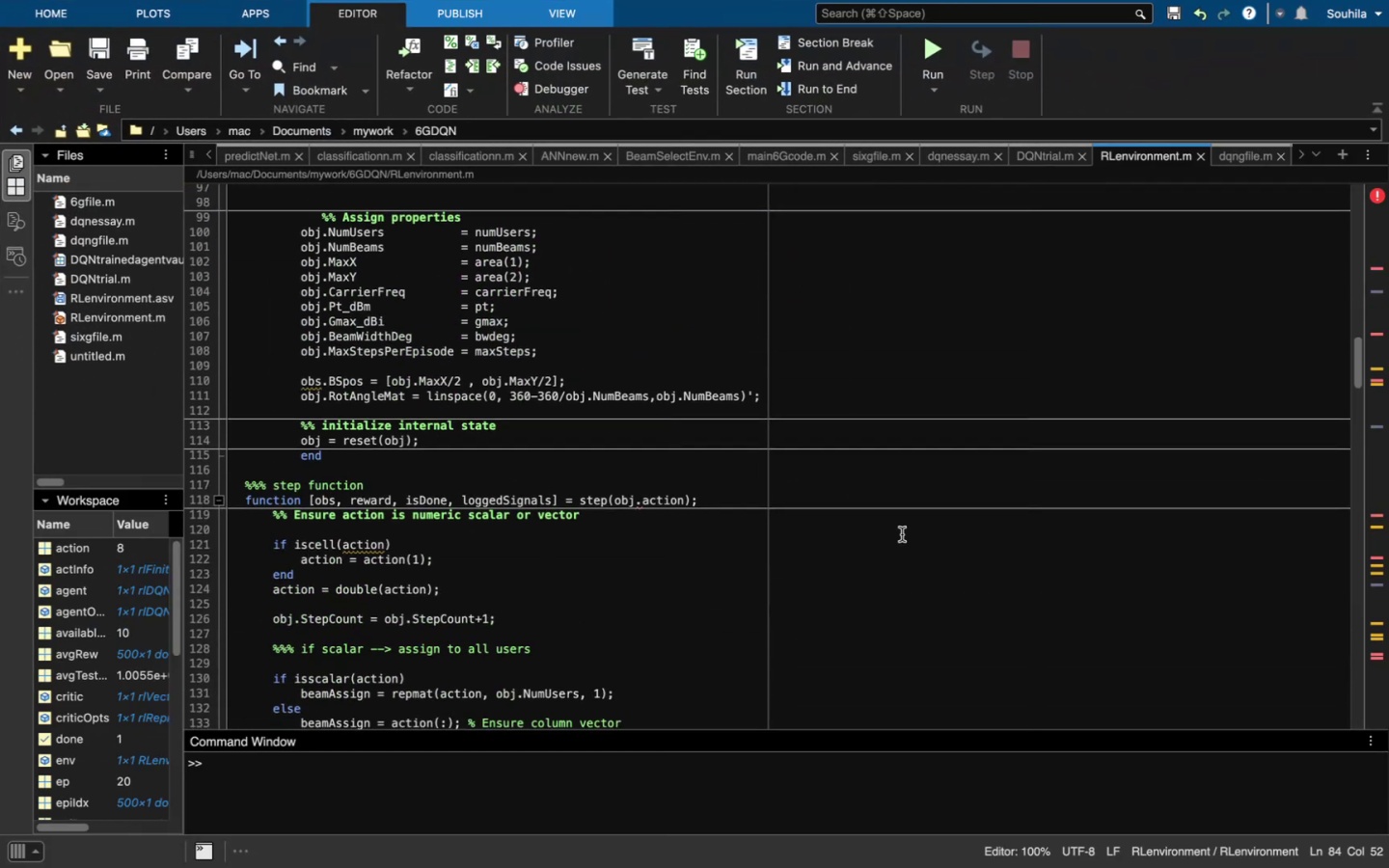 
scroll: coordinate [902, 531], scroll_direction: up, amount: 56.0
 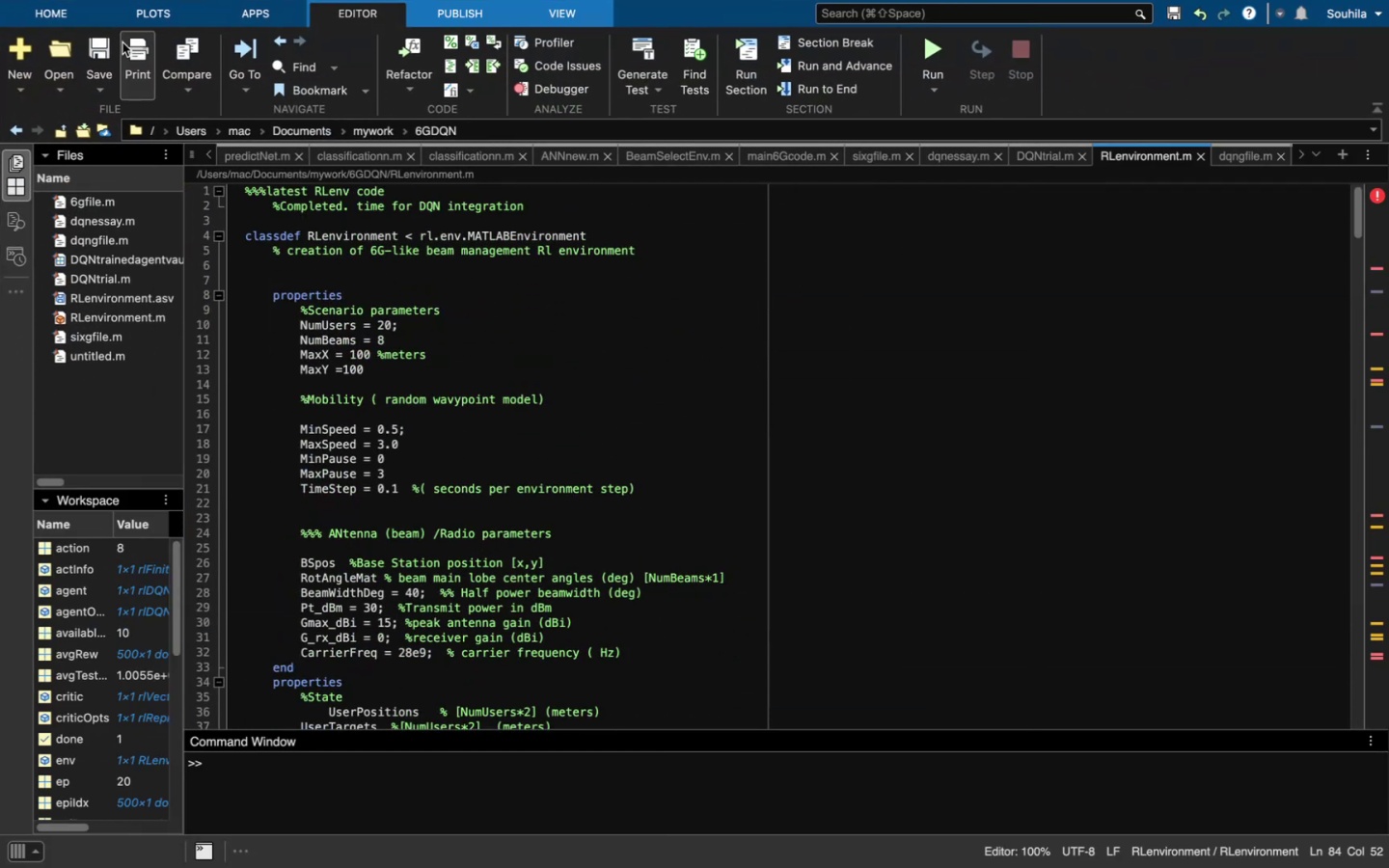 
left_click([104, 45])
 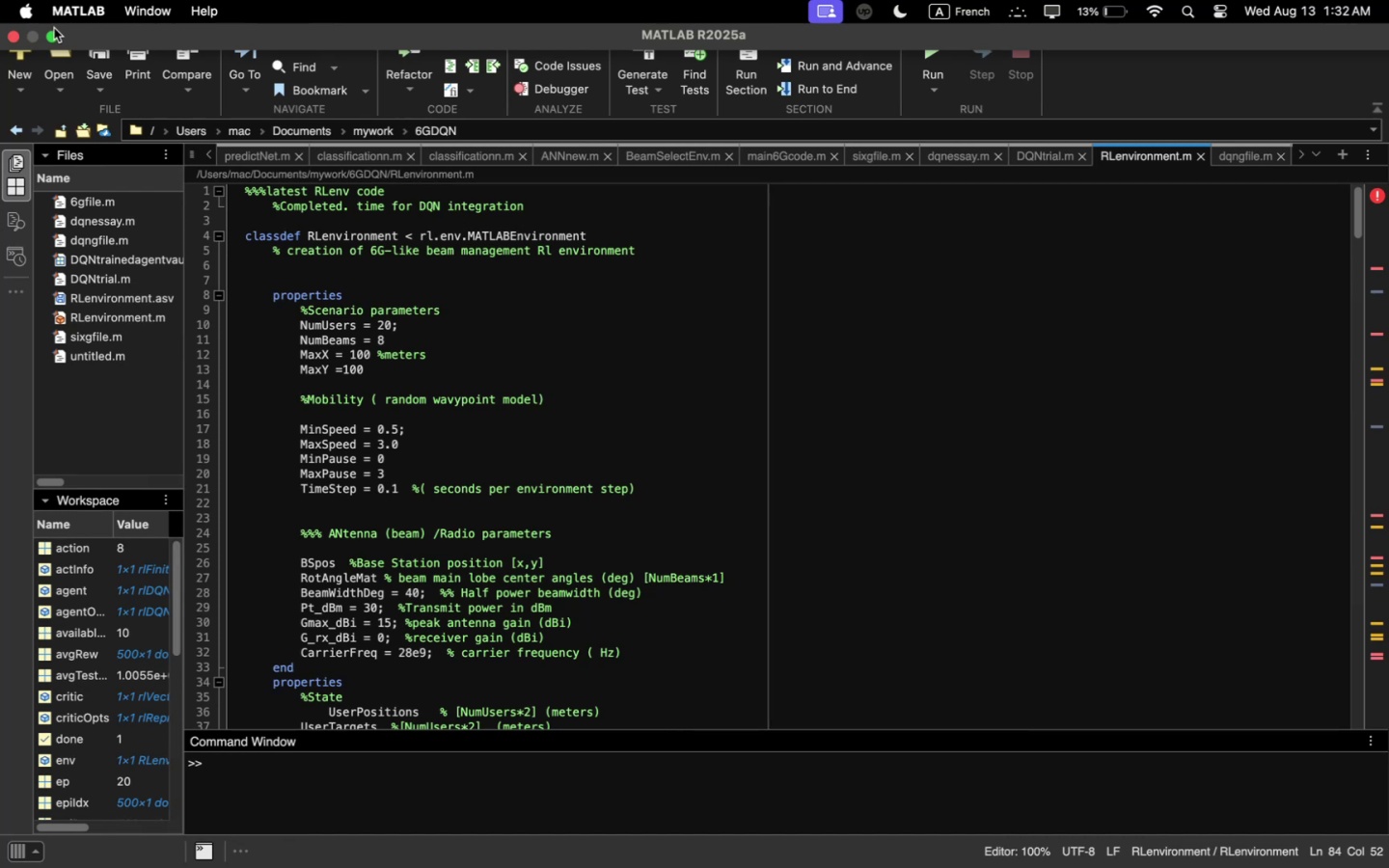 
left_click([51, 39])
 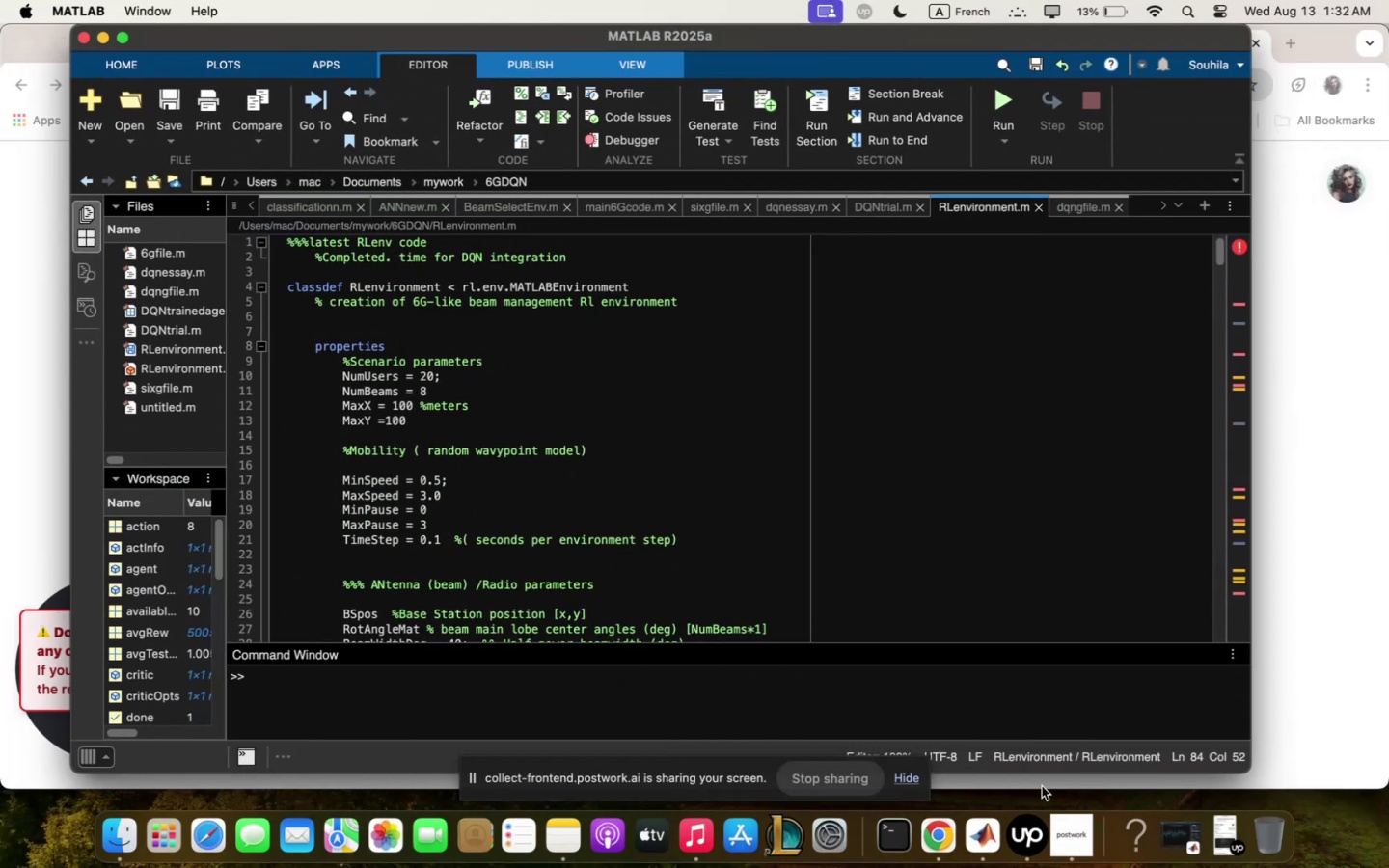 
mouse_move([919, 783])
 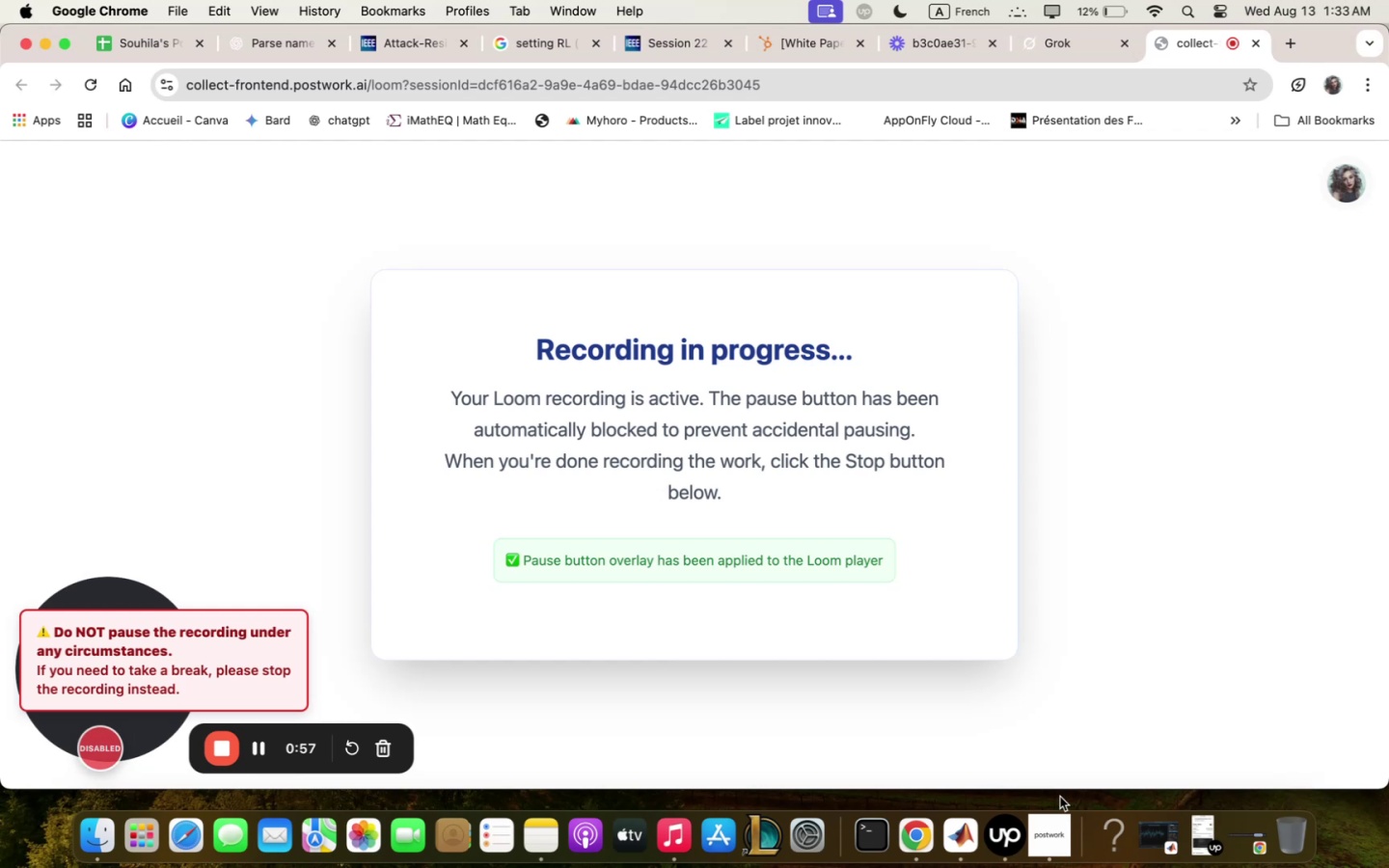 
wait(38.42)
 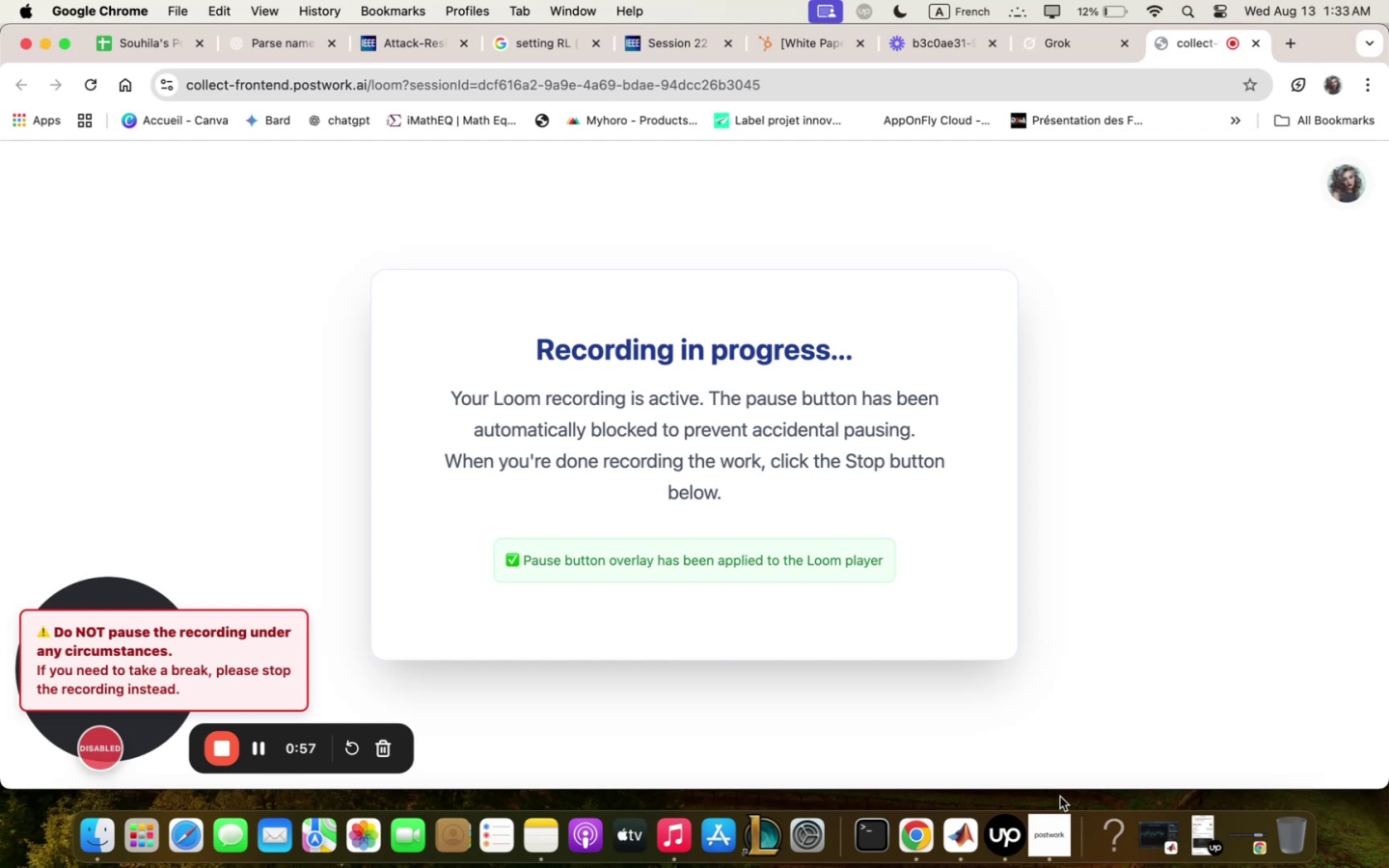 
mouse_move([955, 809])
 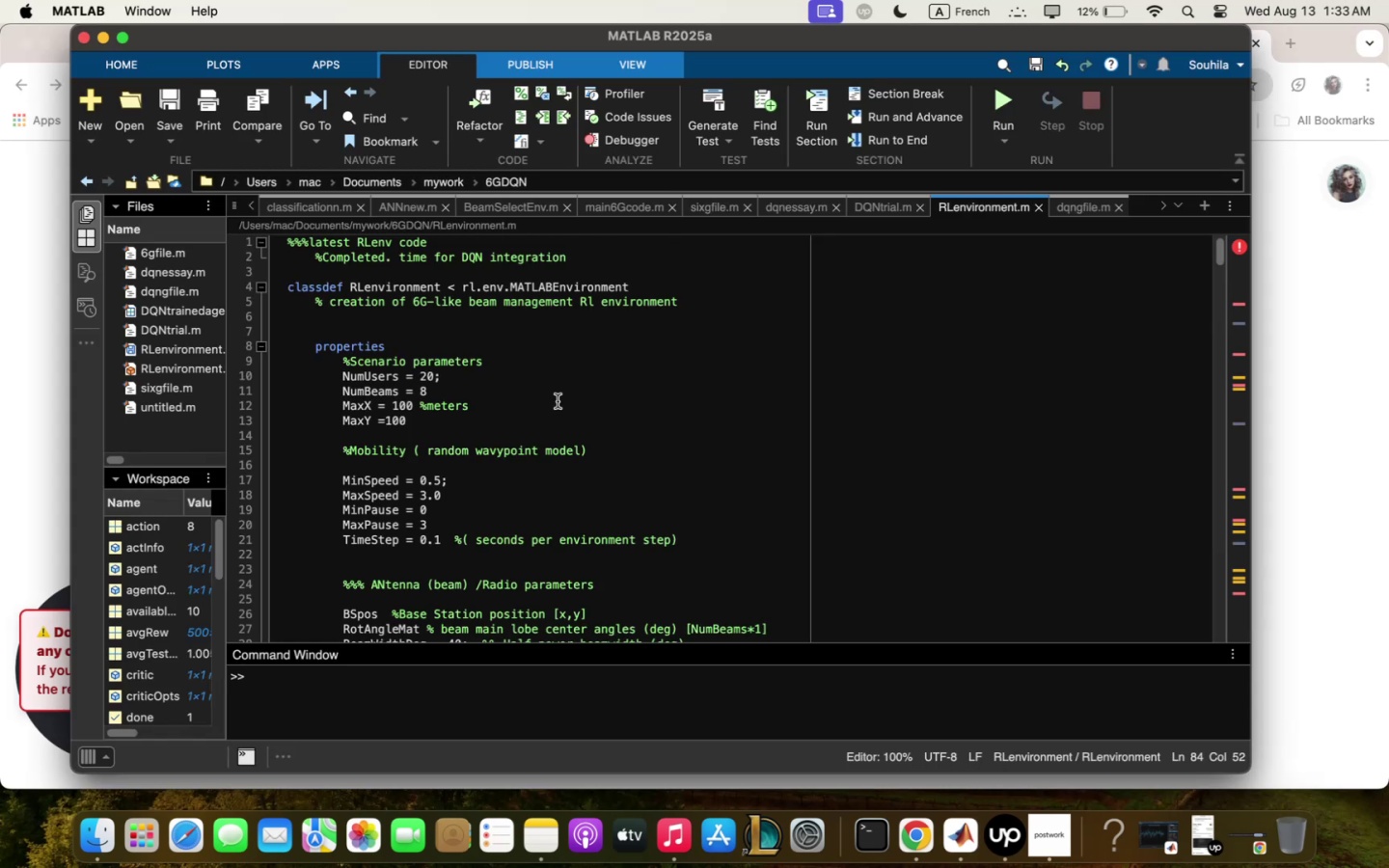 
scroll: coordinate [558, 401], scroll_direction: down, amount: 42.0
 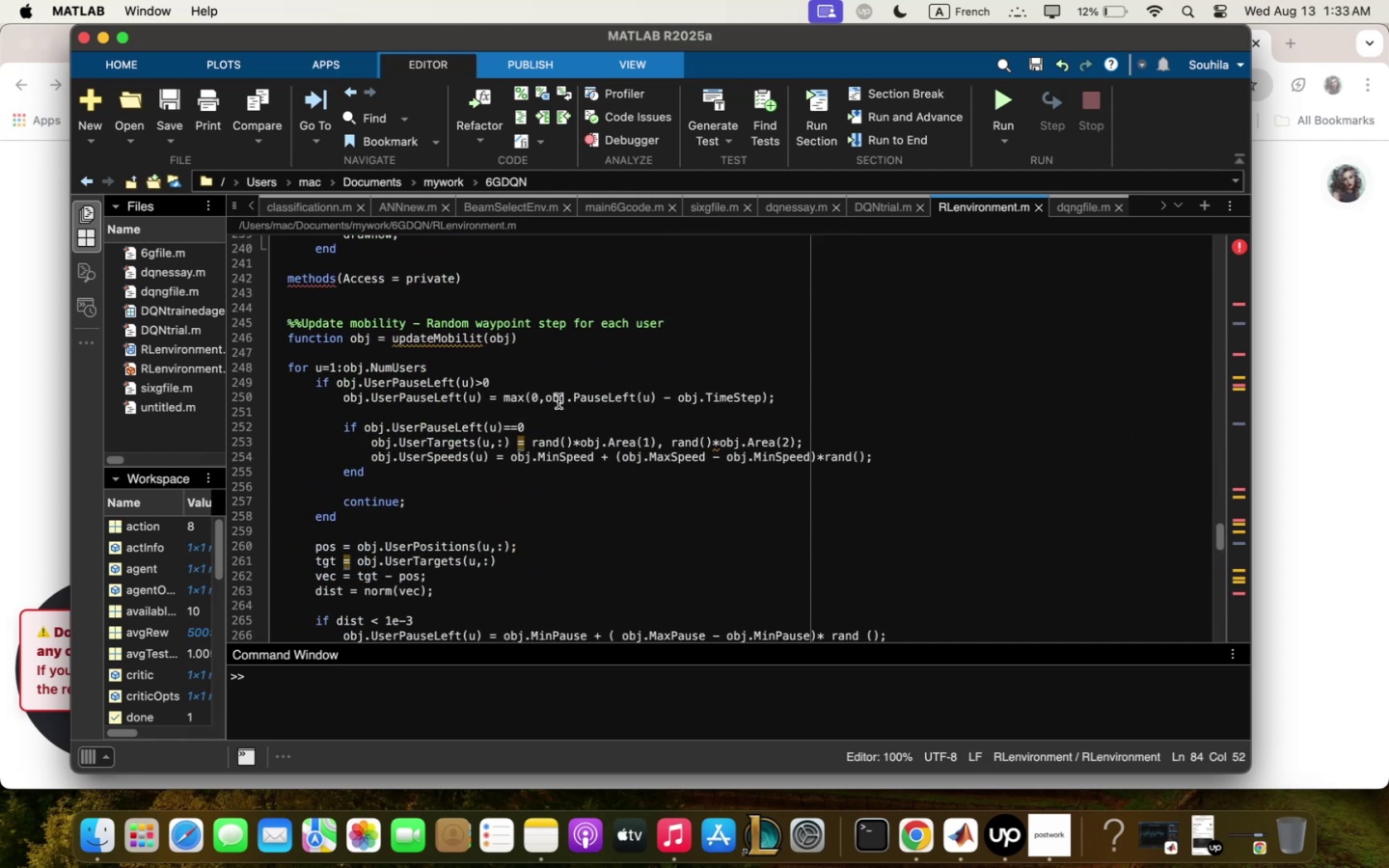 
scroll: coordinate [558, 401], scroll_direction: down, amount: 25.0
 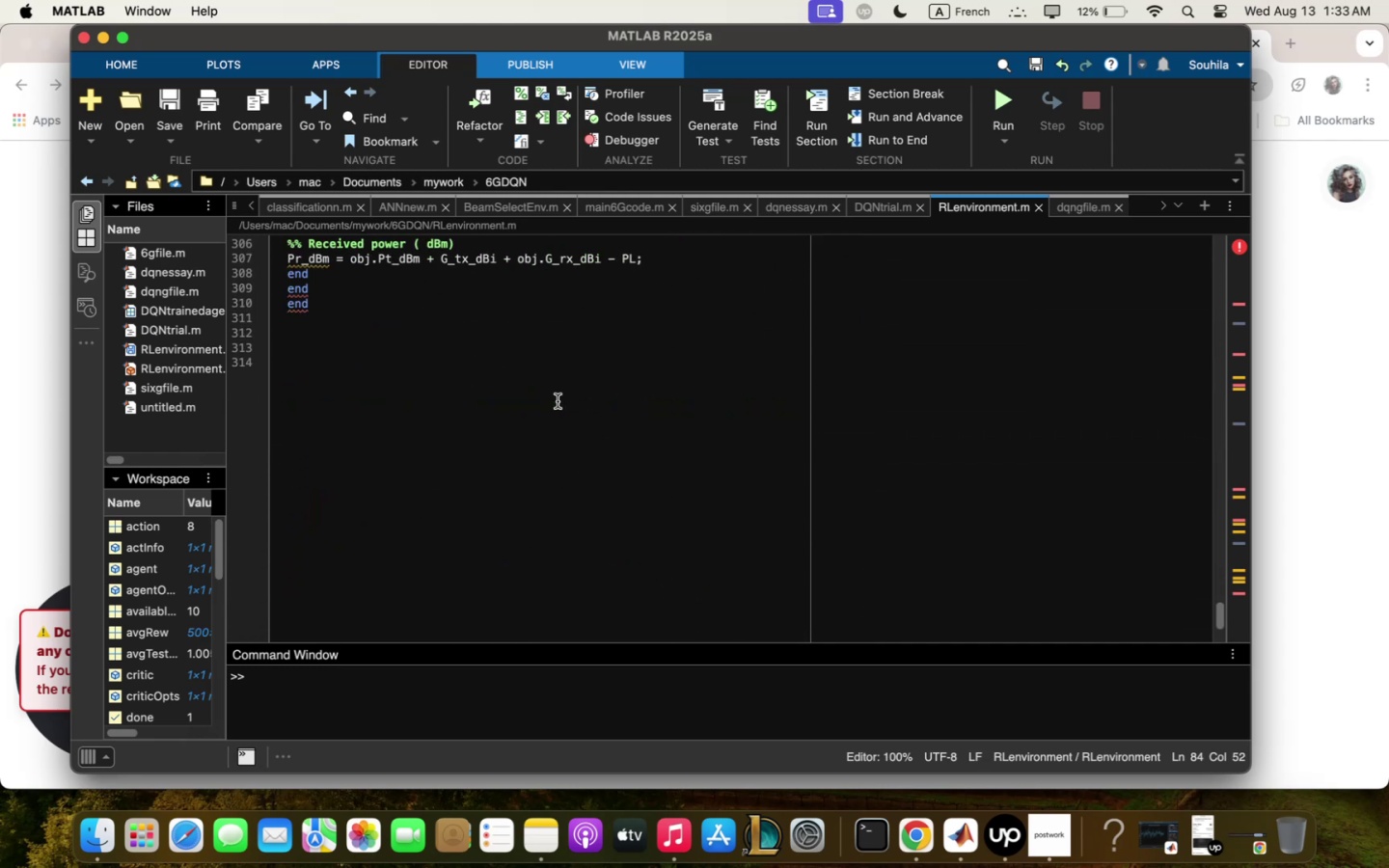 
scroll: coordinate [565, 407], scroll_direction: up, amount: 161.0
 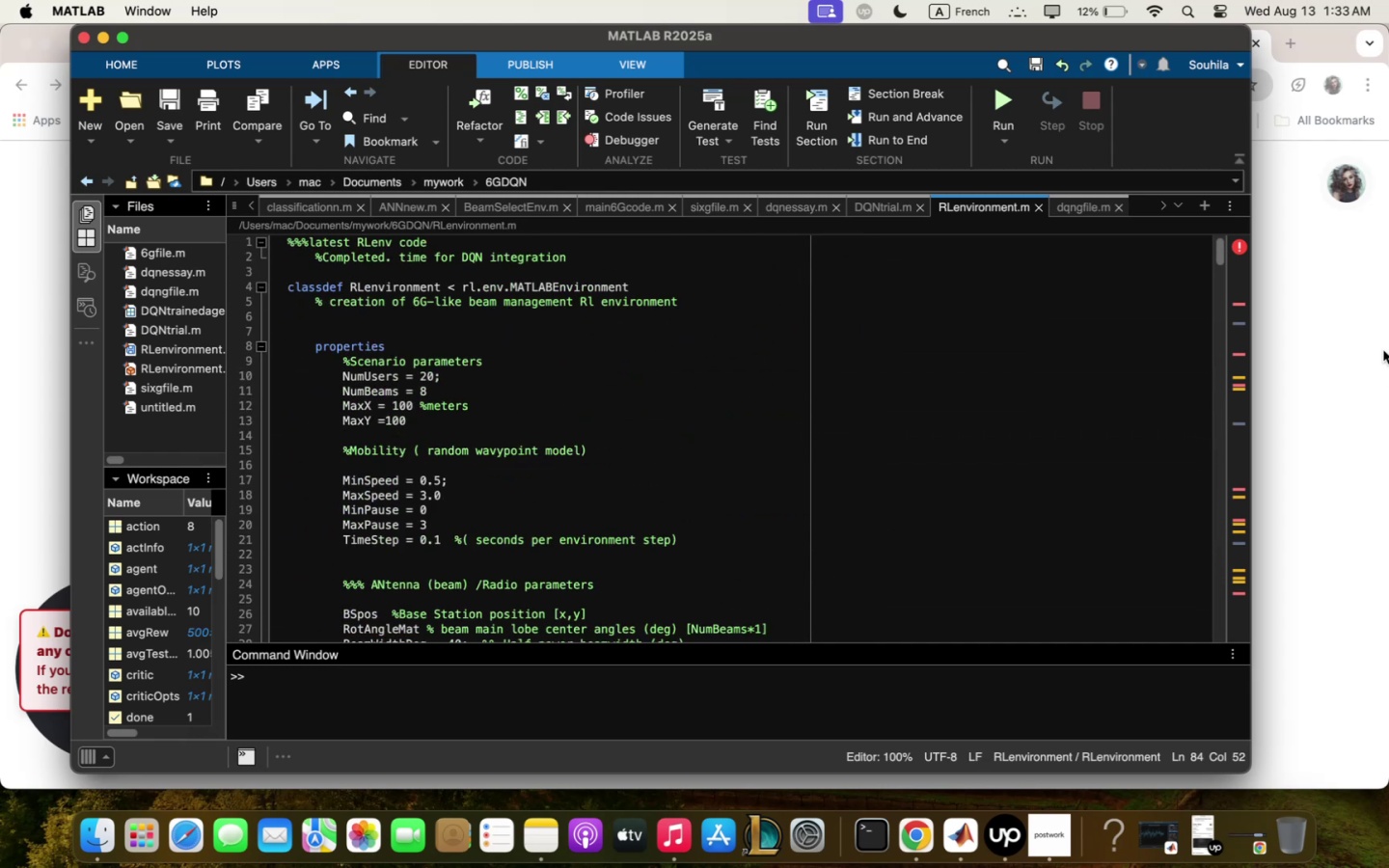 
left_click([1372, 338])
 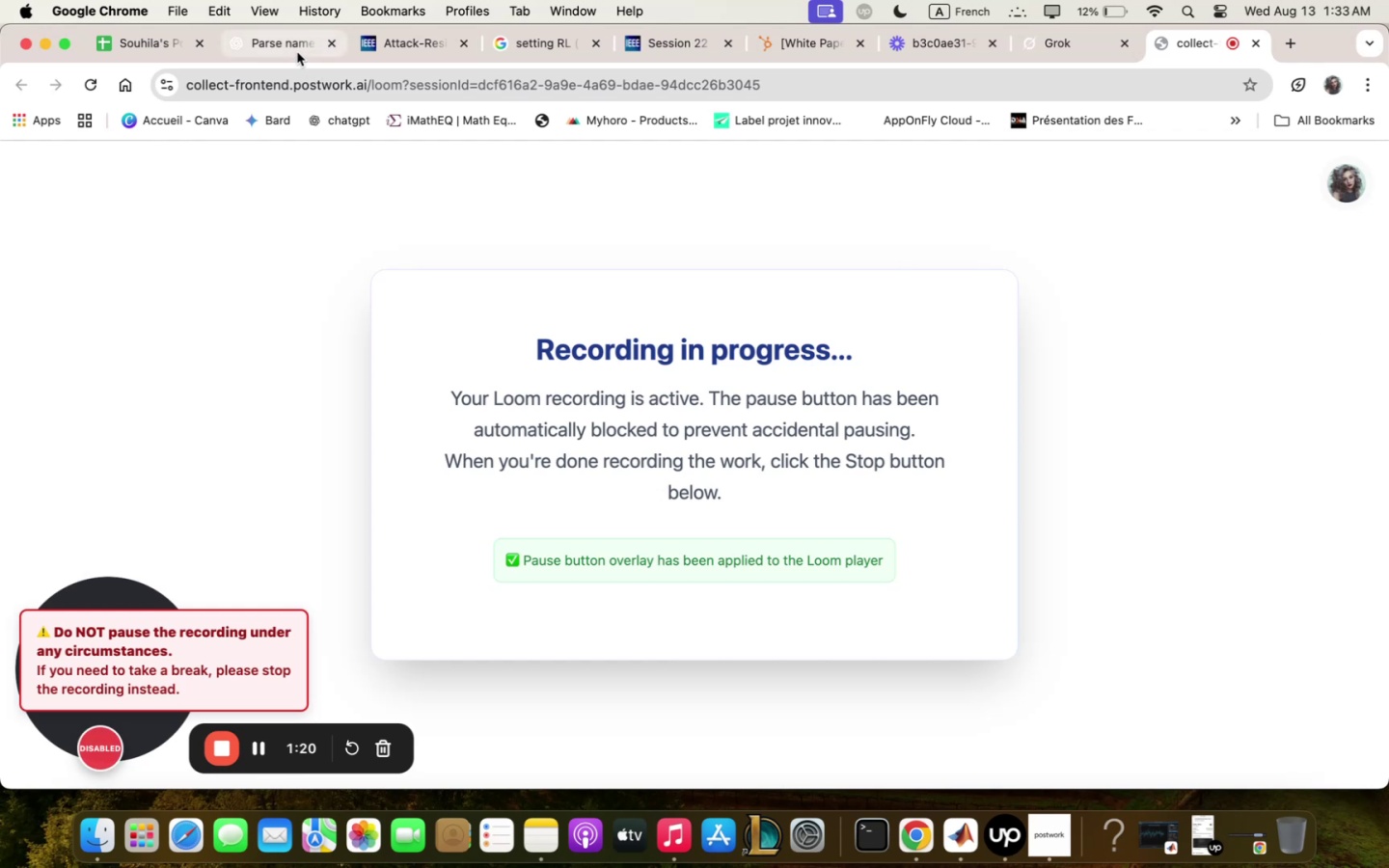 
left_click([297, 52])
 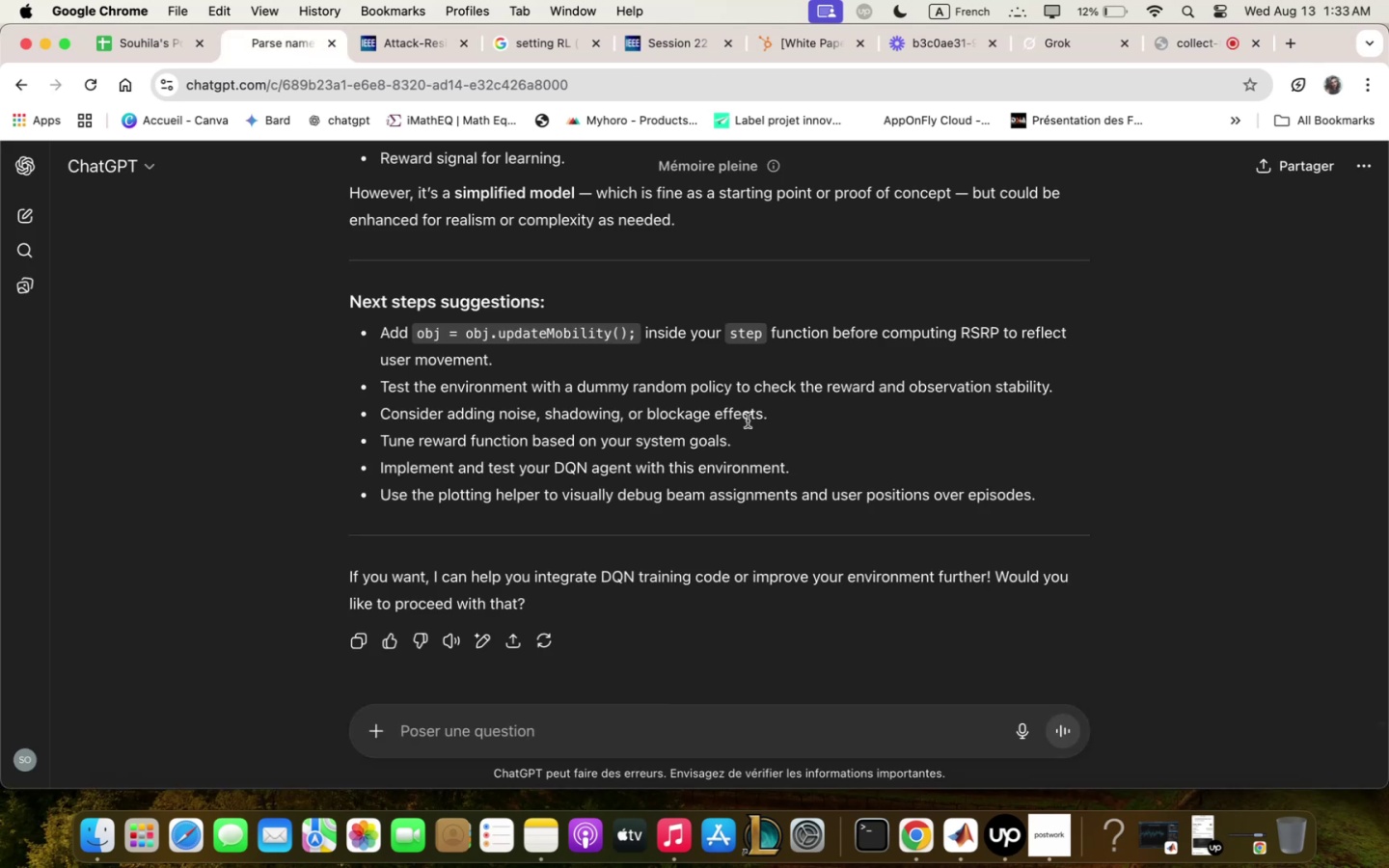 
scroll: coordinate [713, 377], scroll_direction: up, amount: 68.0
 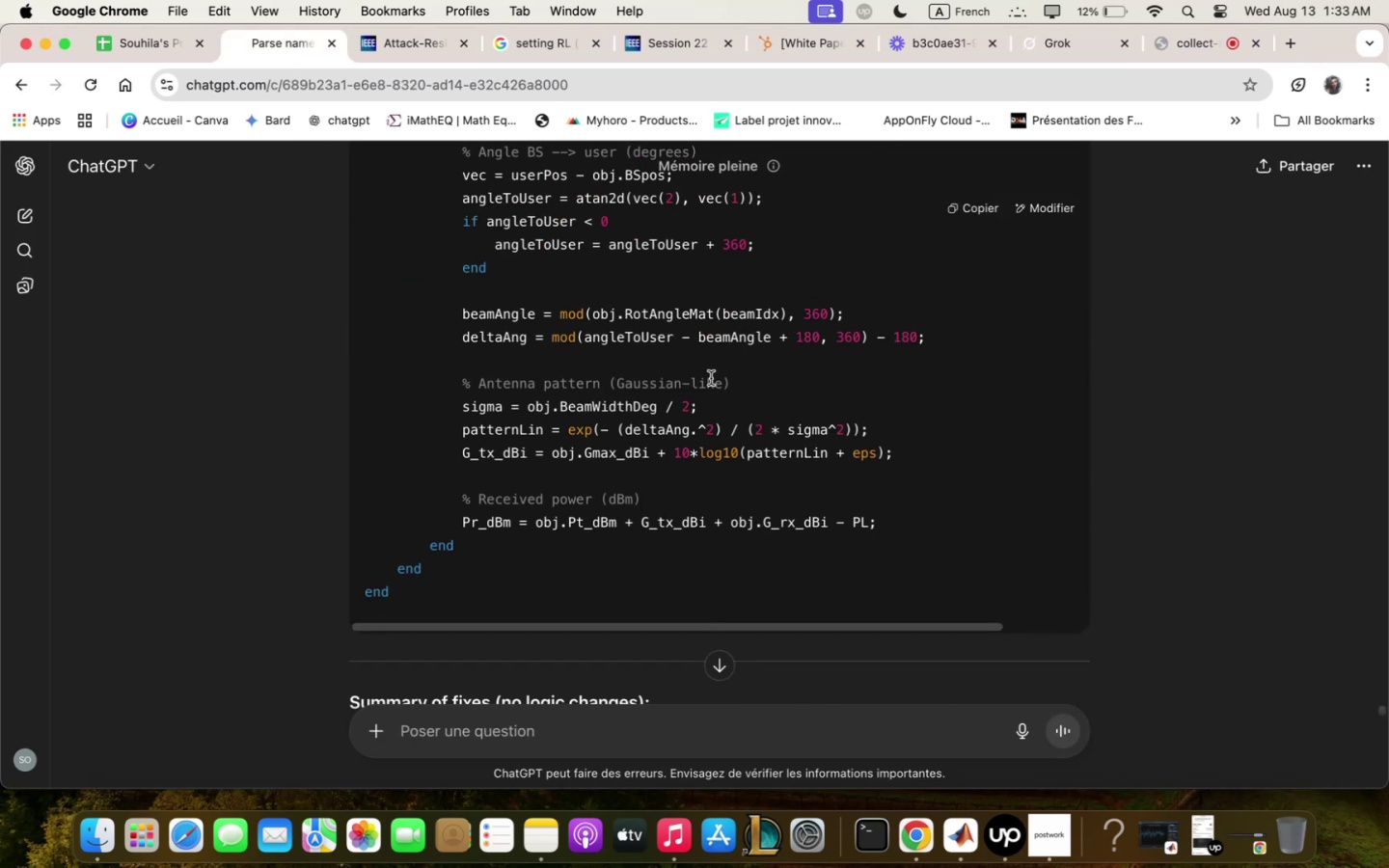 
scroll: coordinate [711, 379], scroll_direction: down, amount: 6.0
 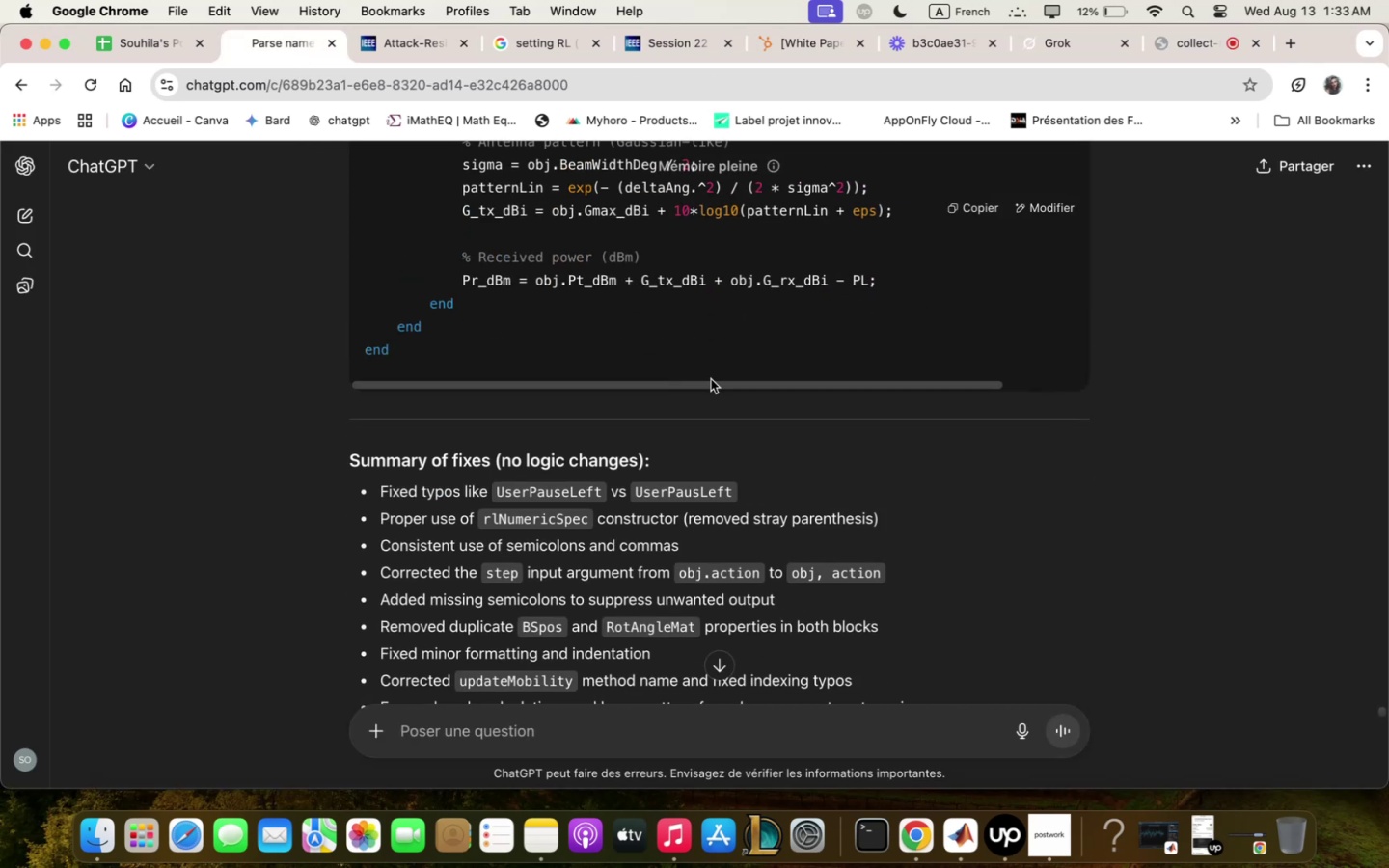 
scroll: coordinate [710, 381], scroll_direction: up, amount: 14.0
 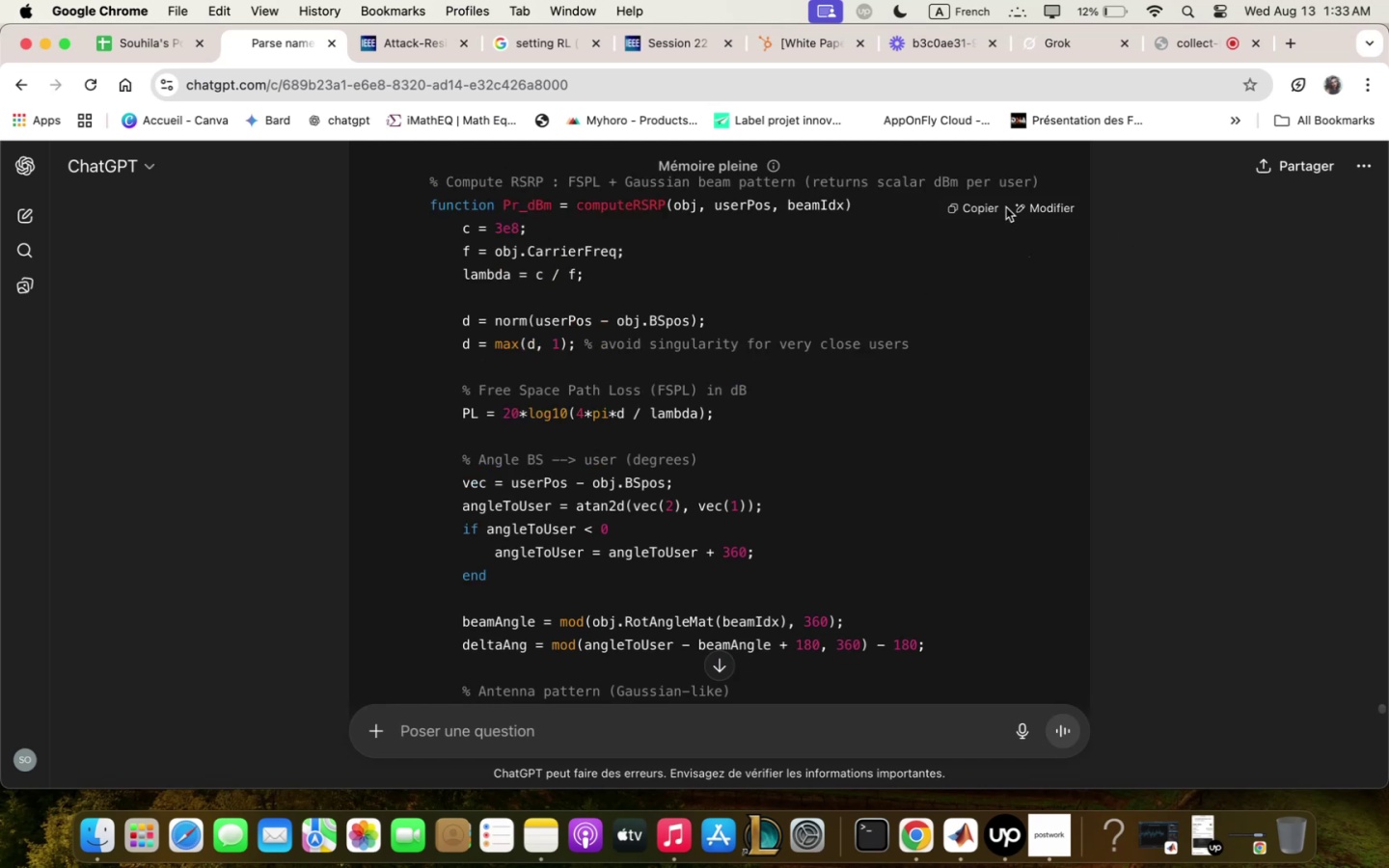 
left_click([994, 210])
 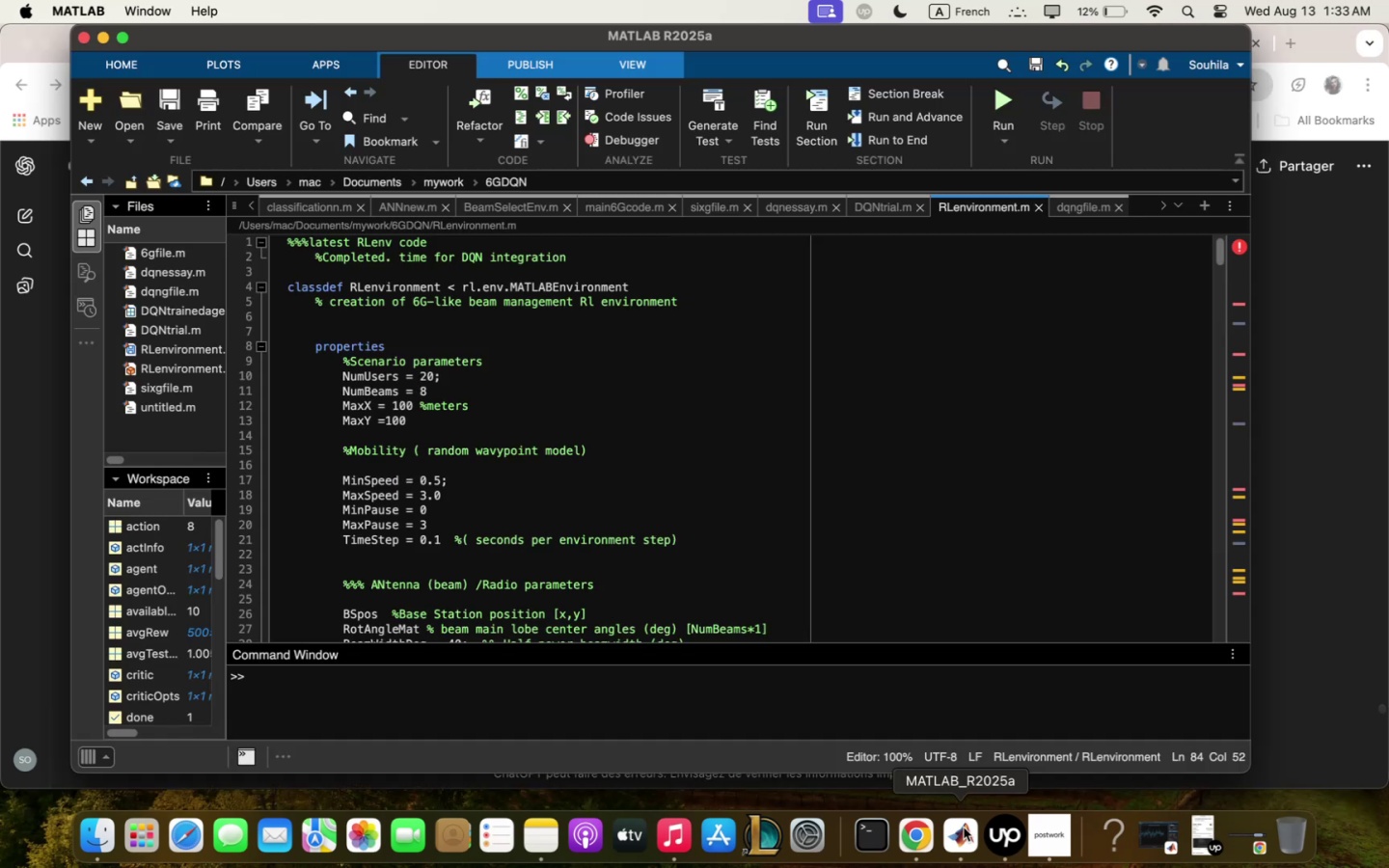 
left_click([489, 453])
 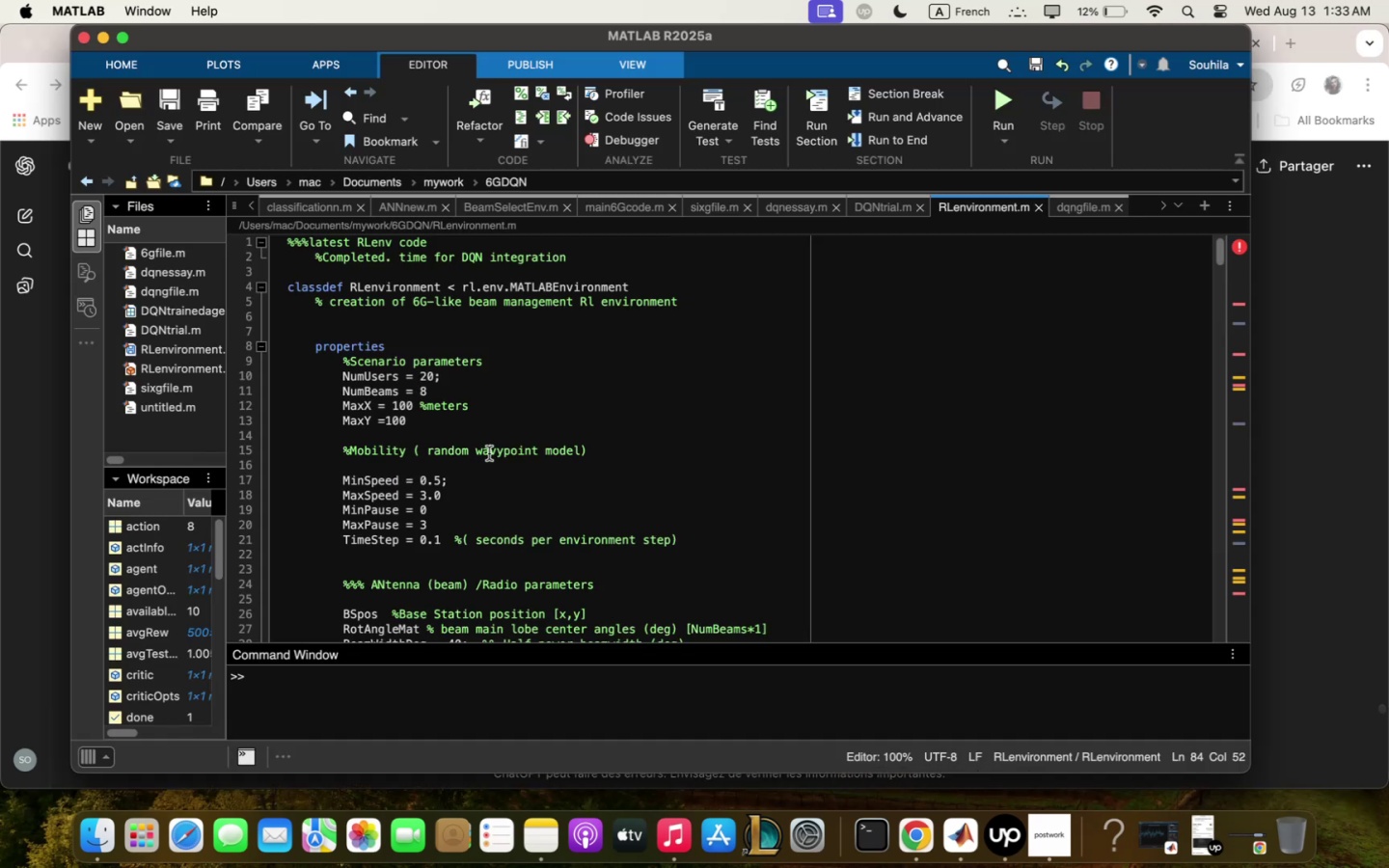 
key(Meta+Q)
 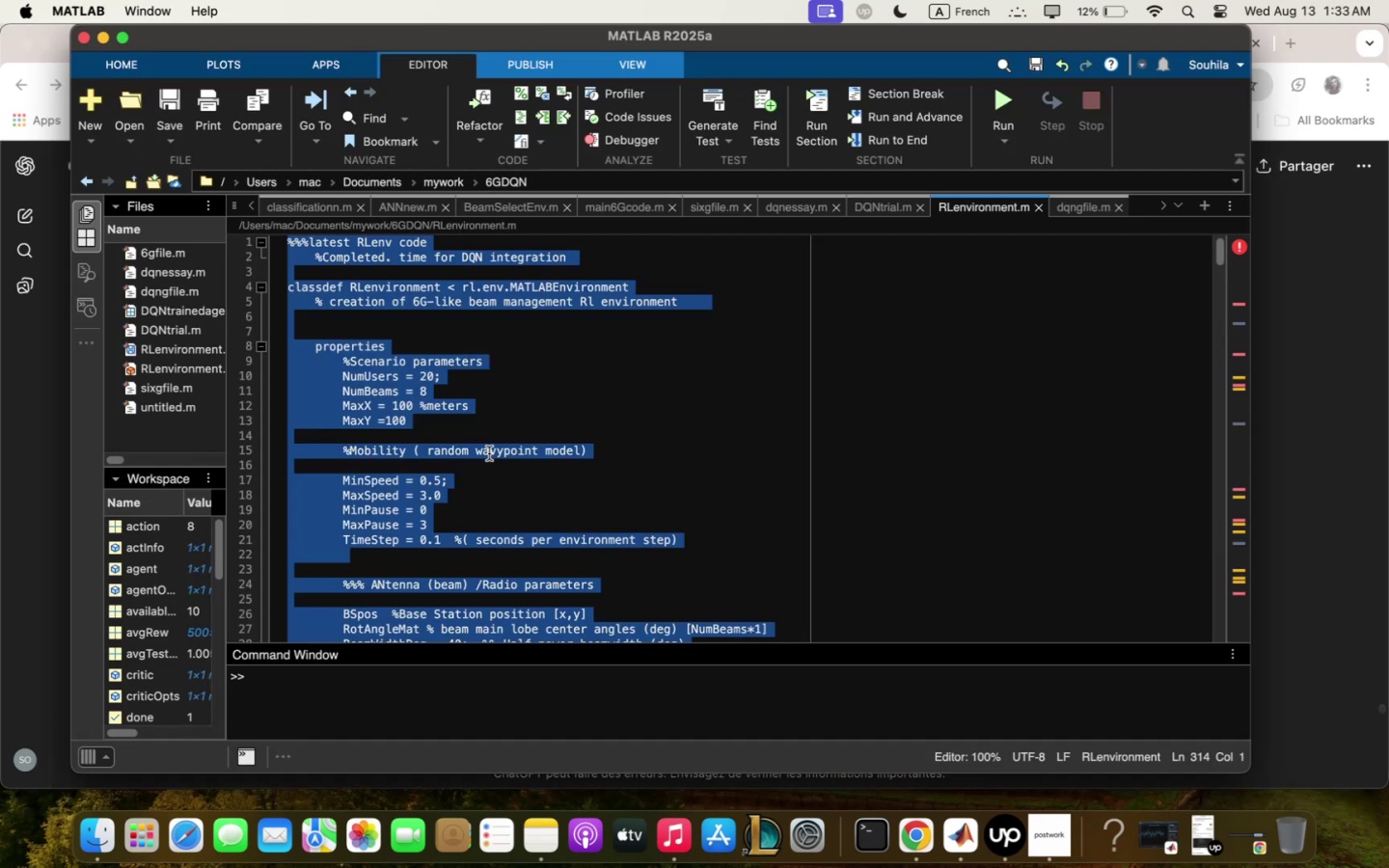 
key(Backspace)
 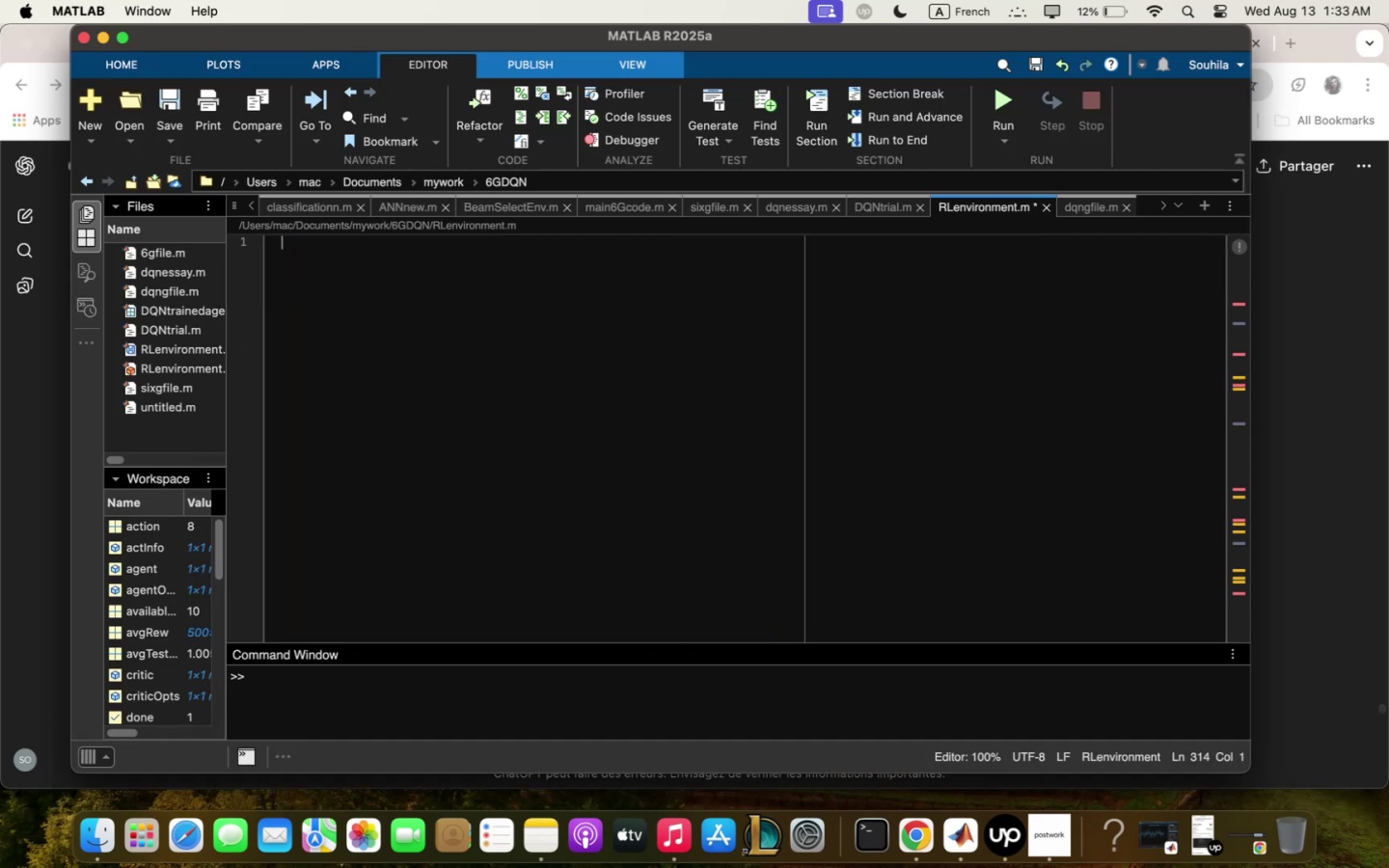 
key(Meta+V)
 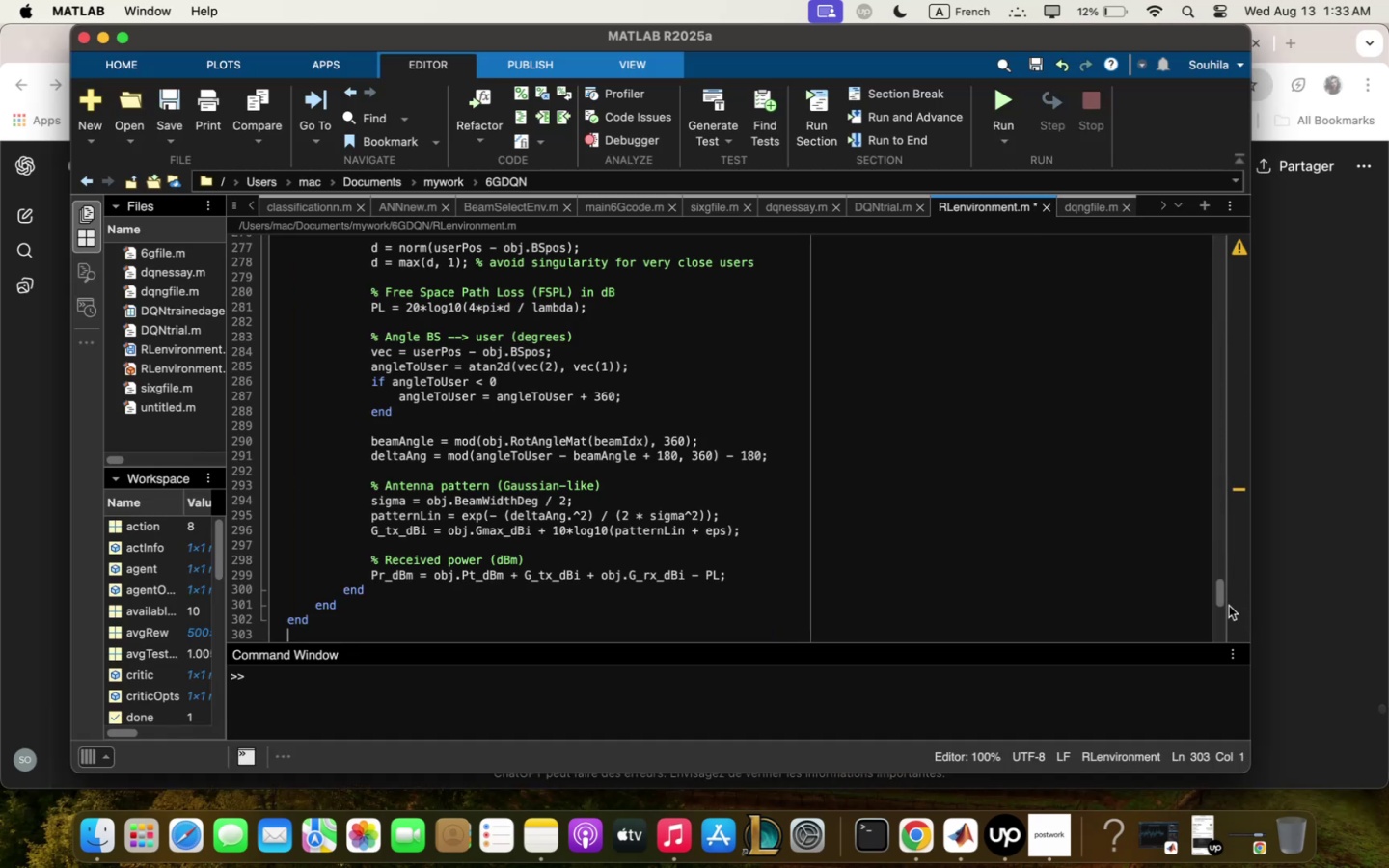 
left_click_drag(start_coordinate=[1217, 597], to_coordinate=[1203, 202])
 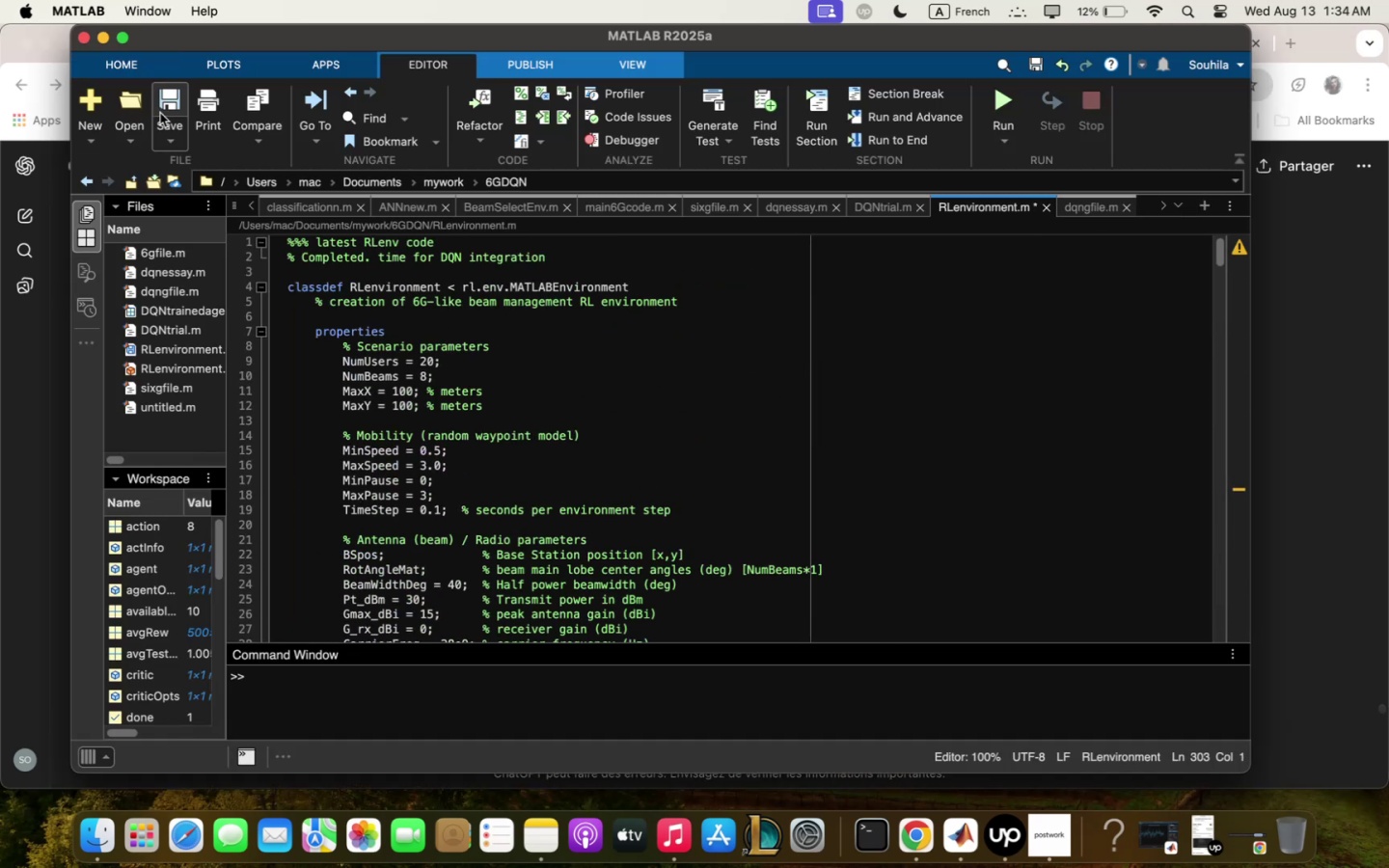 
left_click([165, 101])
 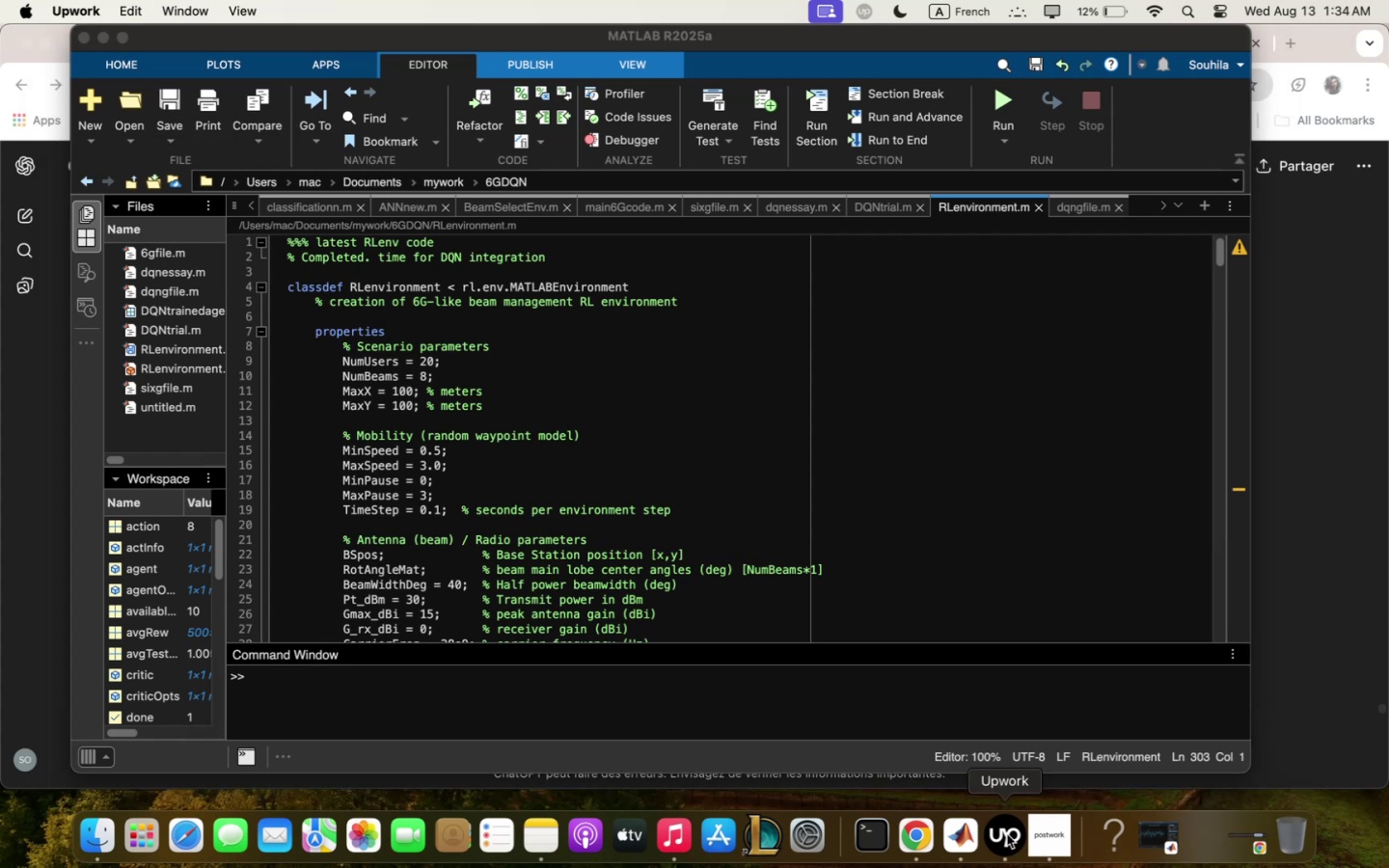 
wait(5.55)
 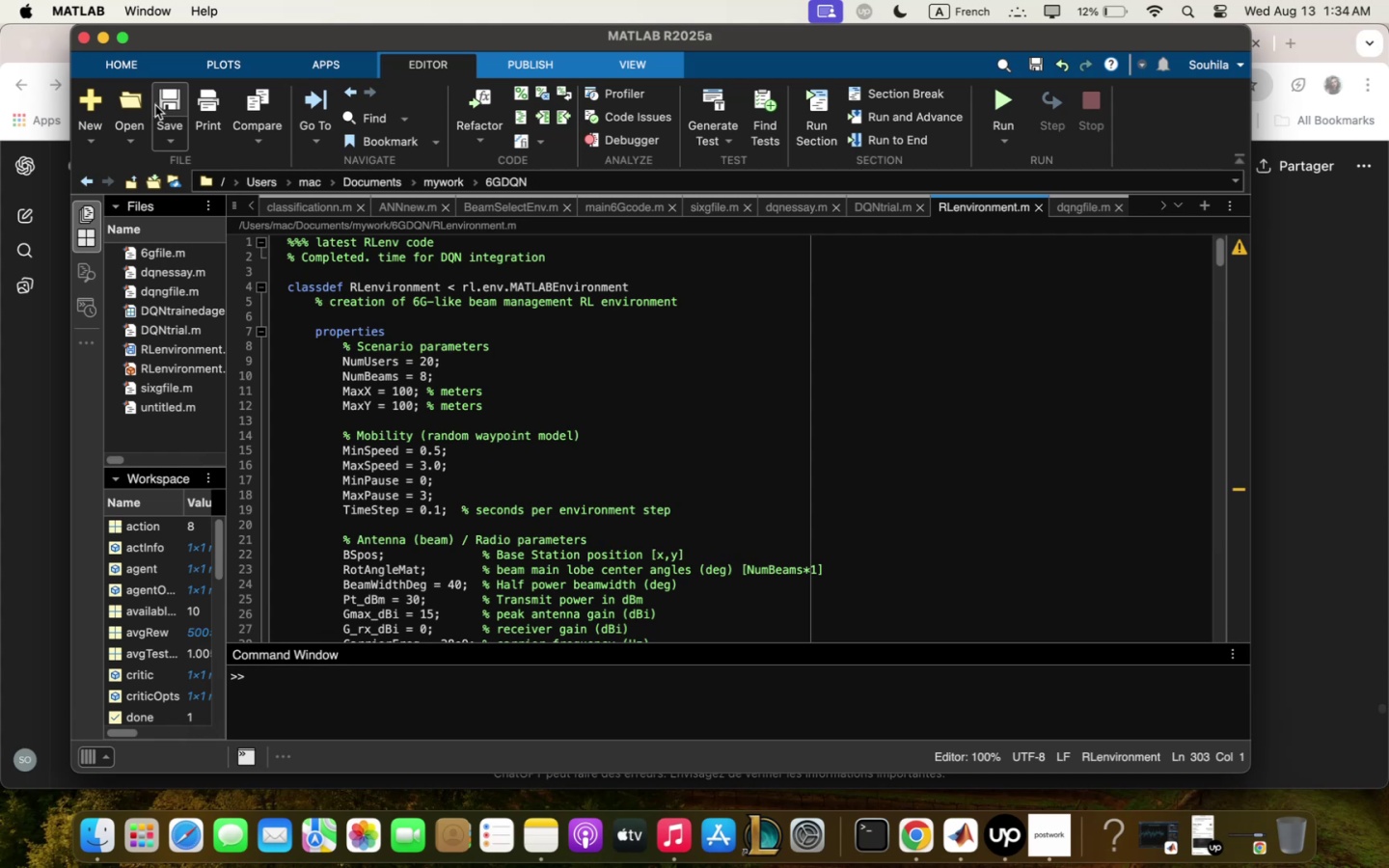 
mouse_move([1128, 281])
 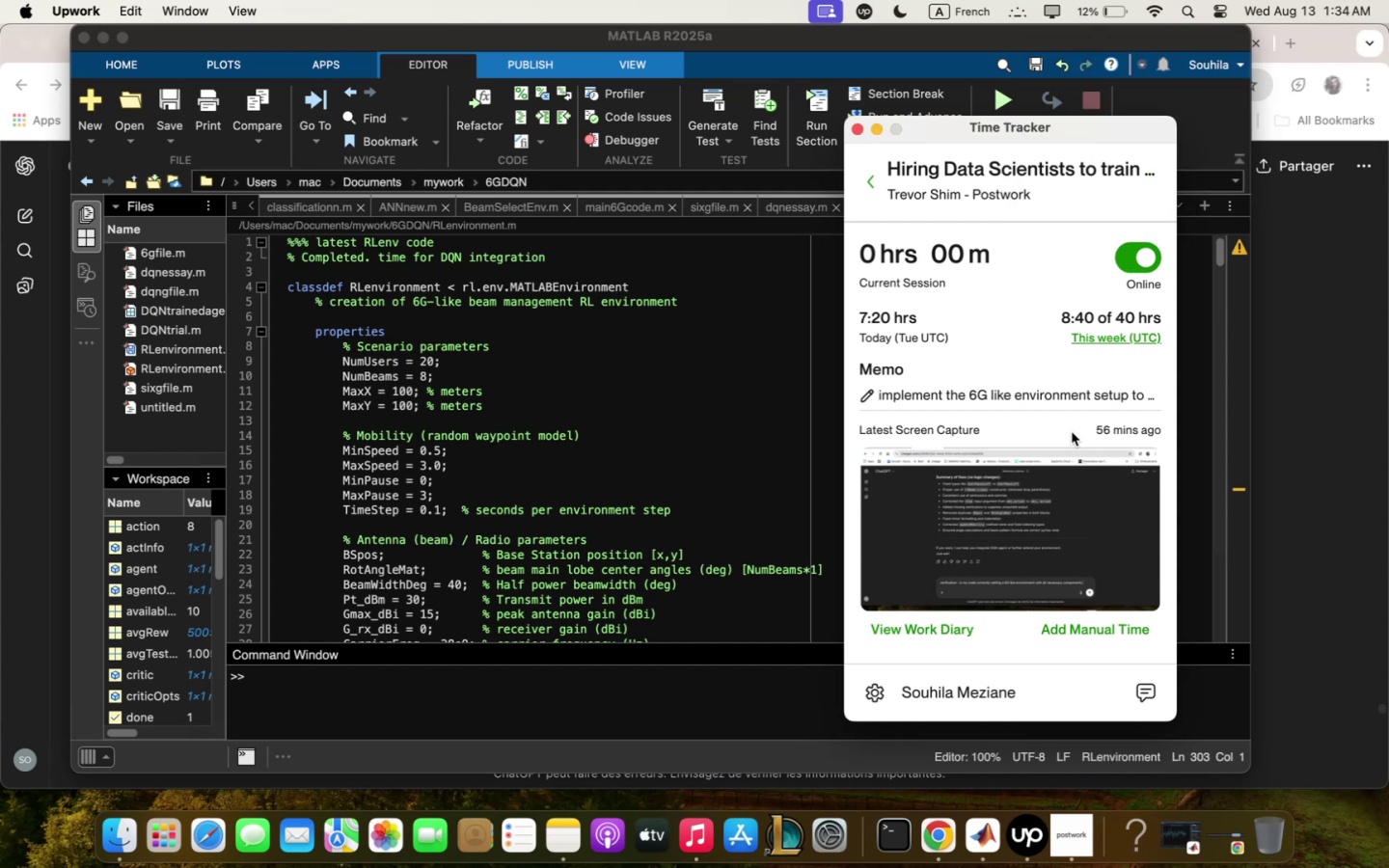 
mouse_move([1049, 404])
 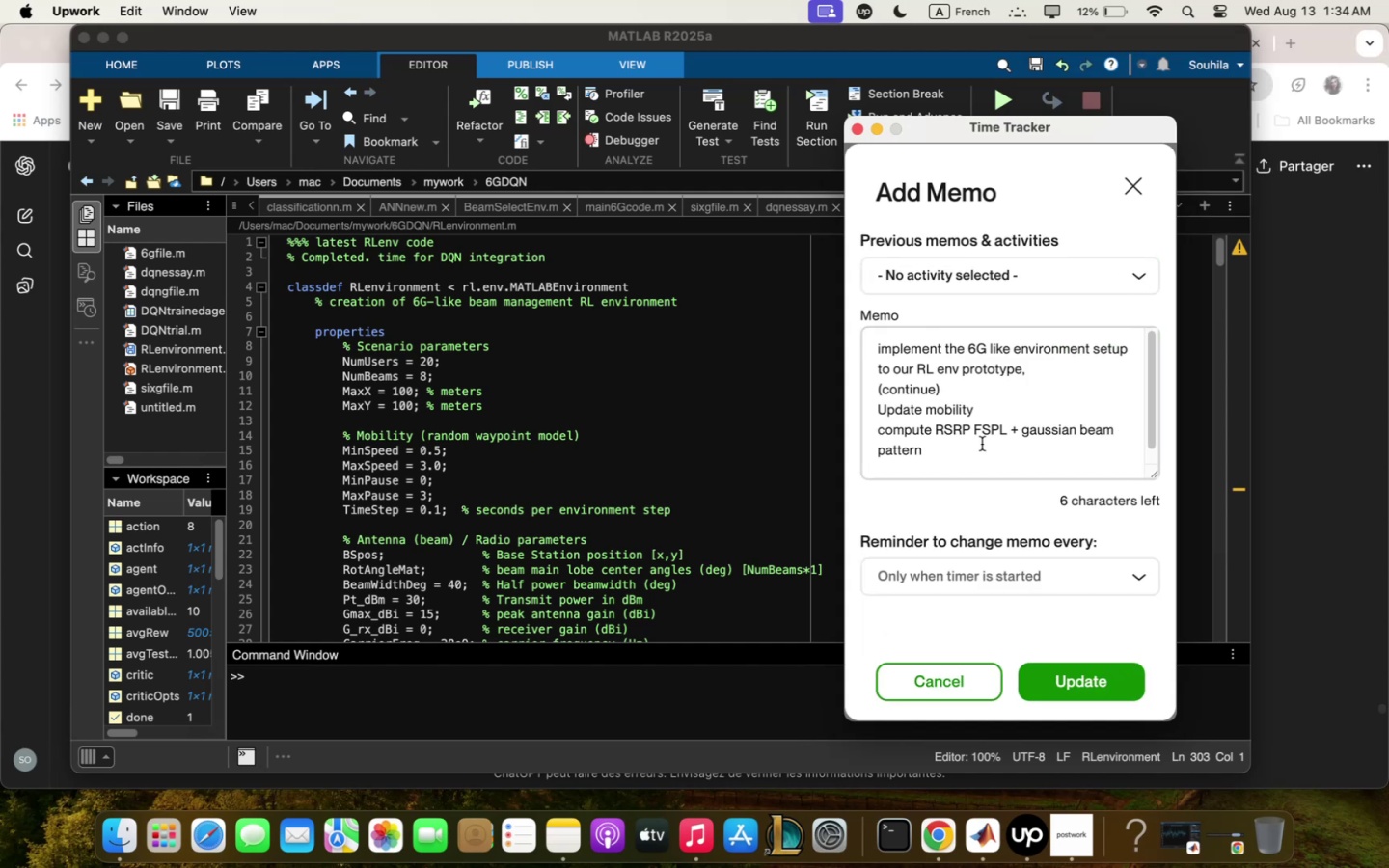 
left_click([982, 444])
 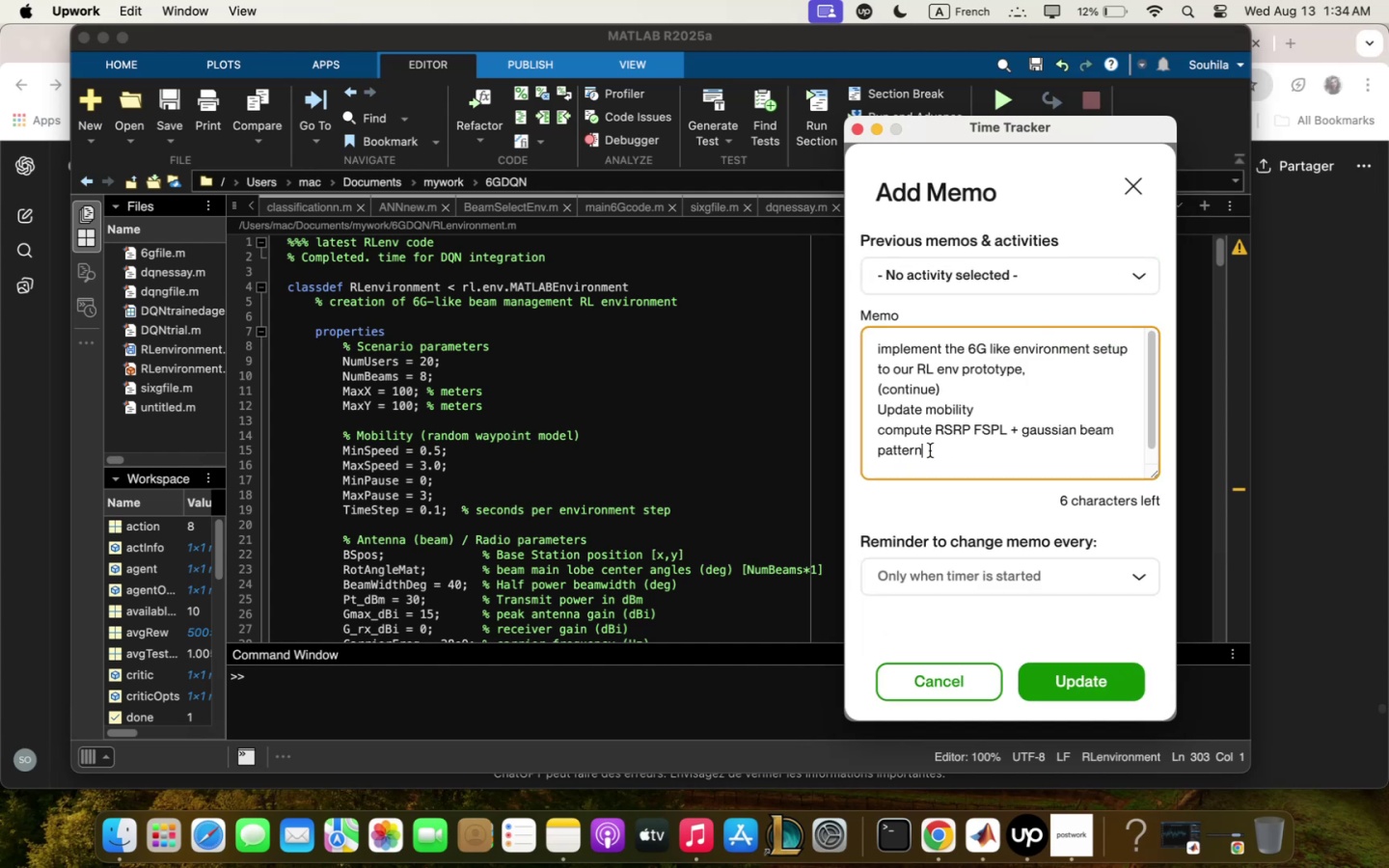 
left_click_drag(start_coordinate=[934, 449], to_coordinate=[850, 329])
 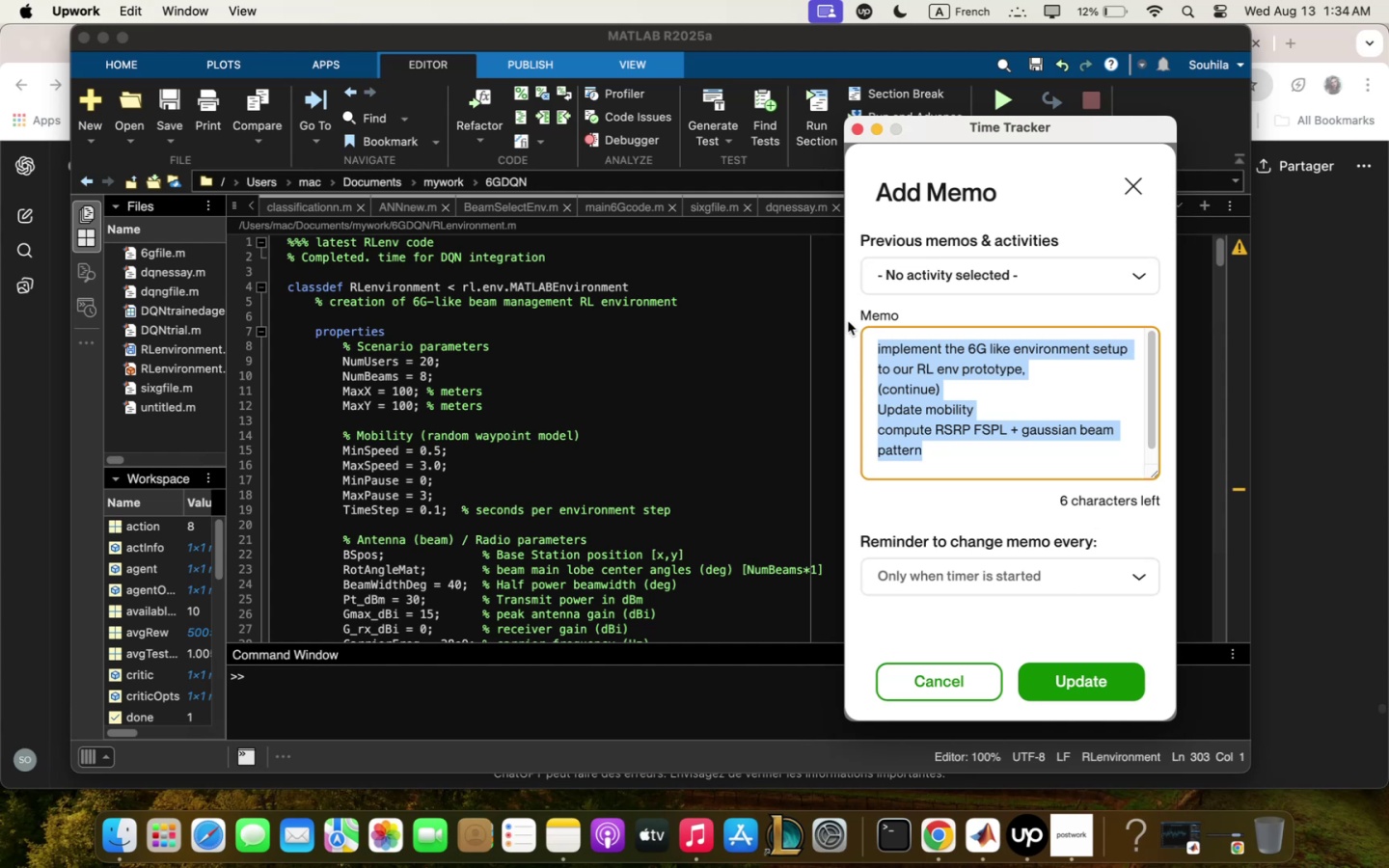 
key(Backspace)
type(Prepqre qnd ;)
key(Backspace)
type(;odify)
key(Backspace)
key(Backspace)
key(Backspace)
key(Backspace)
key(Backspace)
key(Backspace)
 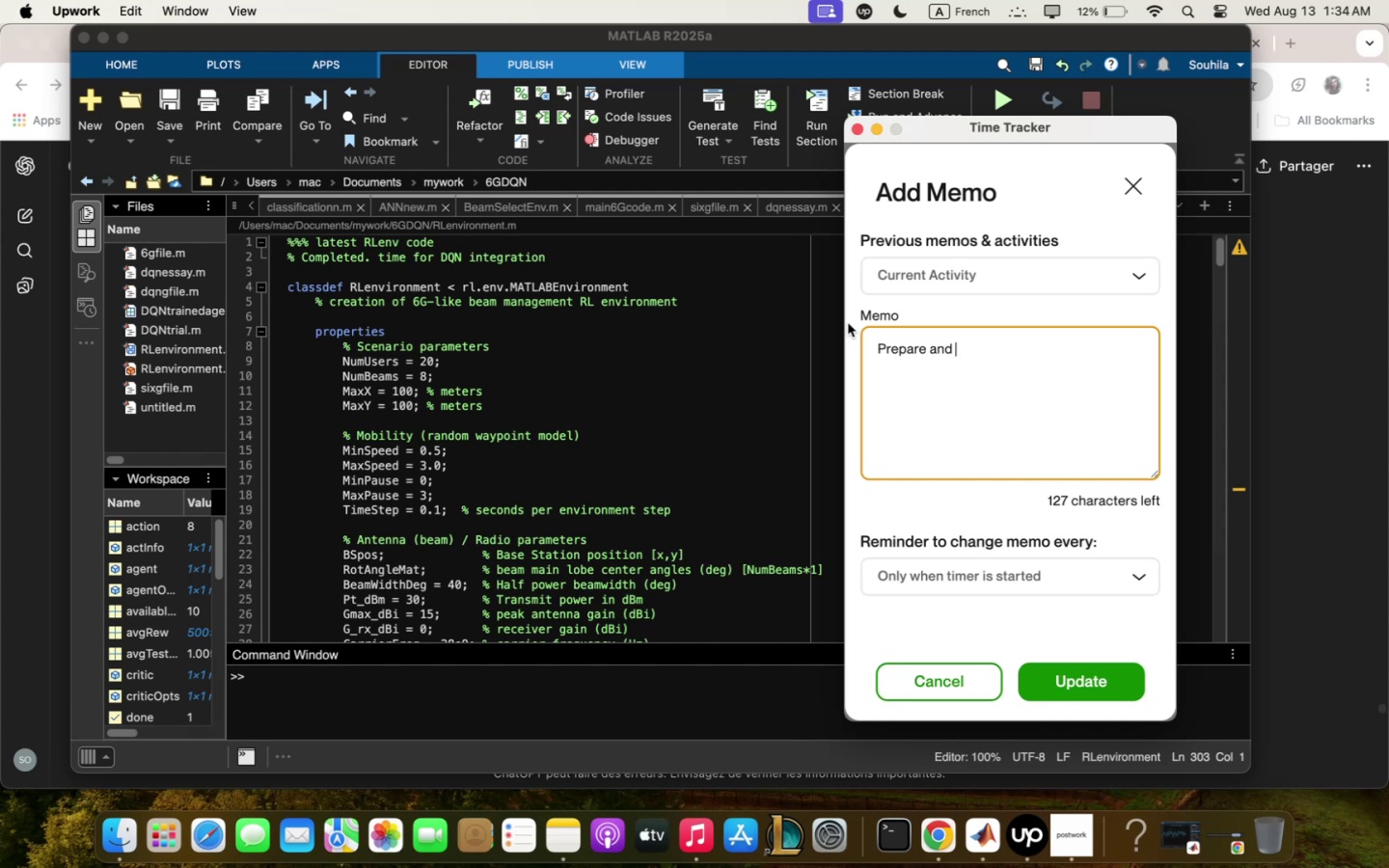 
wait(5.78)
 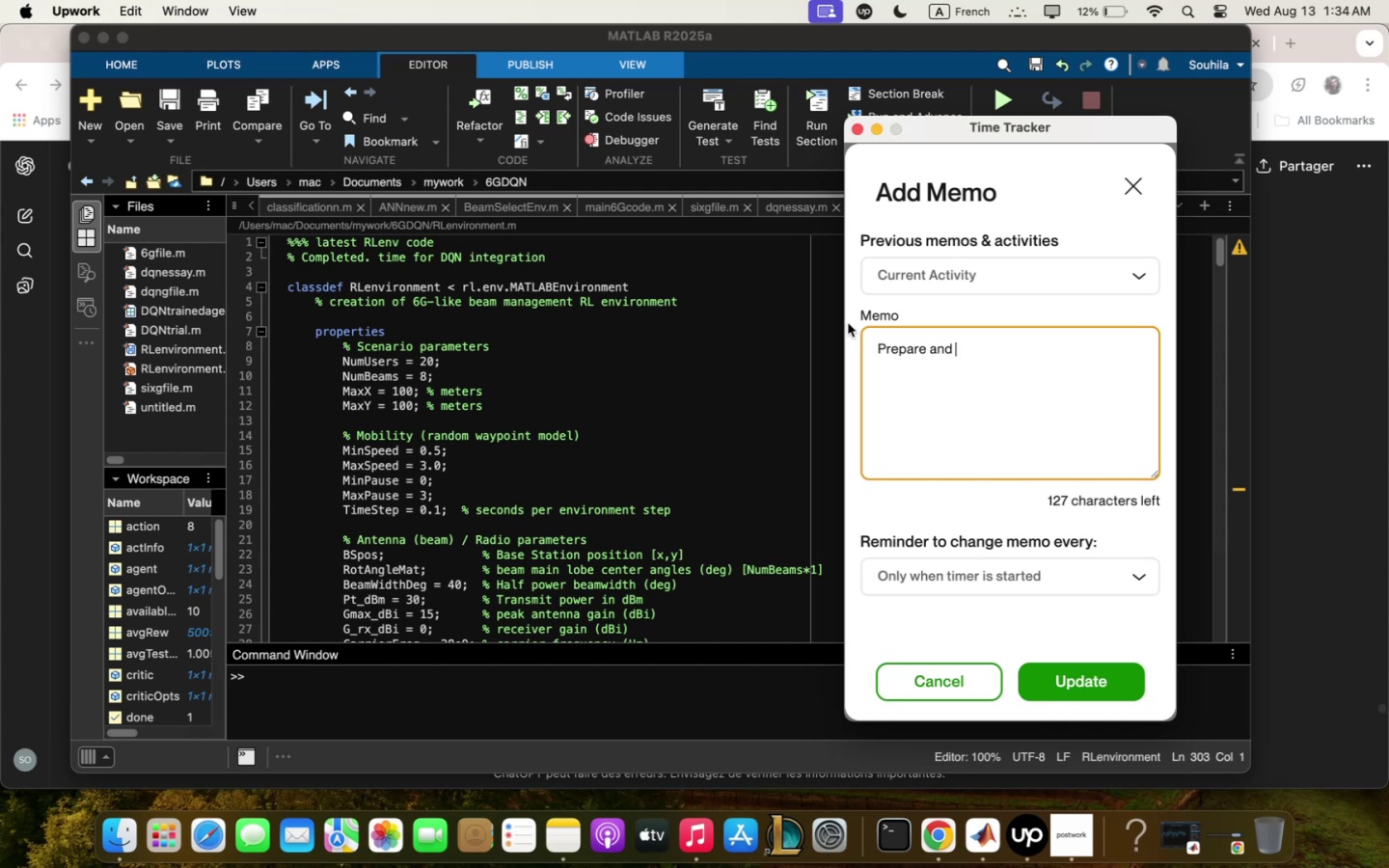 
key(Backspace)
key(Backspace)
key(Backspace)
key(Backspace)
type(the DAn)
key(Backspace)
type(N qgent scrip)
key(Backspace)
key(Backspace)
key(Backspace)
key(Backspace)
key(Backspace)
type(trqining script qnd)
 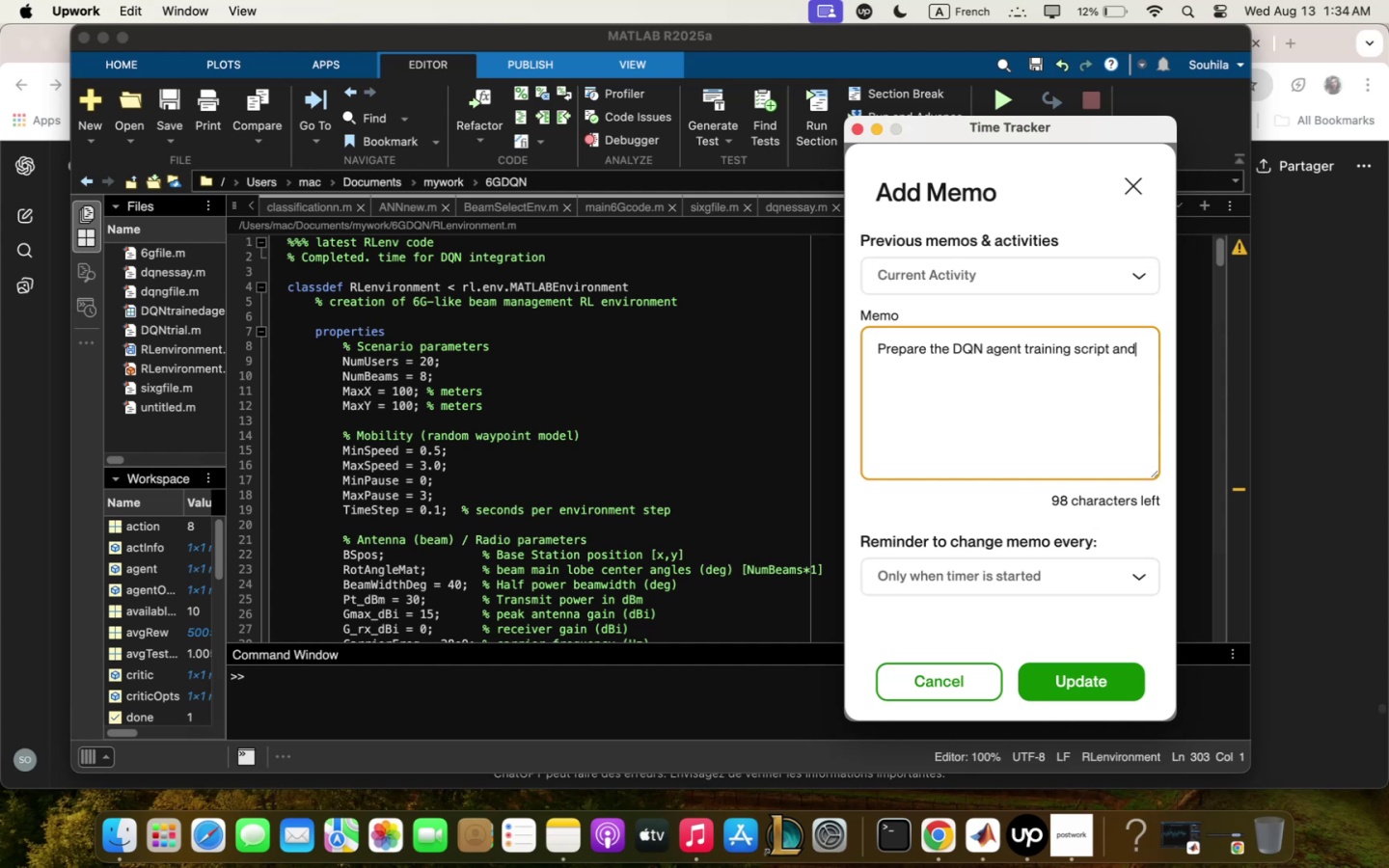 
key(Backspace)
key(Backspace)
key(Backspace)
type(properly zith intg)
key(Backspace)
type(er)
key(Backspace)
type(grqtioj)
key(Backspace)
type(n to the updqted ^G like environ;ent)
 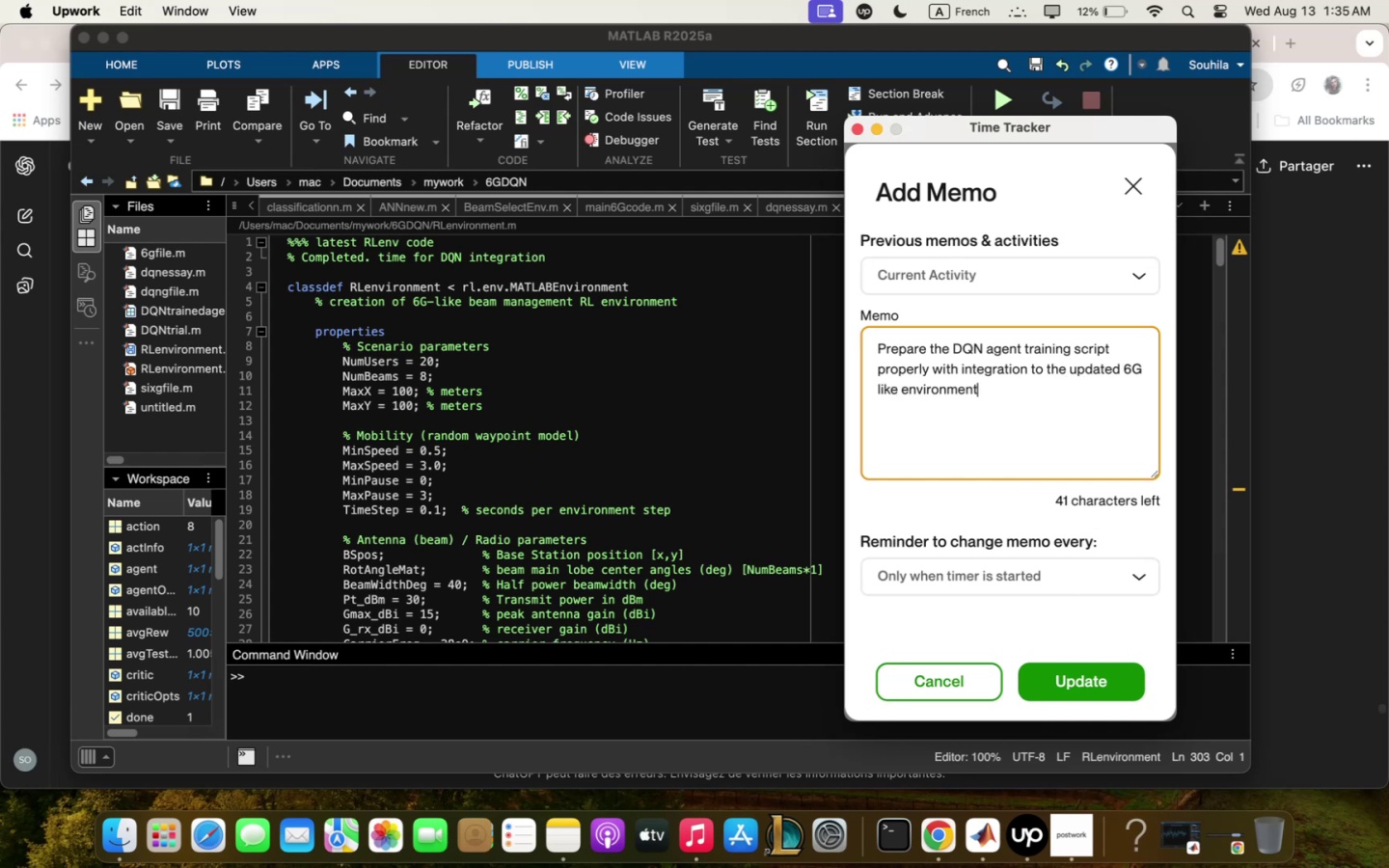 
key(Enter)
 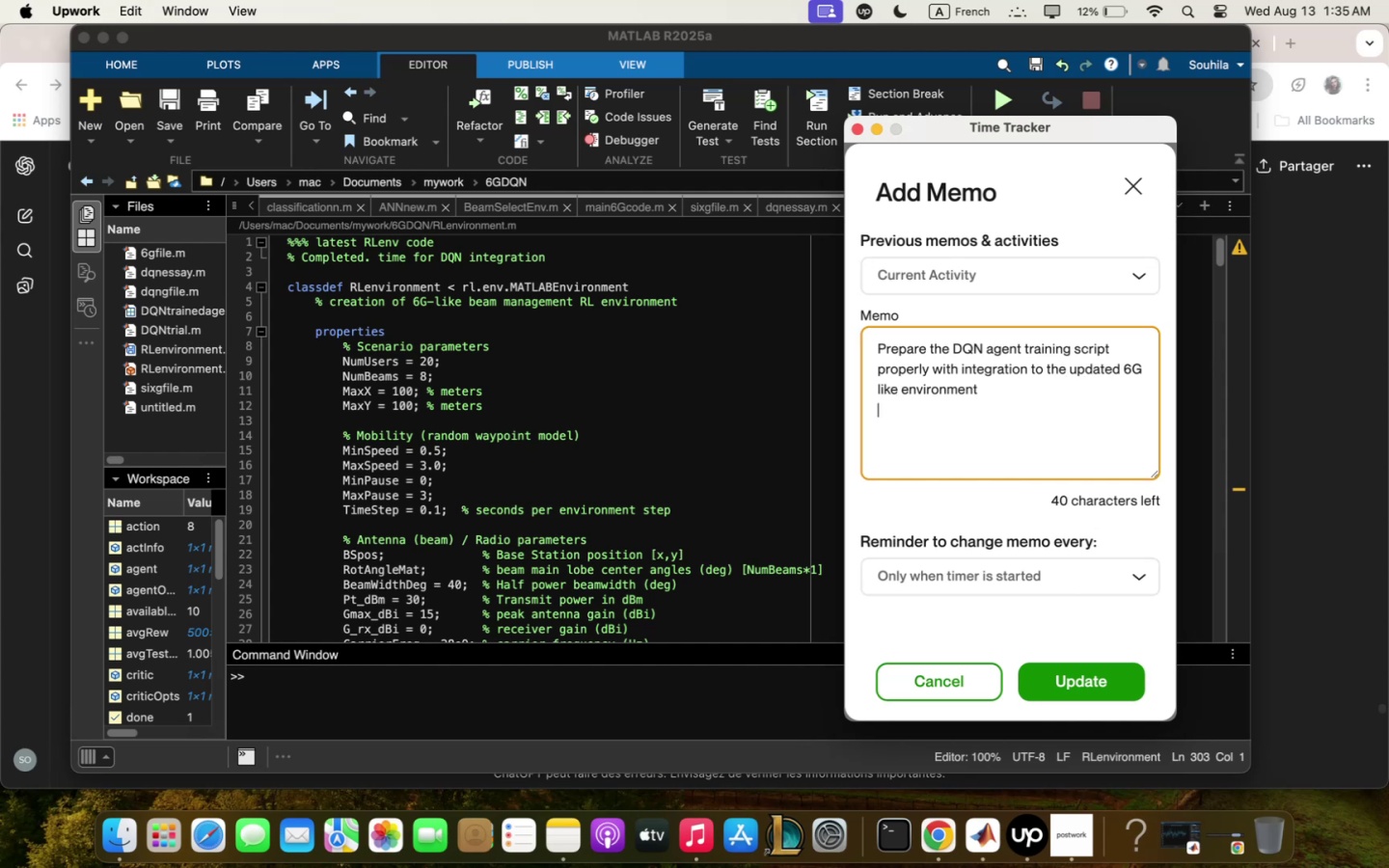 
type(Debugging zhen ee)
key(Backspace)
key(Backspace)
type(needed)
 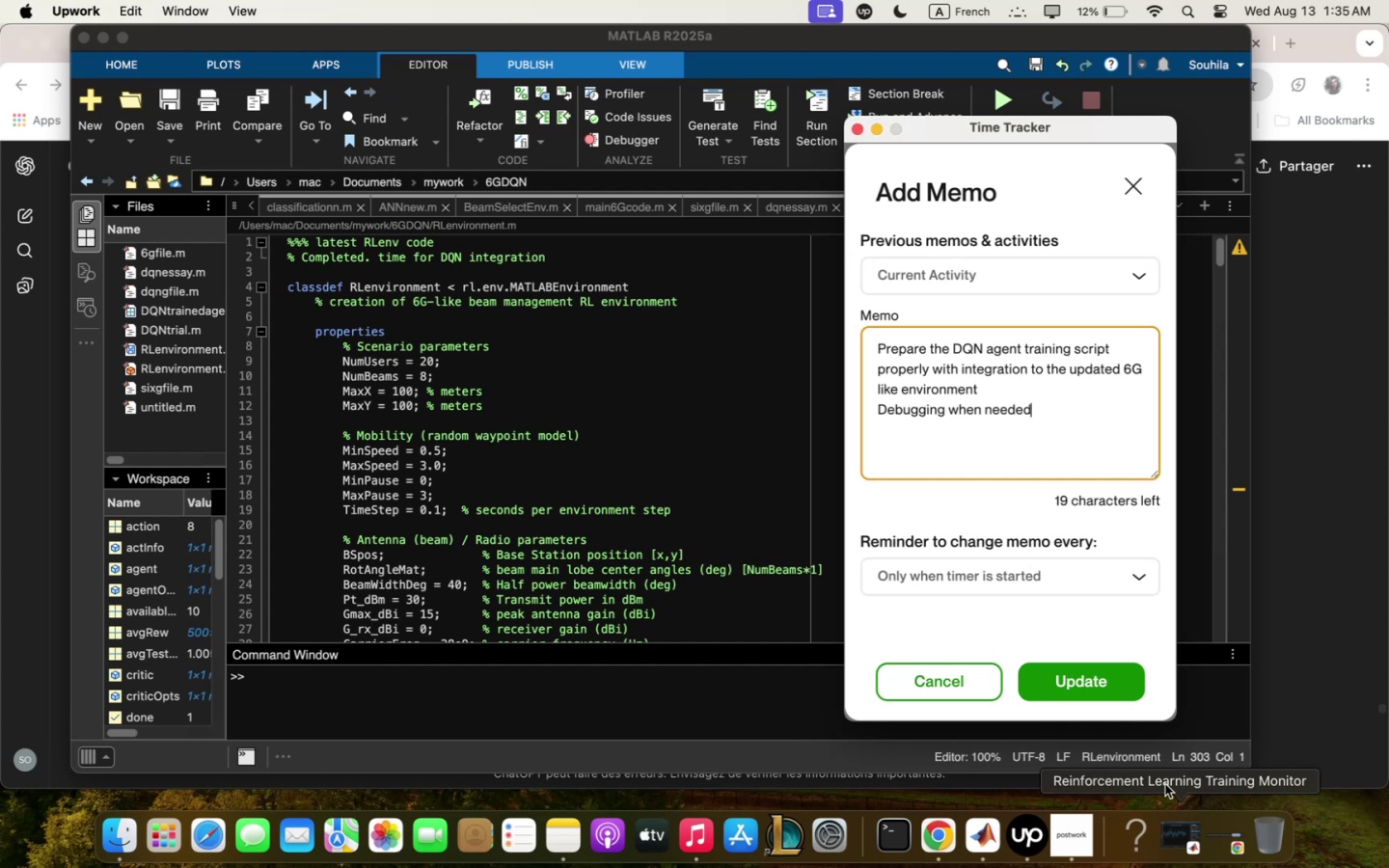 
left_click([1079, 672])
 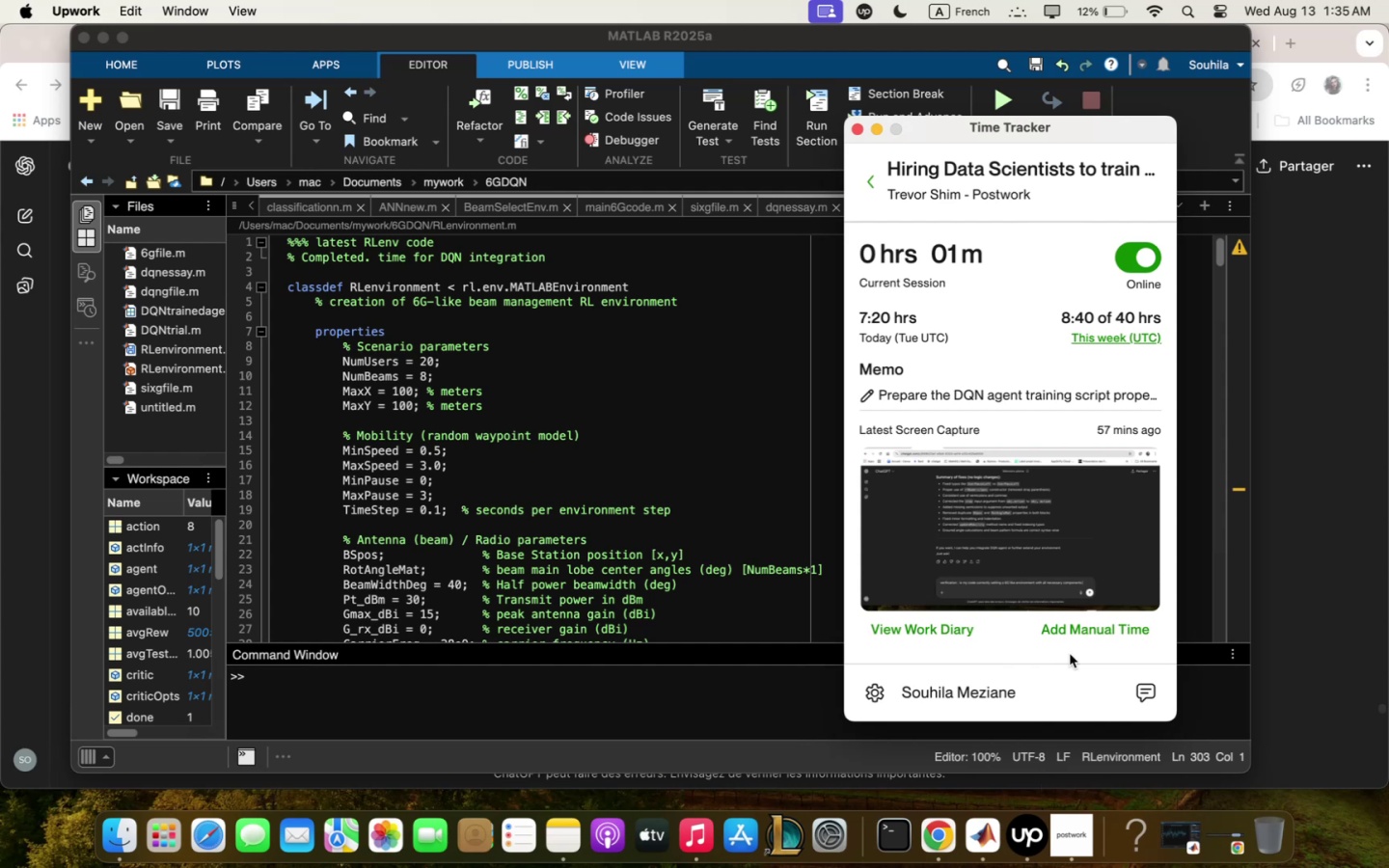 
wait(5.04)
 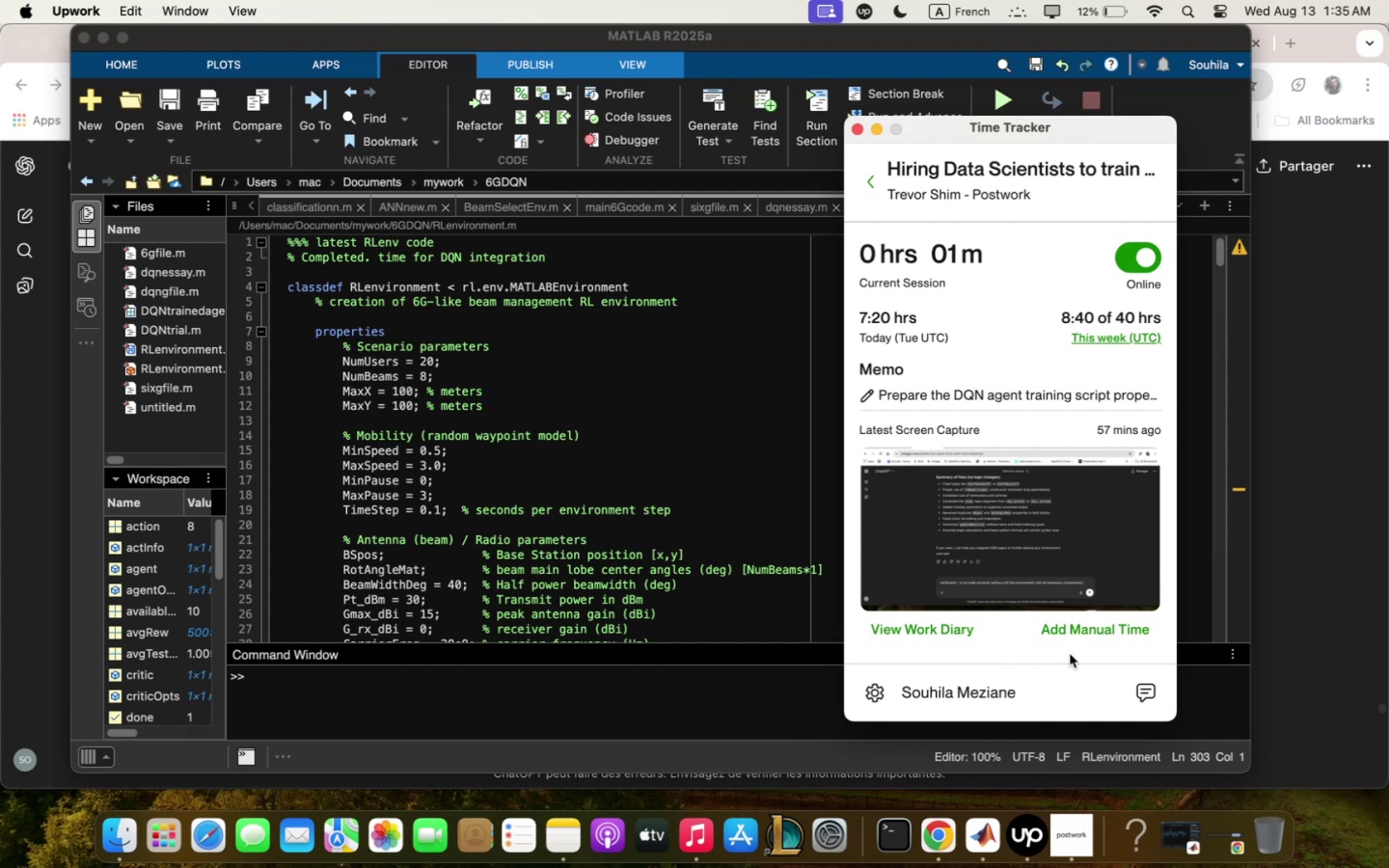 
left_click([717, 491])
 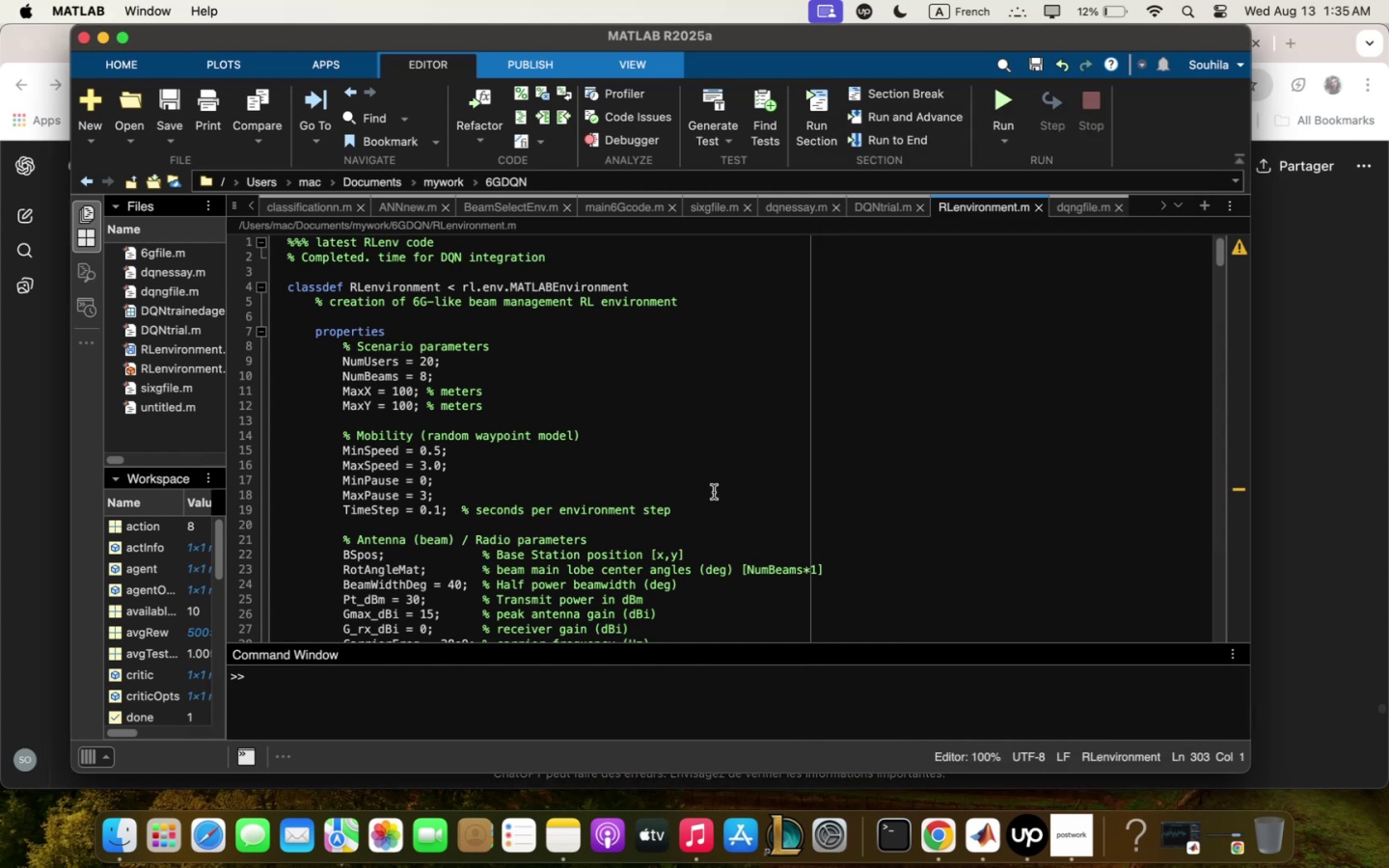 
scroll: coordinate [714, 492], scroll_direction: down, amount: 2.0
 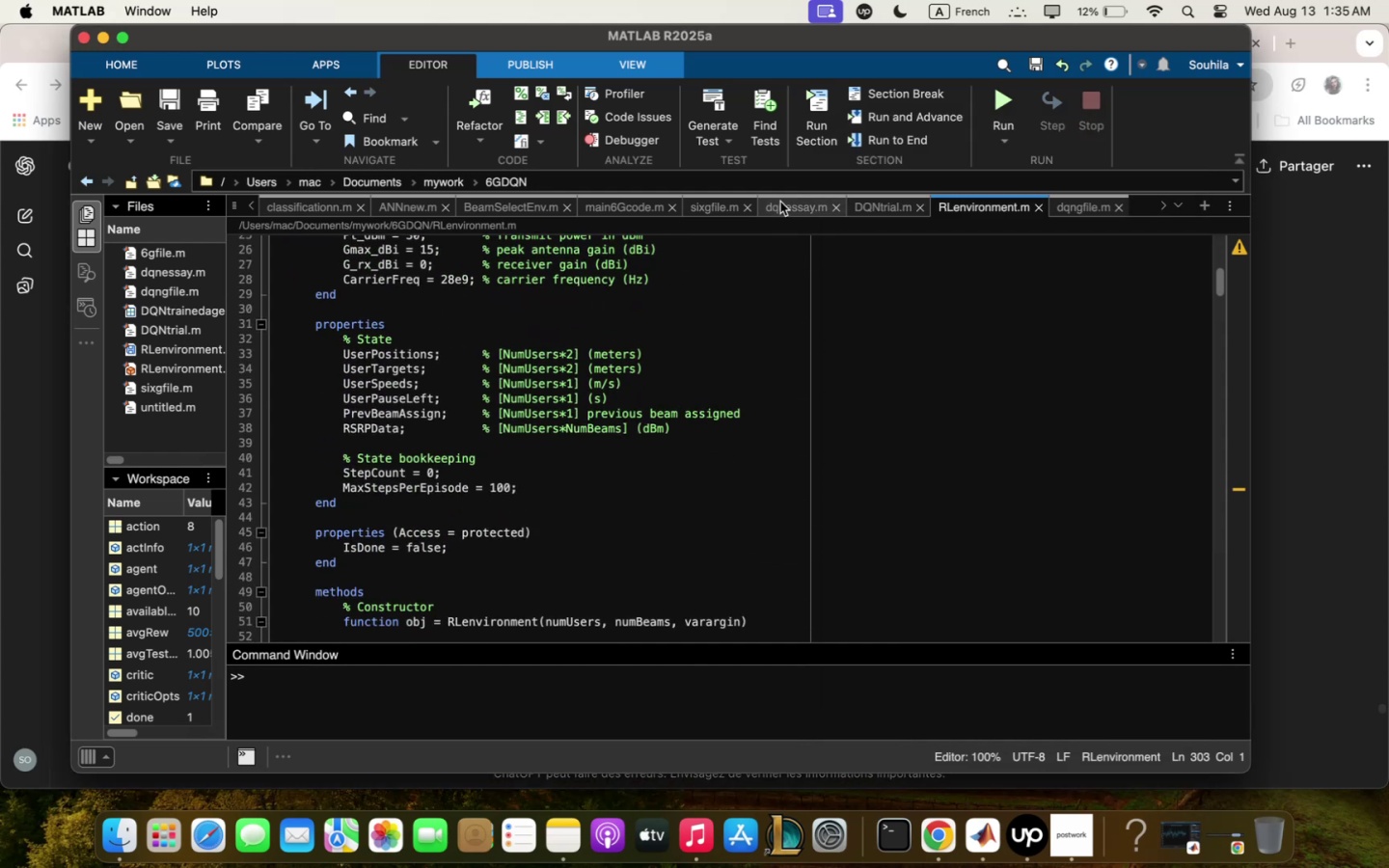 
left_click([781, 204])
 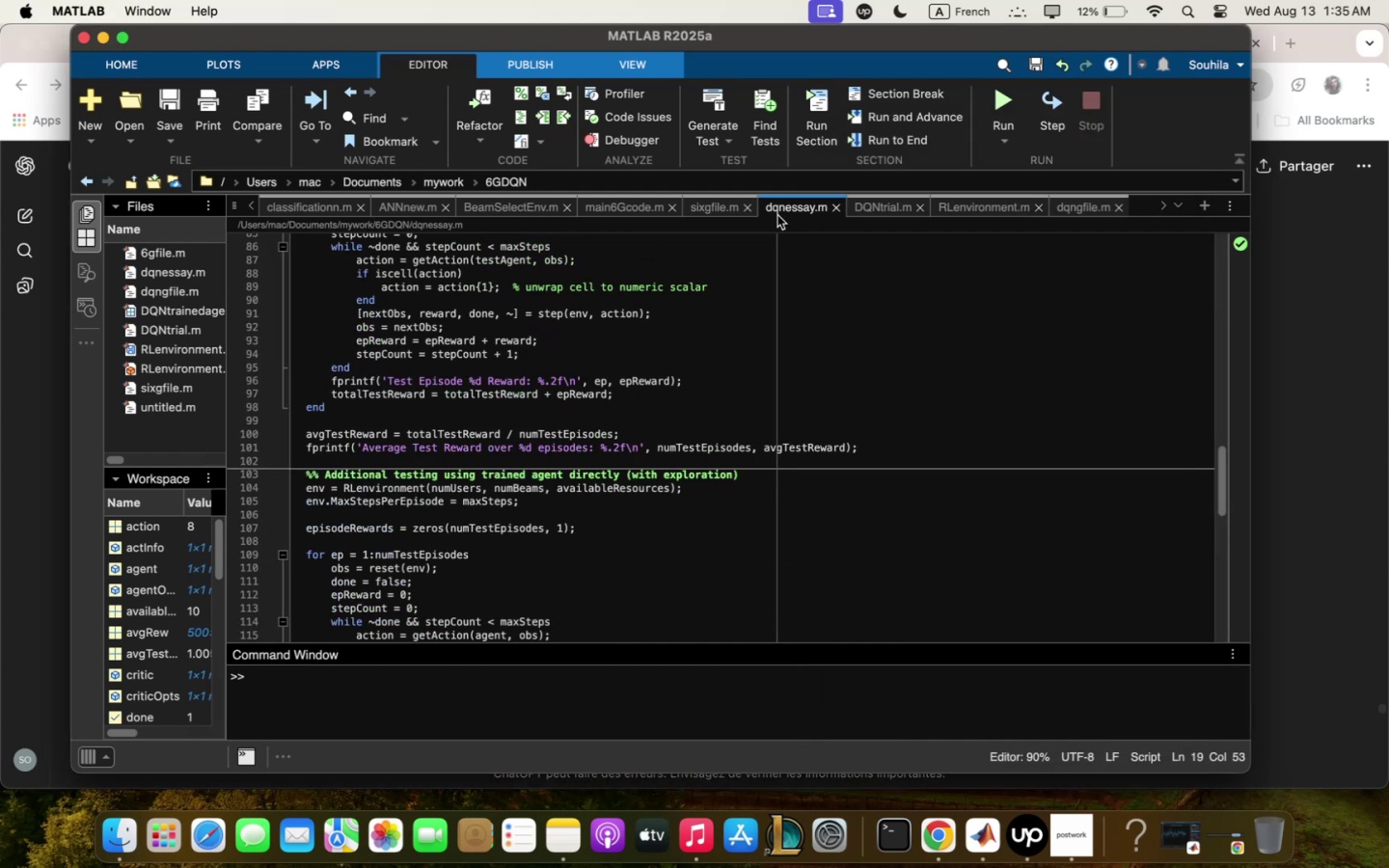 
scroll: coordinate [692, 393], scroll_direction: up, amount: 37.0
 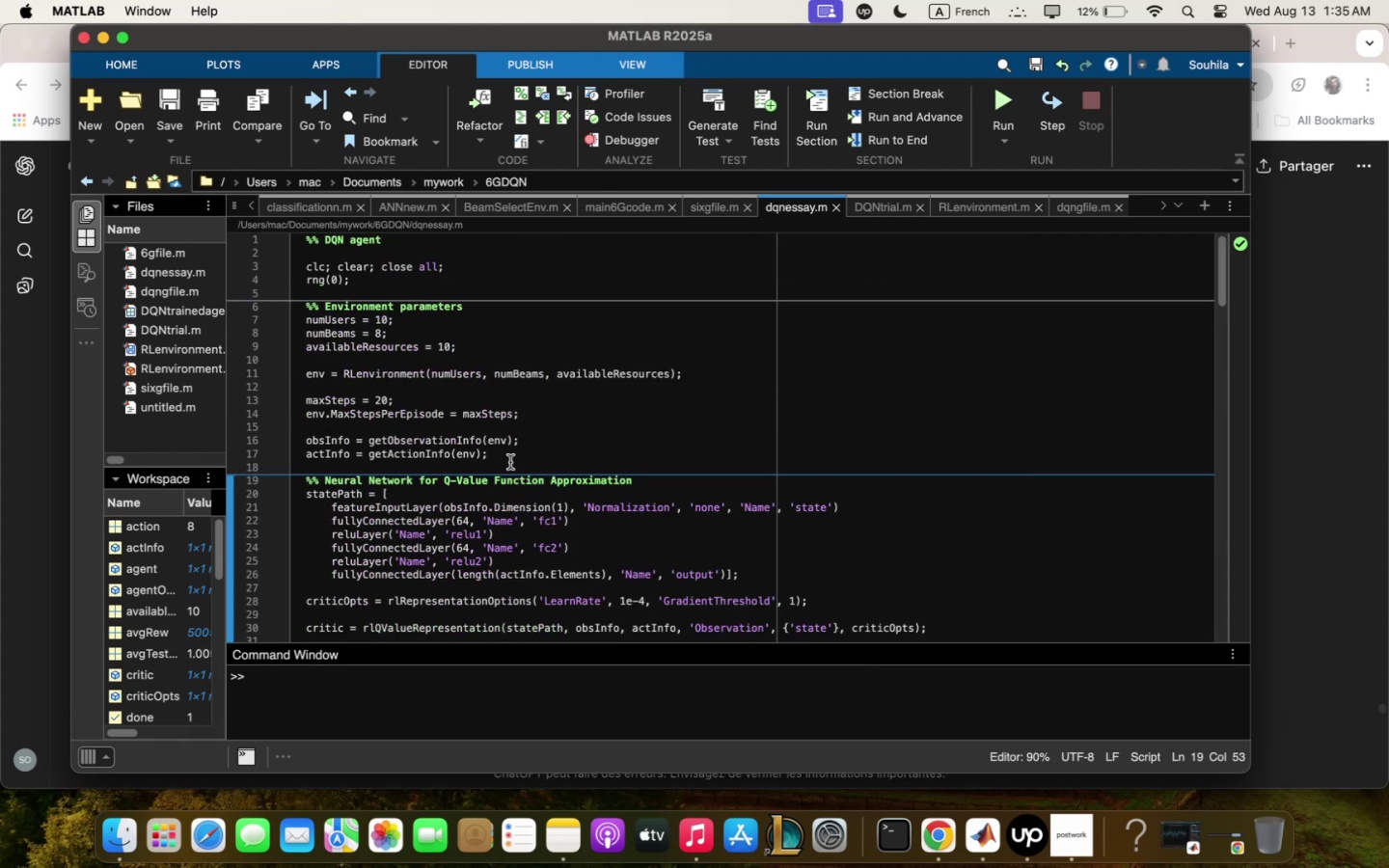 
wait(14.47)
 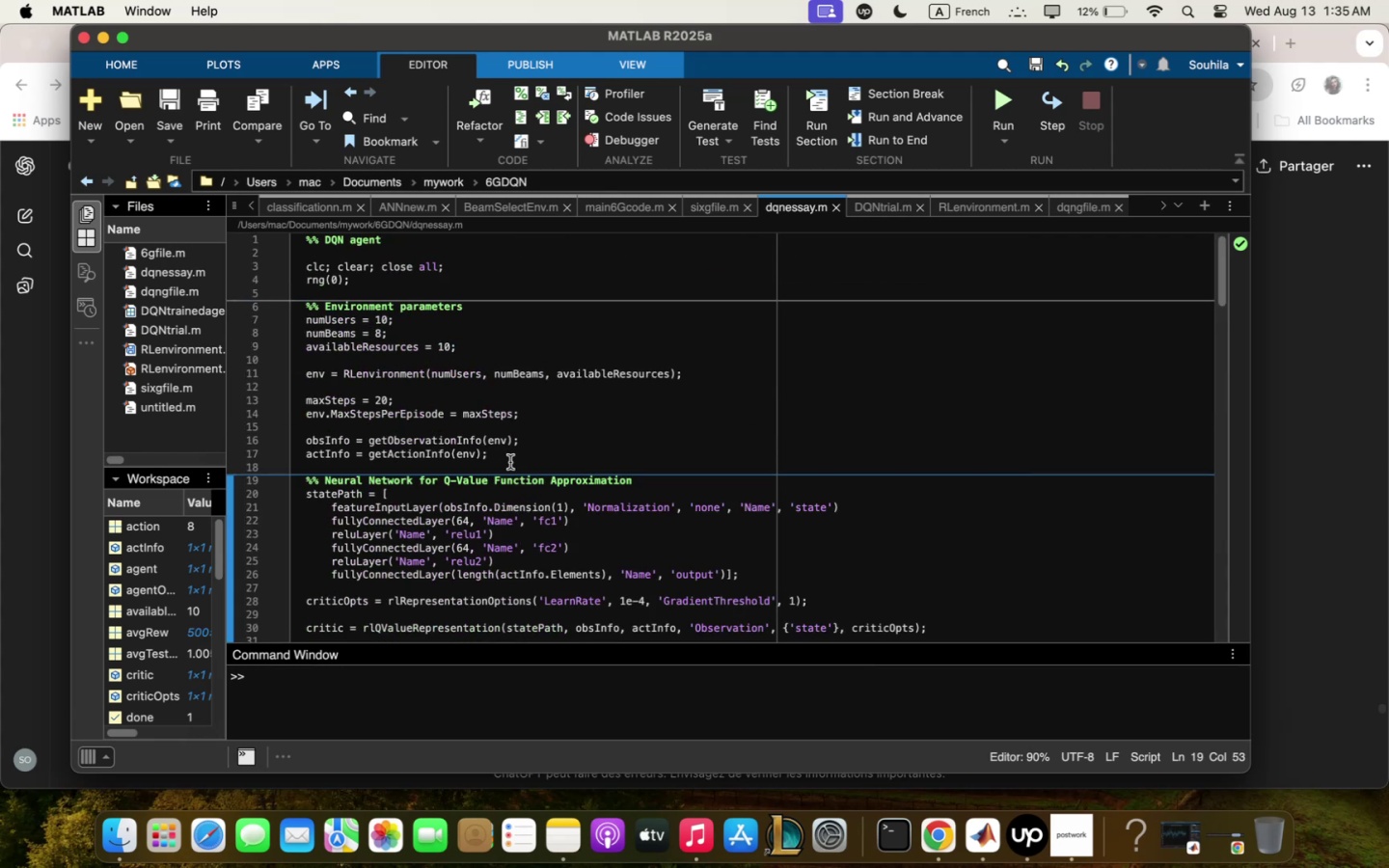 
scroll: coordinate [563, 346], scroll_direction: up, amount: 5.0
 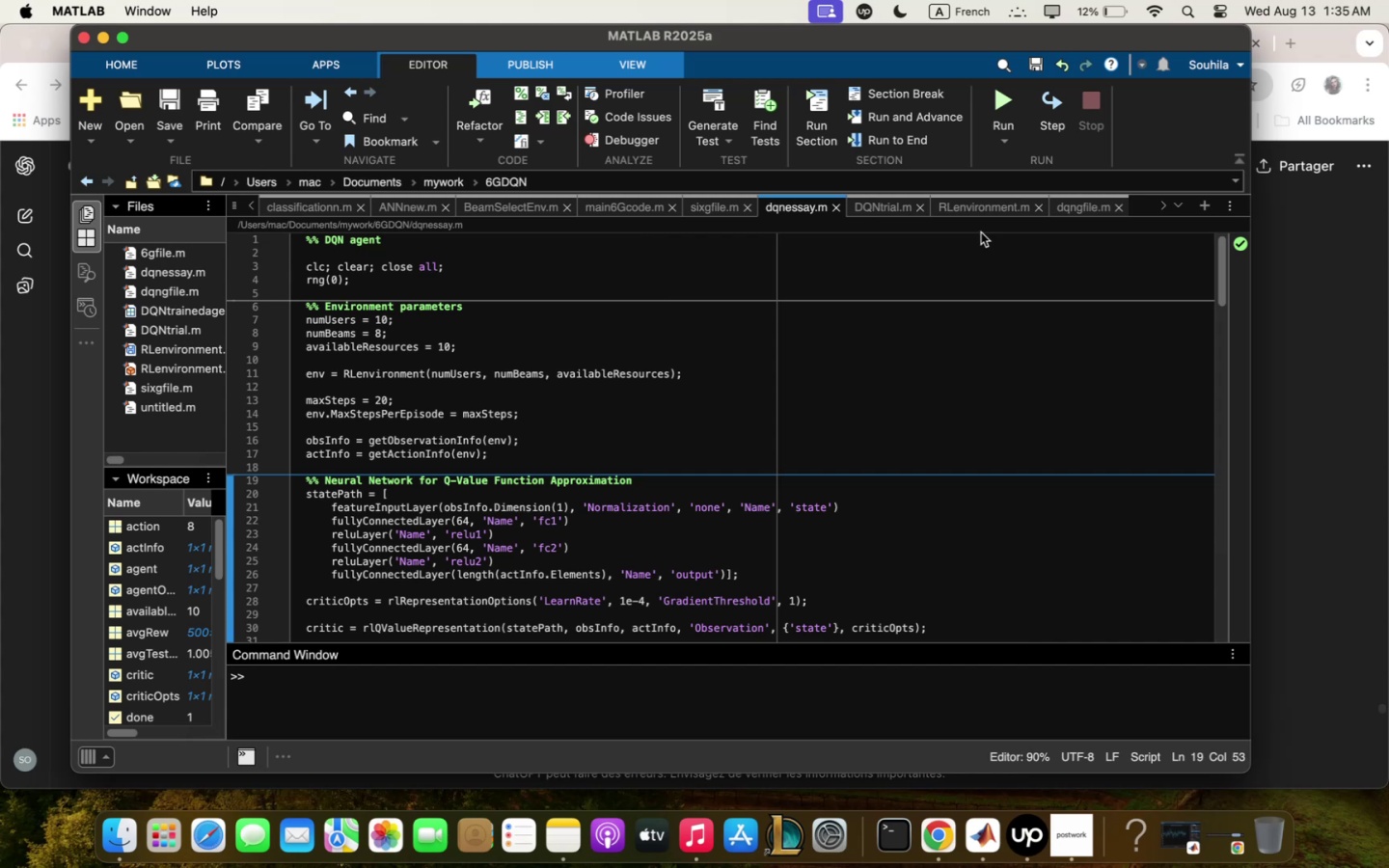 
wait(11.78)
 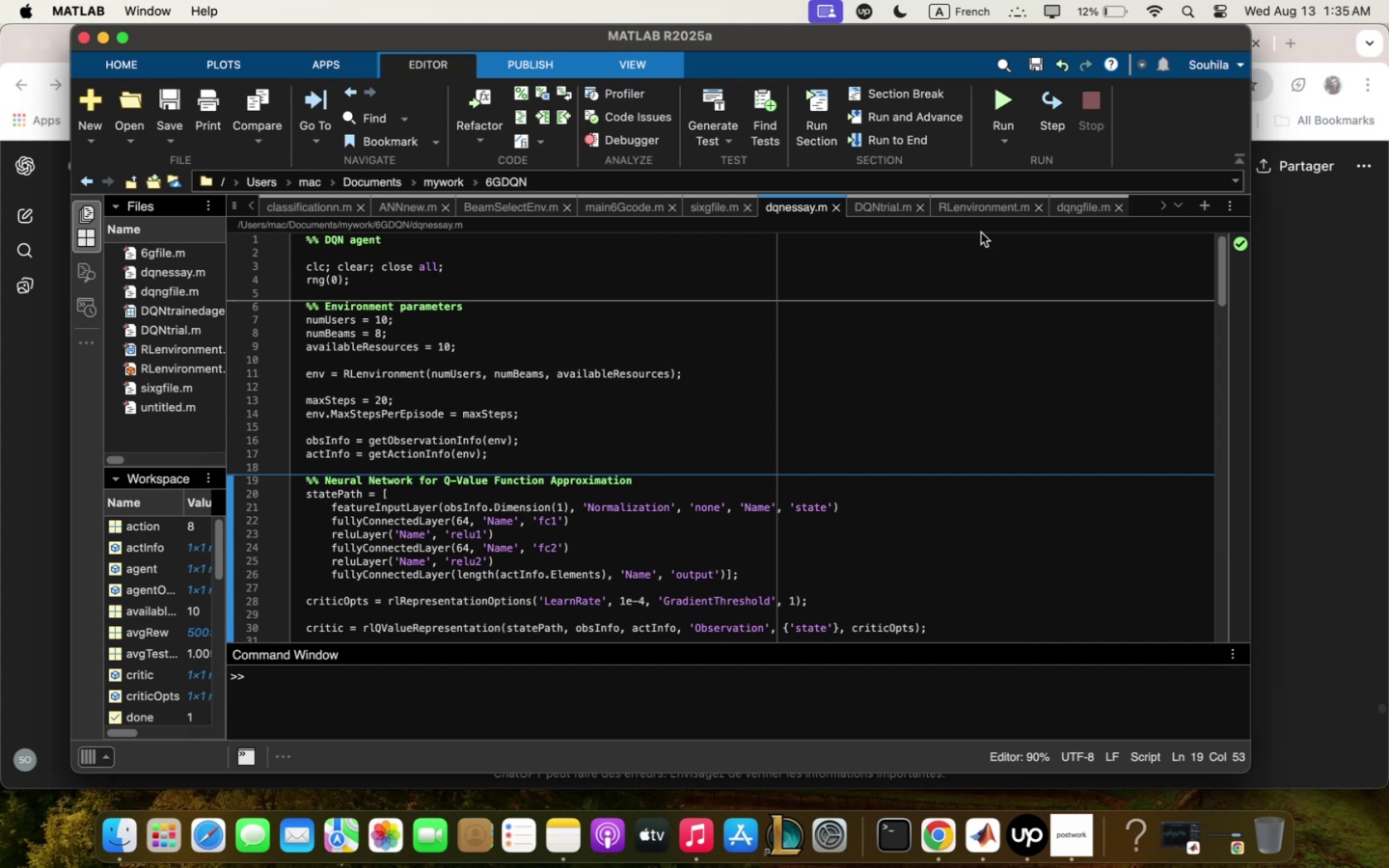 
scroll: coordinate [670, 462], scroll_direction: down, amount: 2.0
 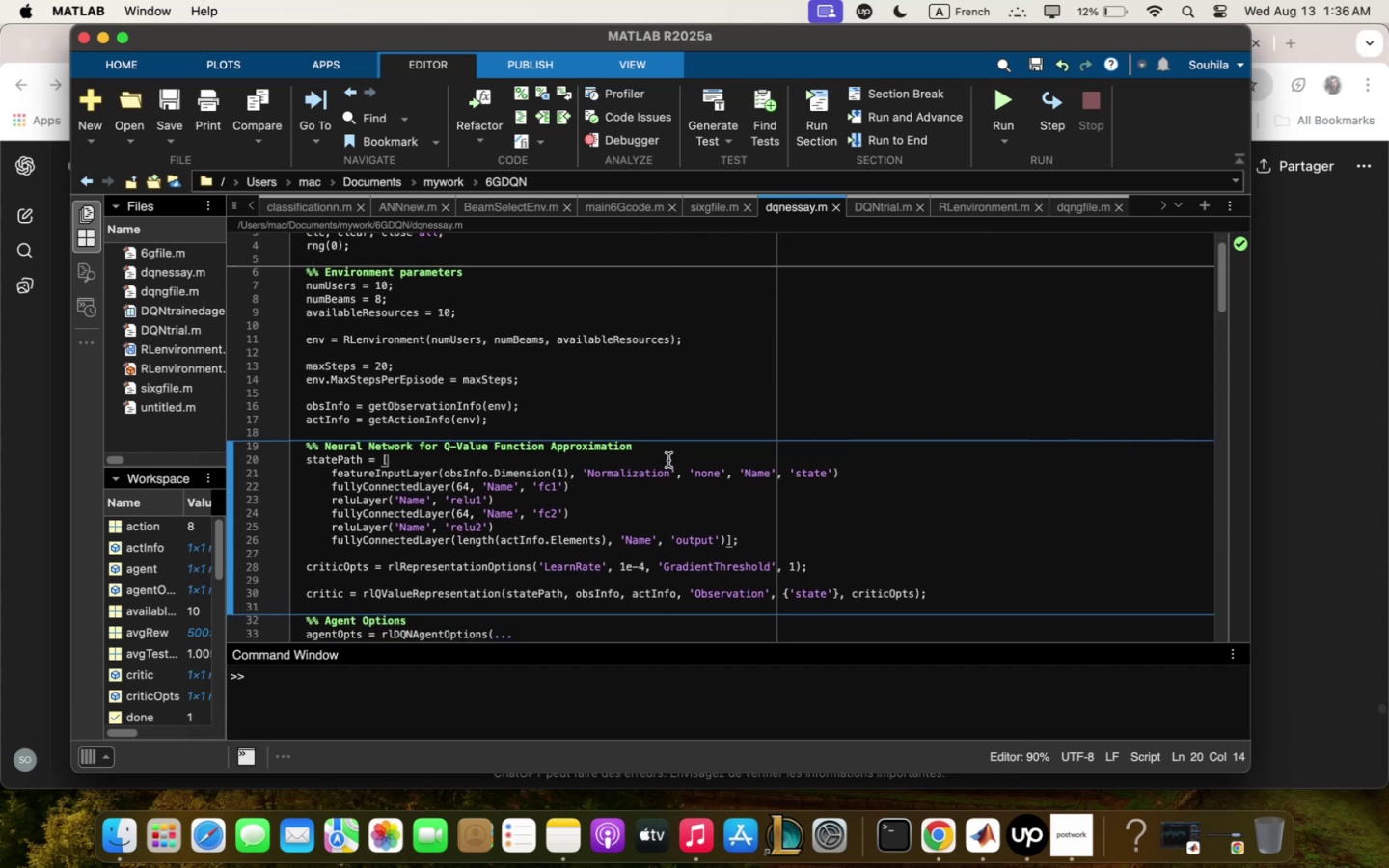 
key(Meta+Q)
 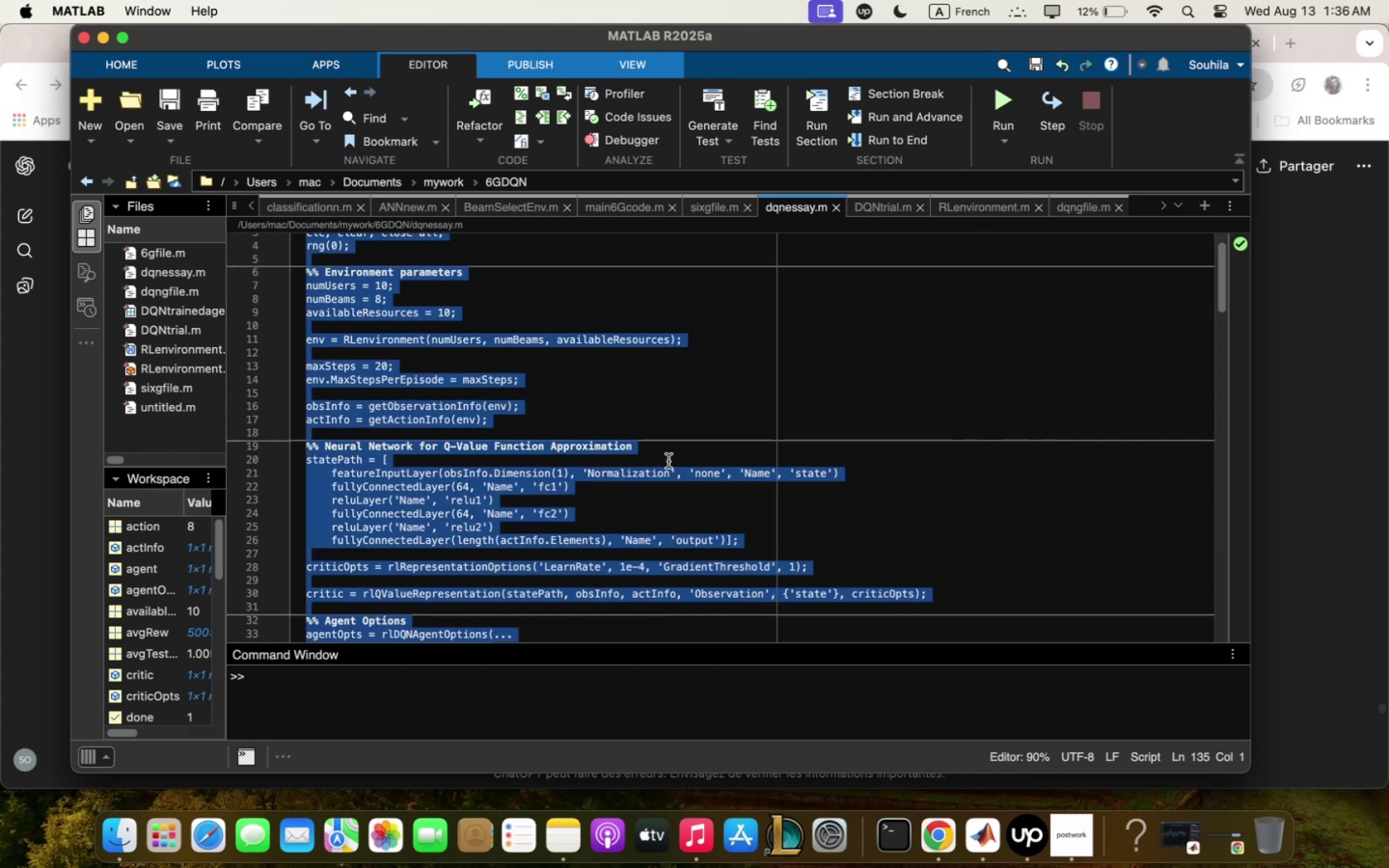 
key(Meta+C)
 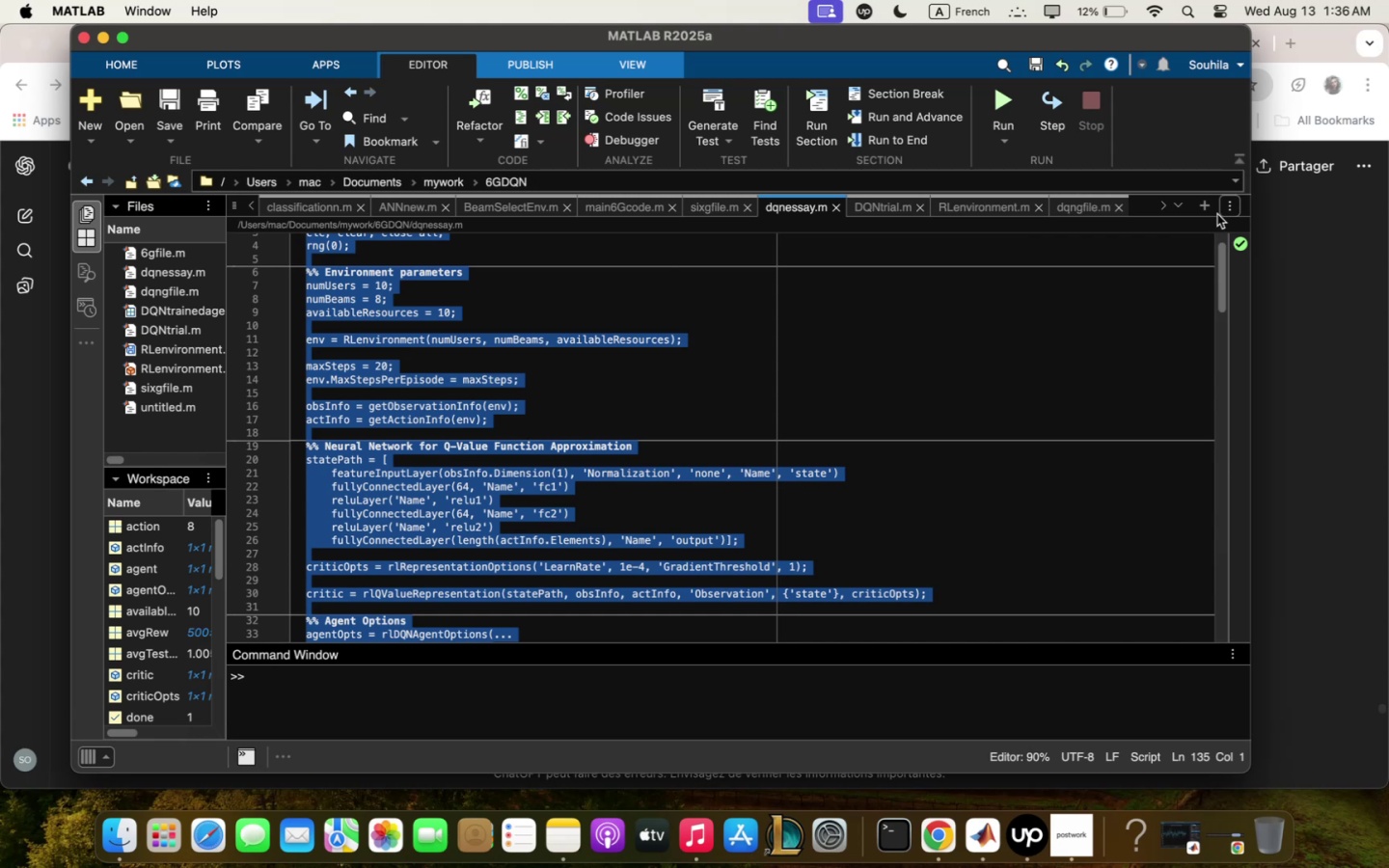 
left_click([1212, 210])
 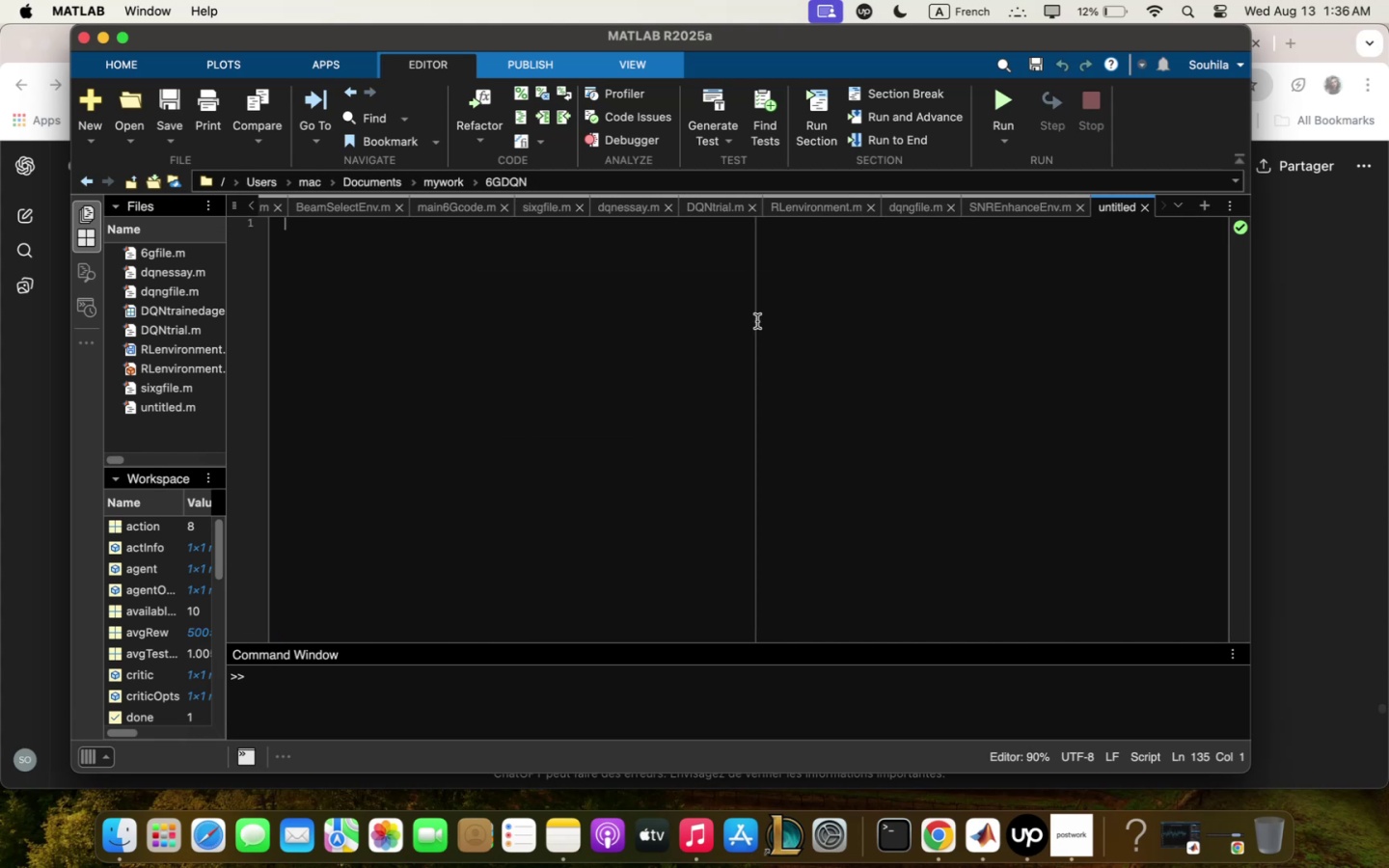 
key(Meta+CommandLeft)
 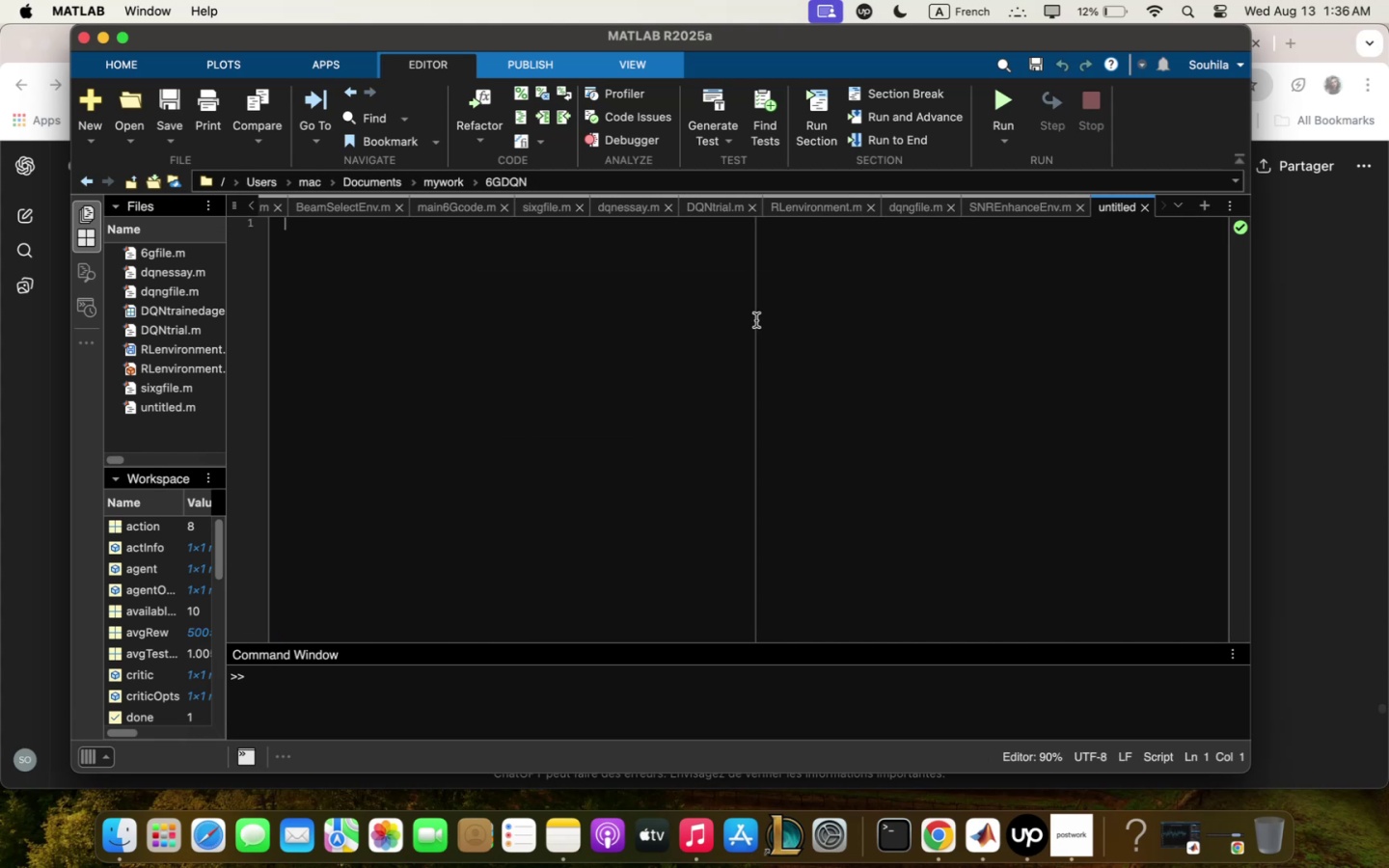 
key(Meta+V)
 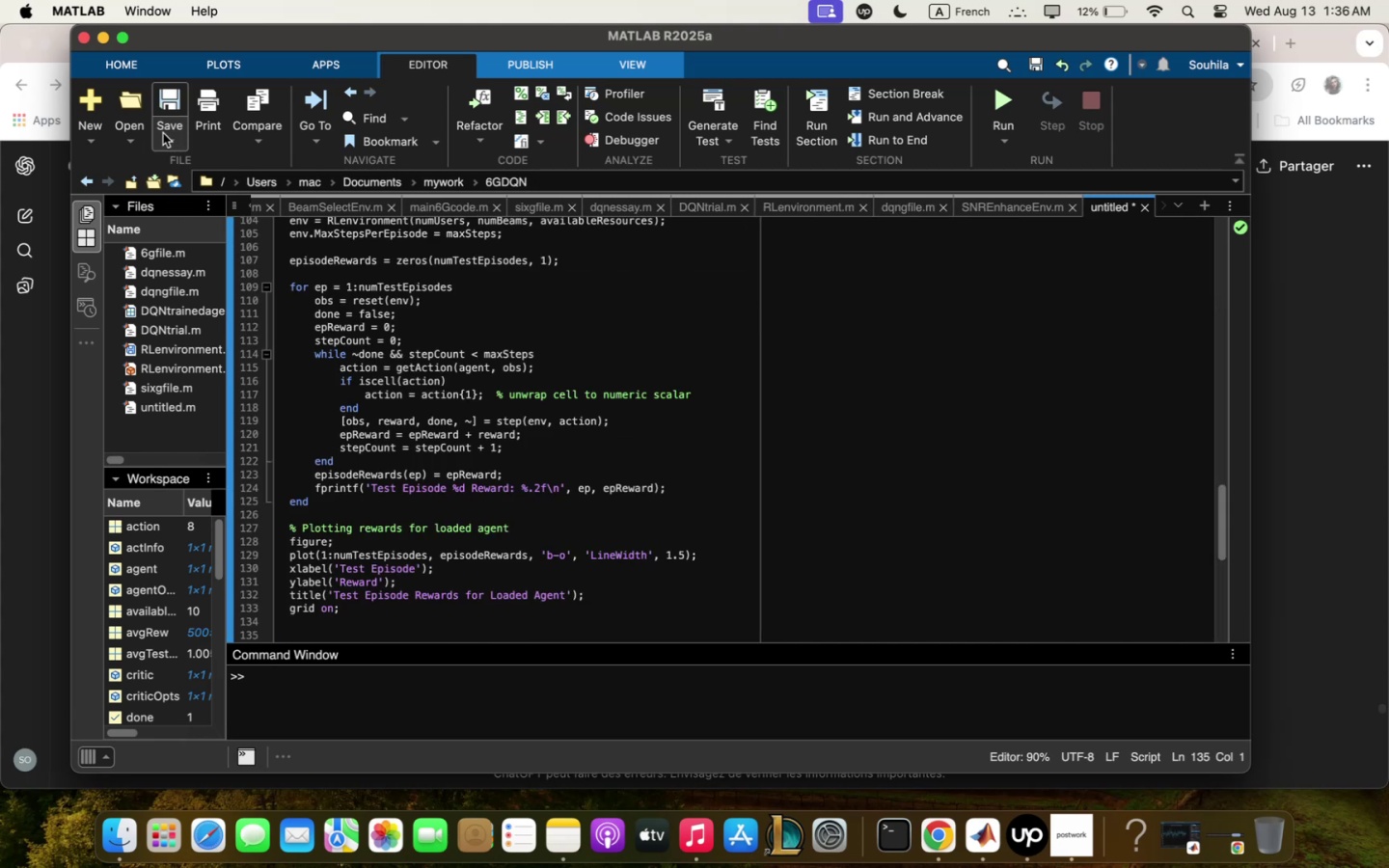 
left_click([168, 138])
 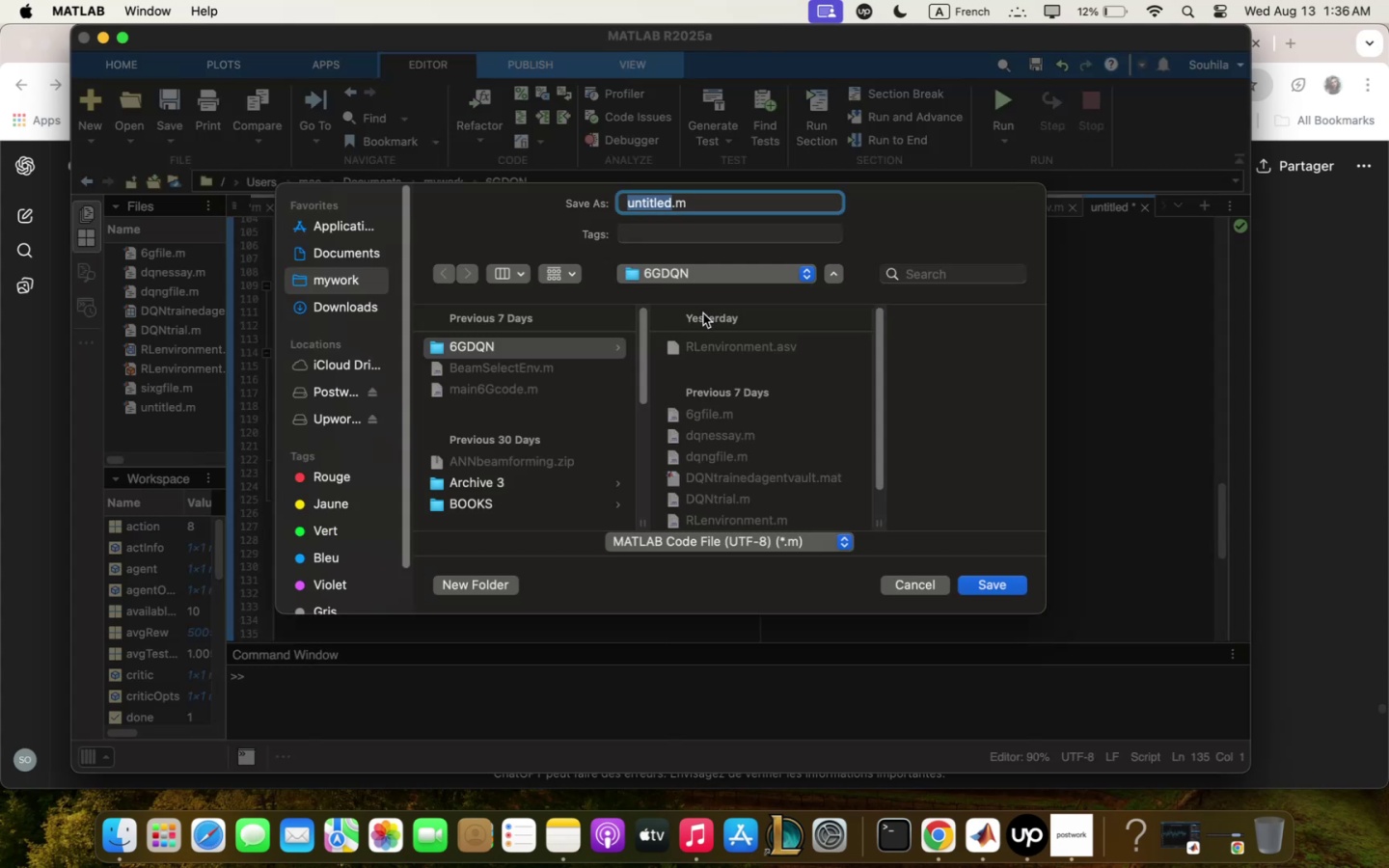 
wait(5.49)
 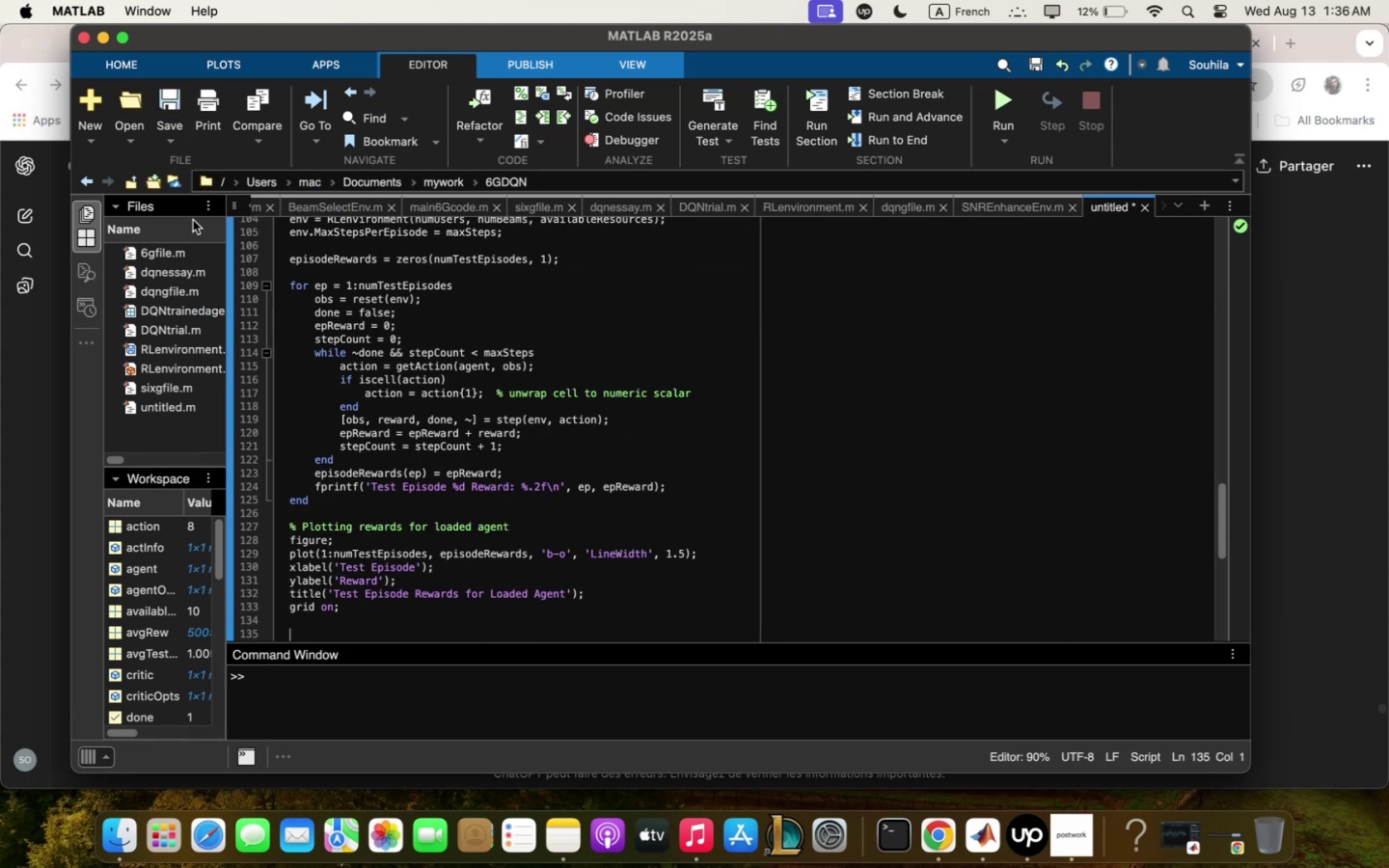 
type(enz)
key(Backspace)
key(Backspace)
type(nezq)
key(Backspace)
key(Backspace)
key(Backspace)
key(Backspace)
key(Backspace)
type(nezqgent)
 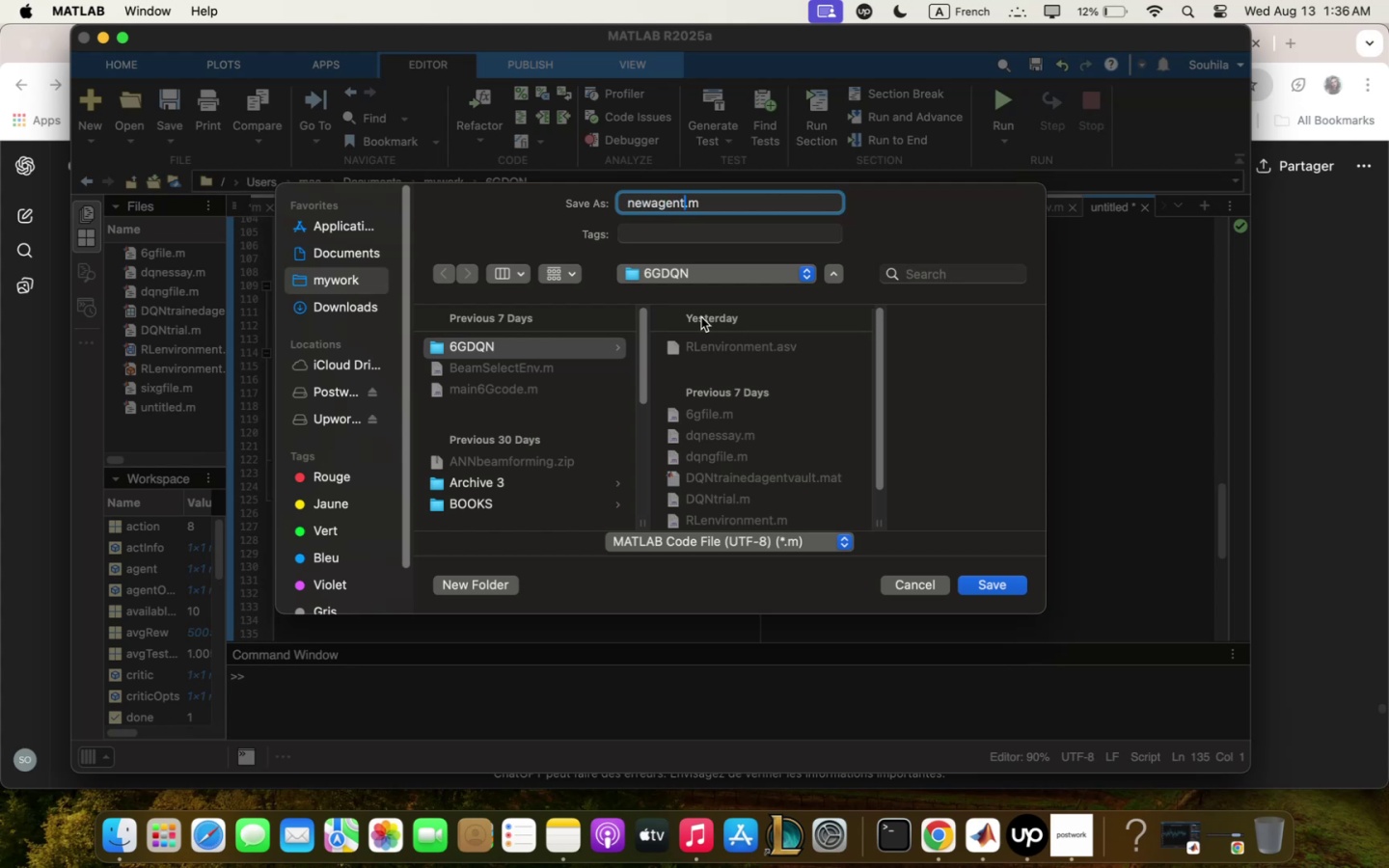 
key(Enter)
 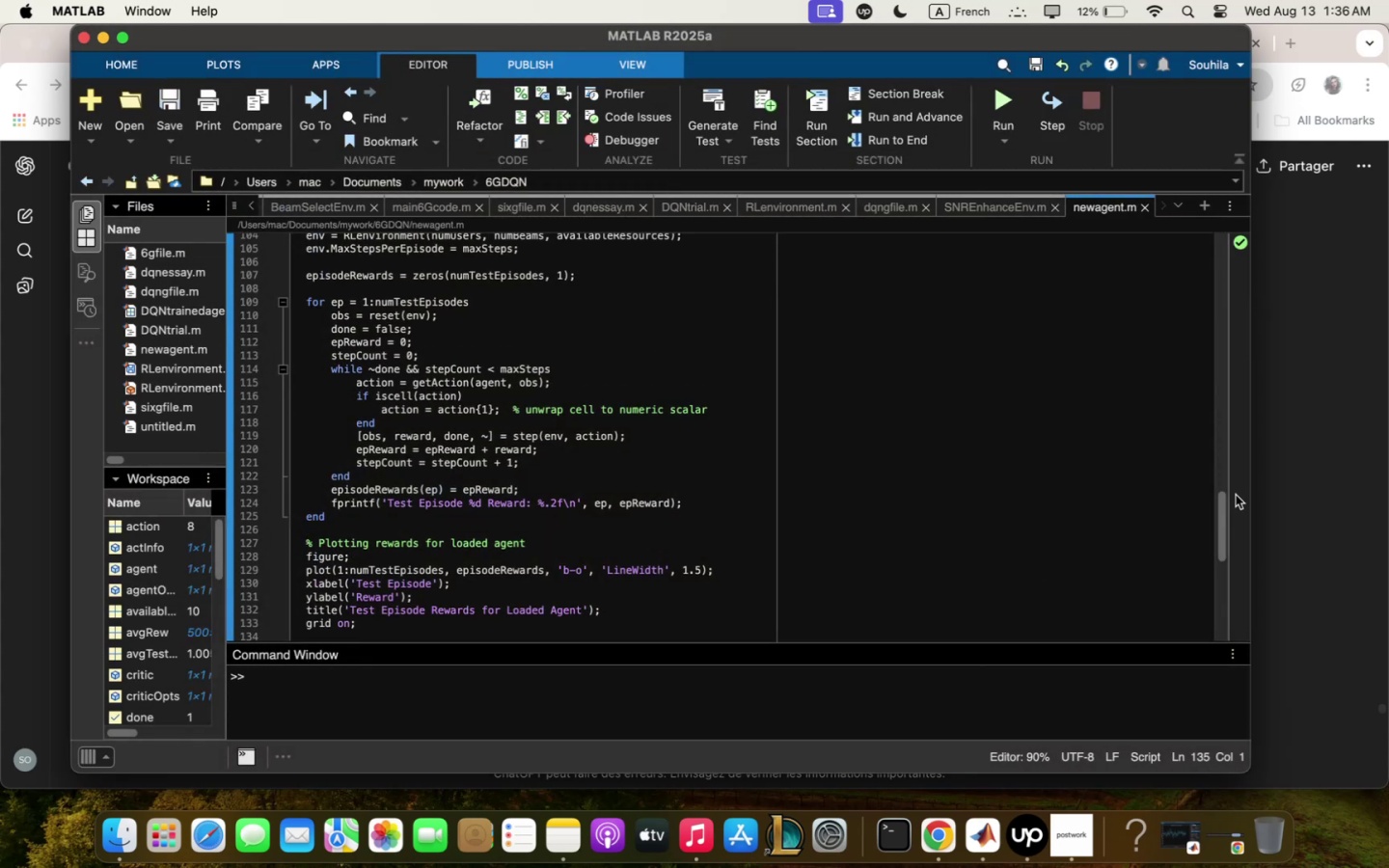 
wait(5.74)
 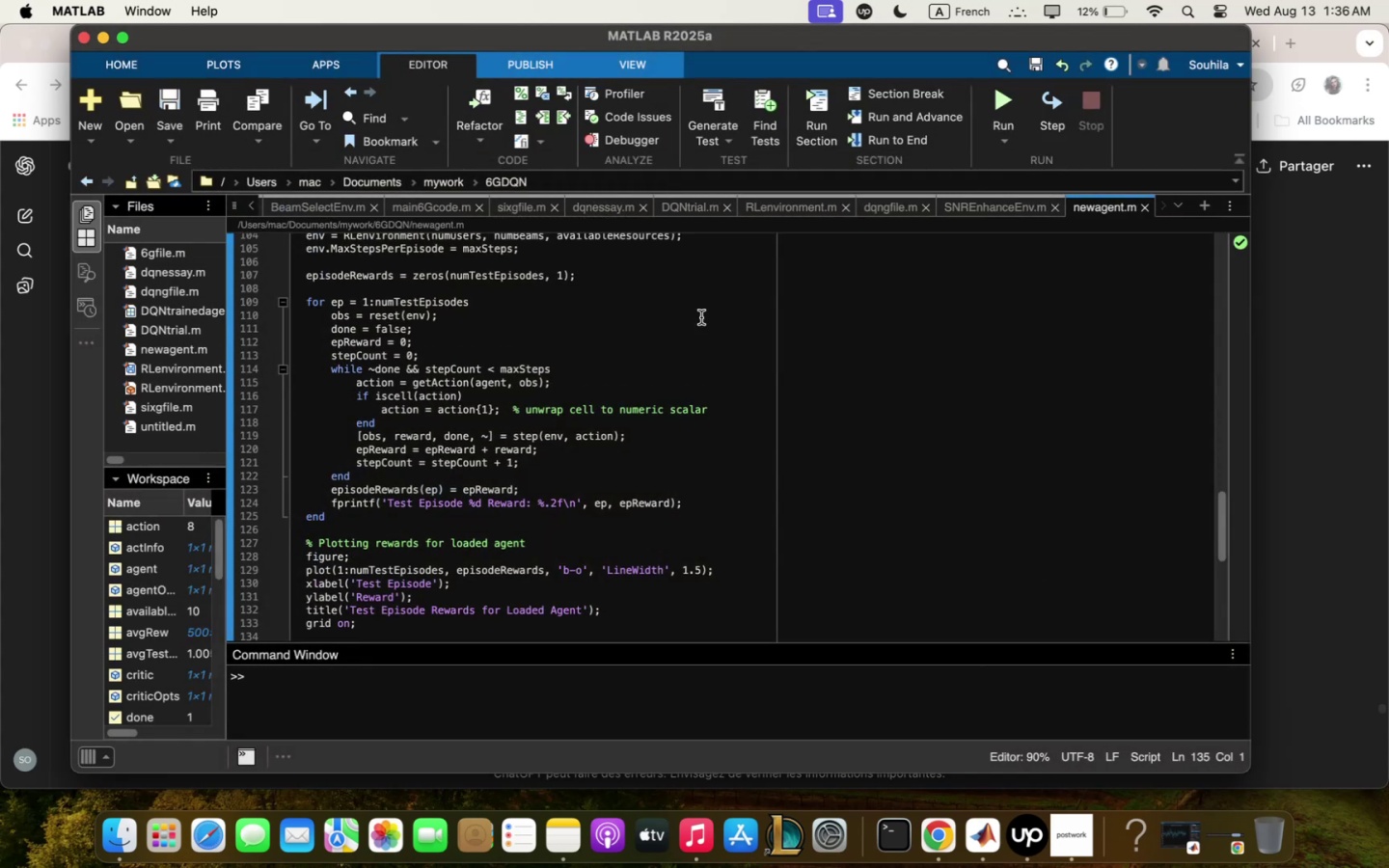 
left_click_drag(start_coordinate=[1226, 535], to_coordinate=[1276, 241])
 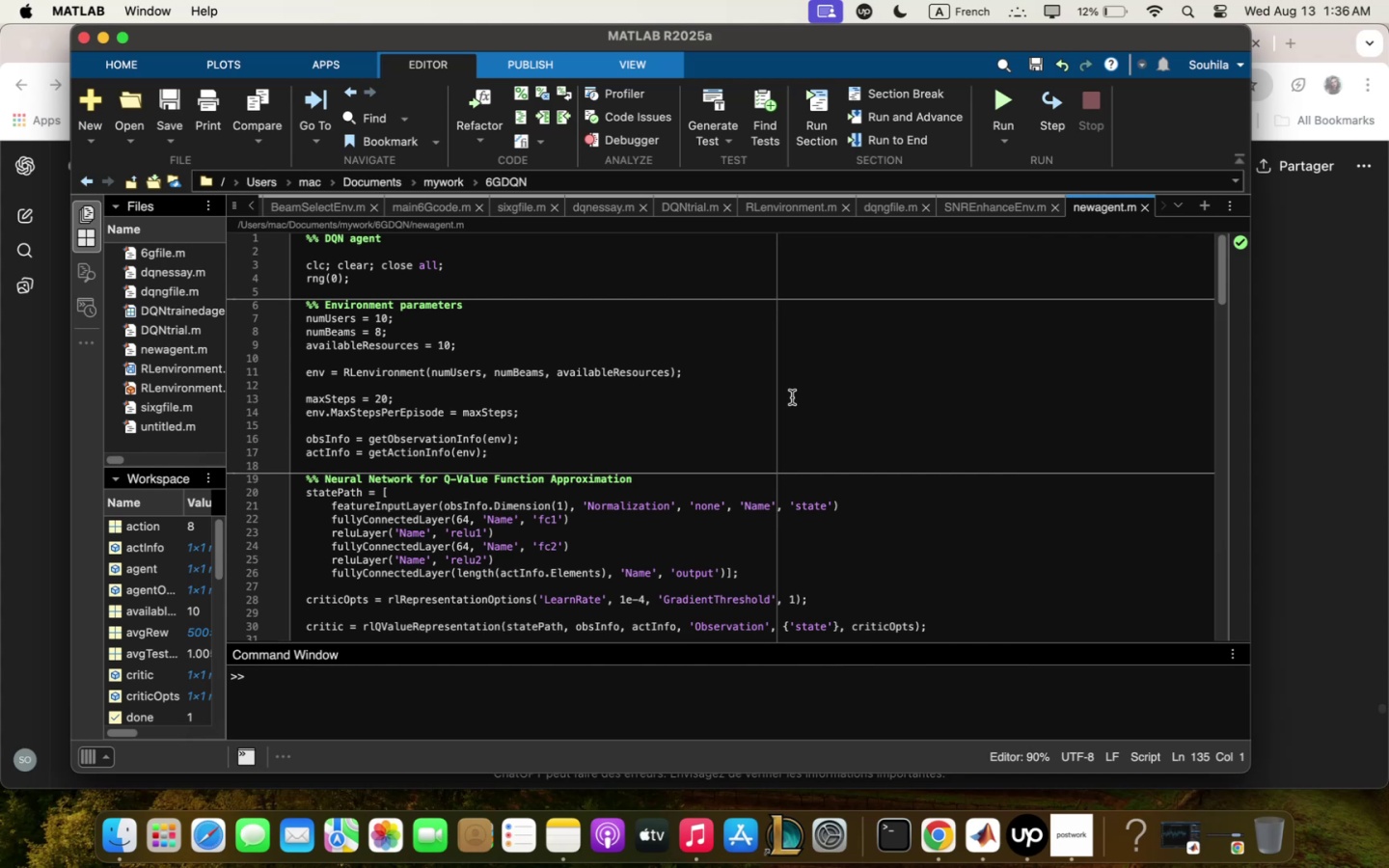 
wait(33.26)
 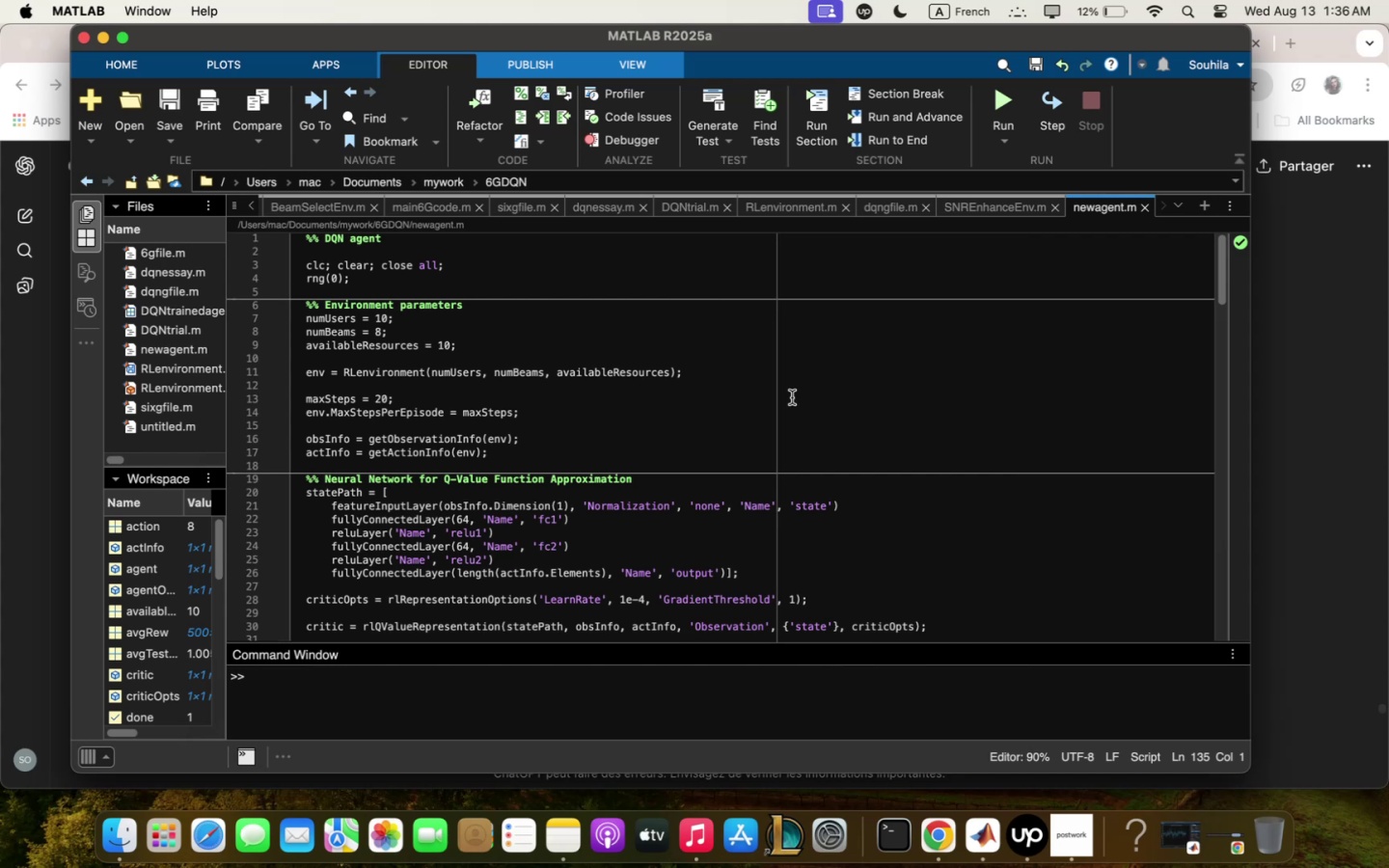 
left_click([742, 213])
 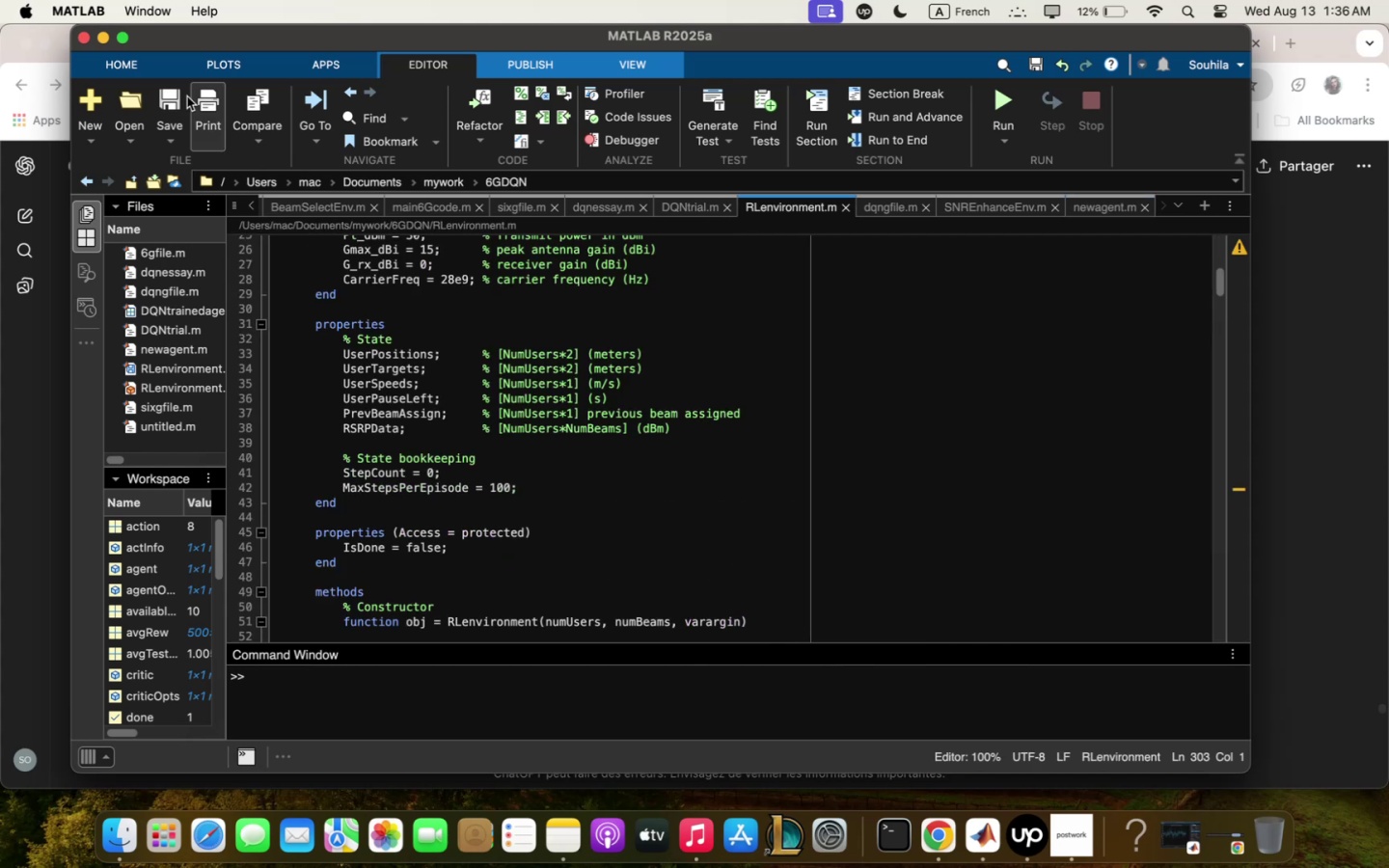 
left_click([170, 97])
 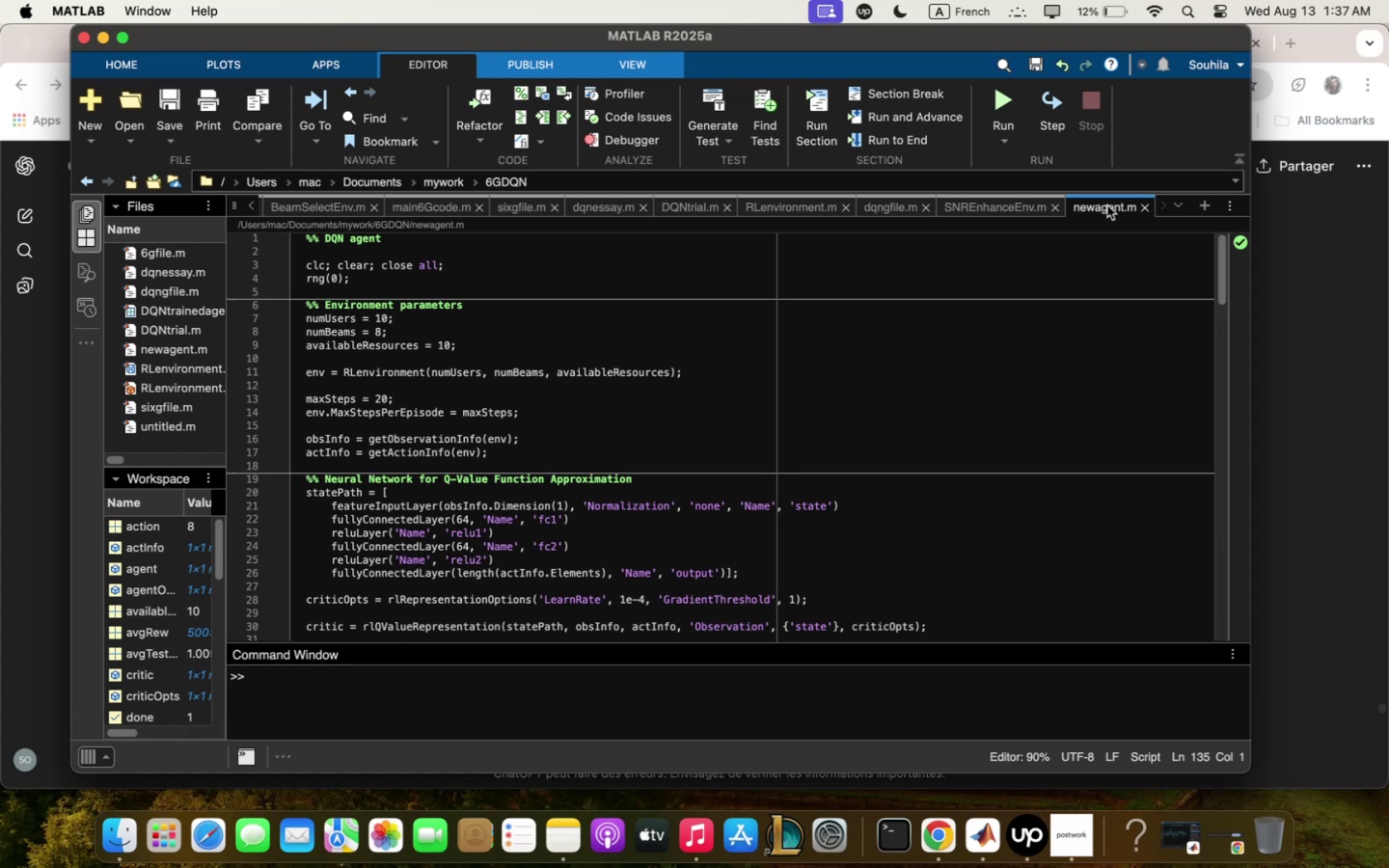 
wait(18.64)
 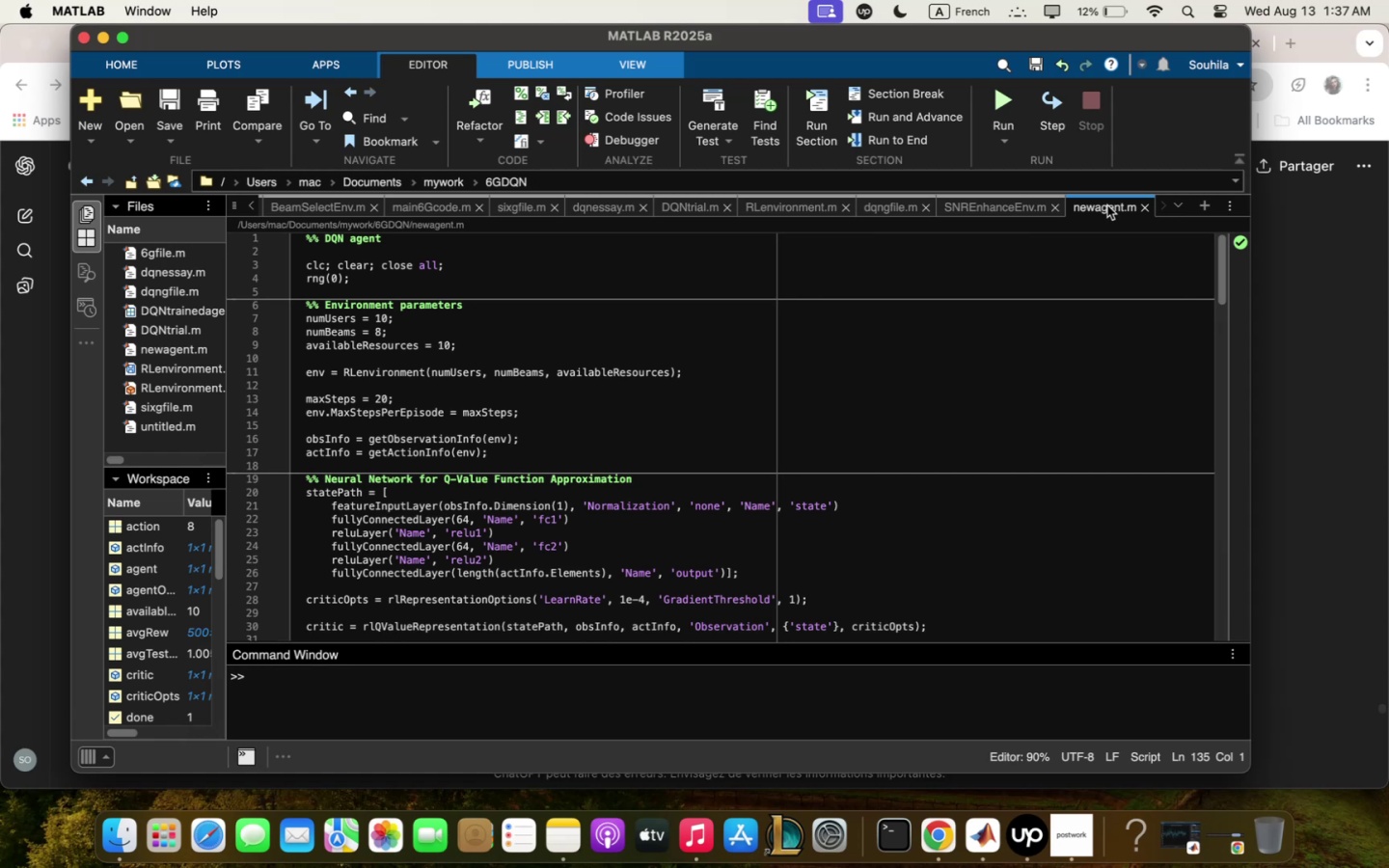 
scroll: coordinate [1042, 528], scroll_direction: down, amount: 8.0
 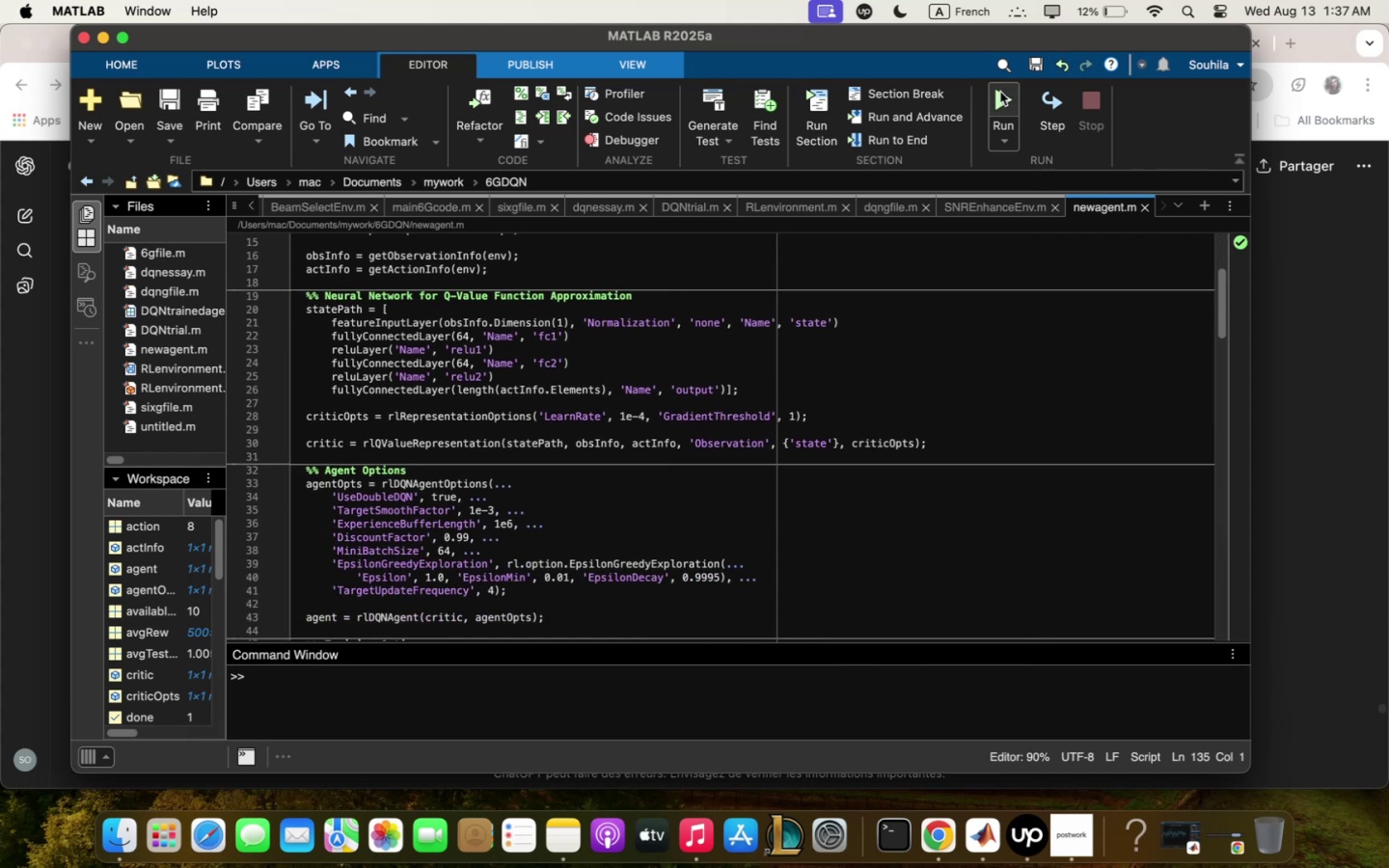 
left_click([994, 84])
 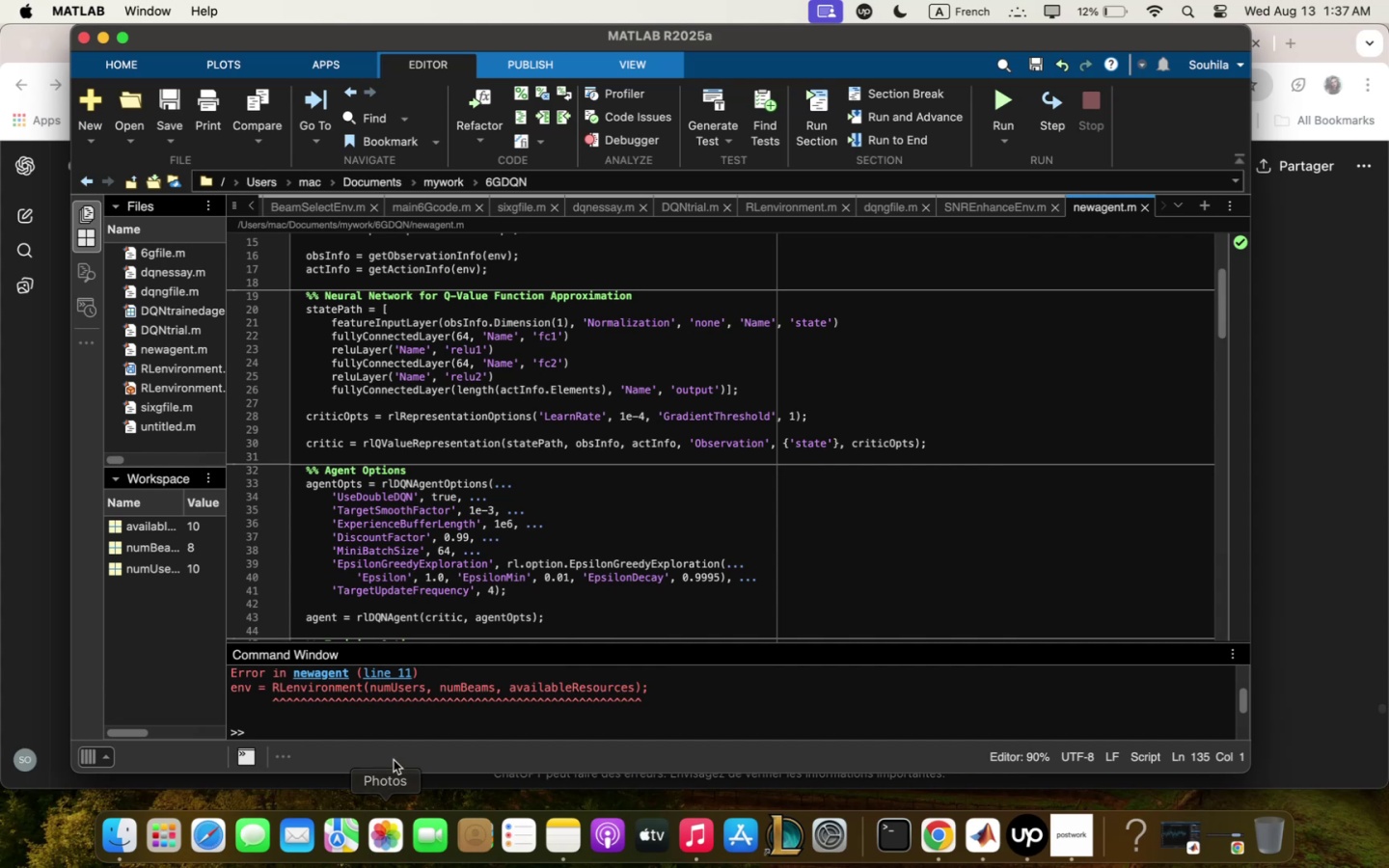 
double_click([392, 674])
 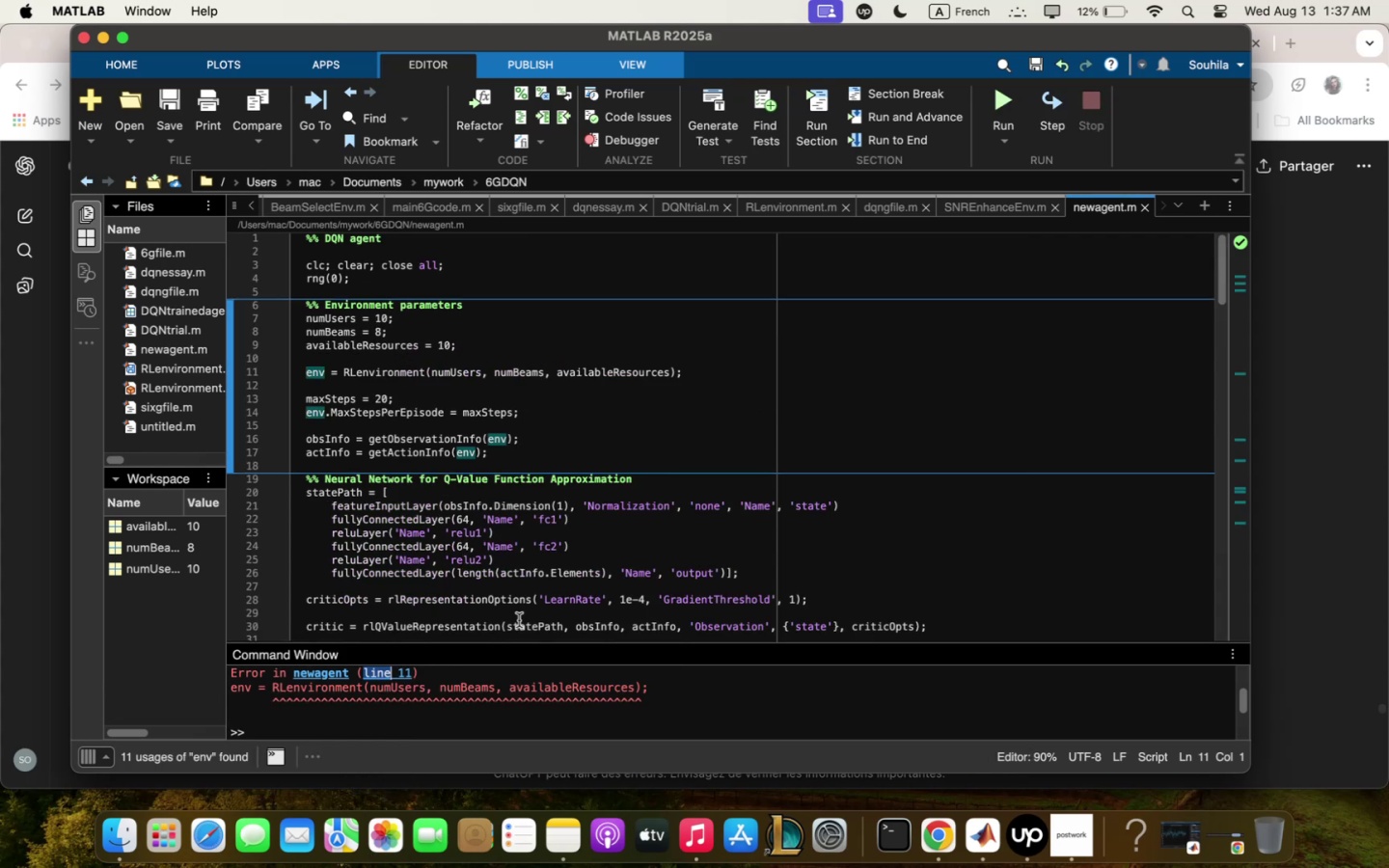 
wait(7.73)
 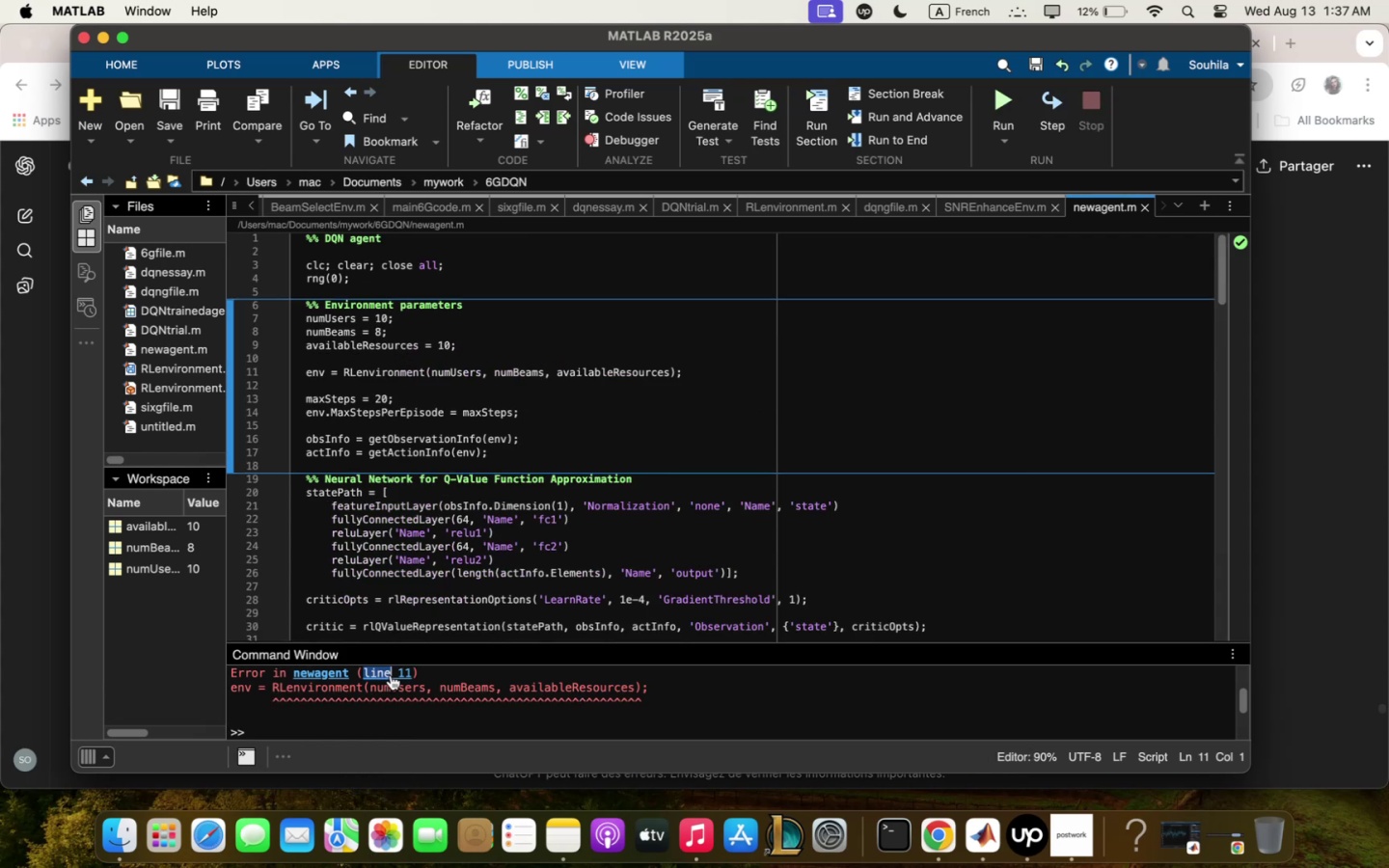 
left_click_drag(start_coordinate=[507, 643], to_coordinate=[499, 529])
 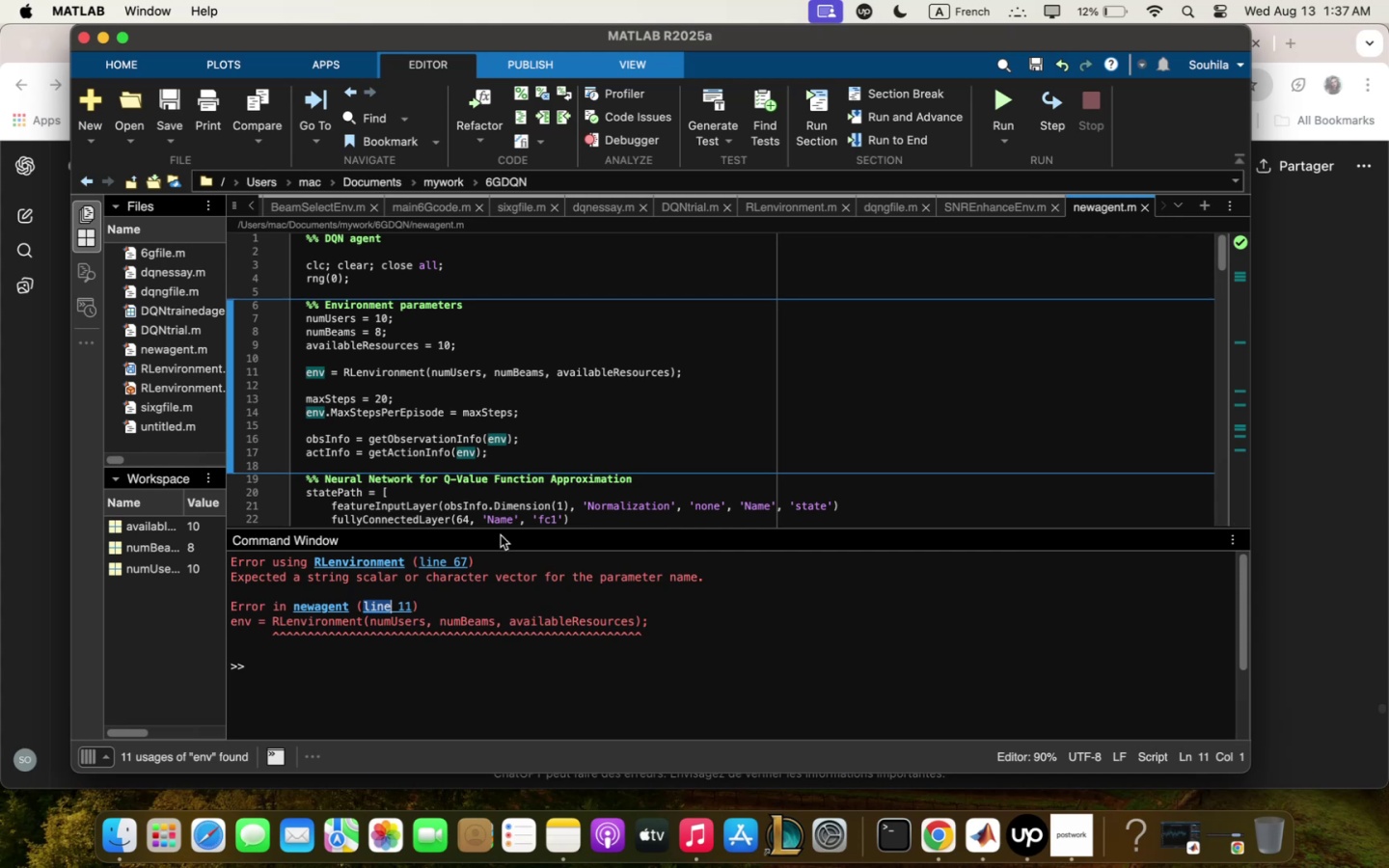 
wait(28.39)
 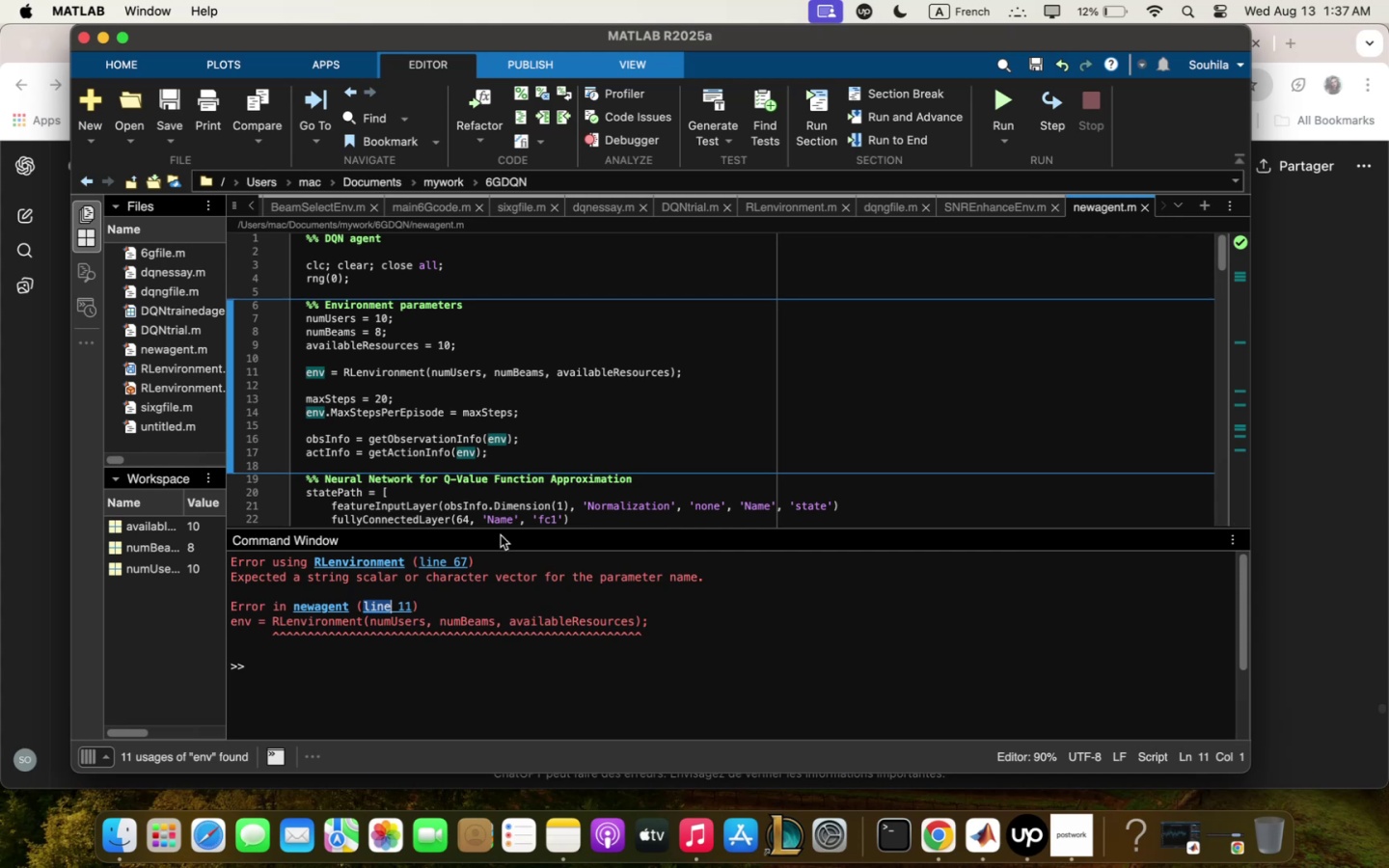 
scroll: coordinate [537, 378], scroll_direction: down, amount: 6.0
 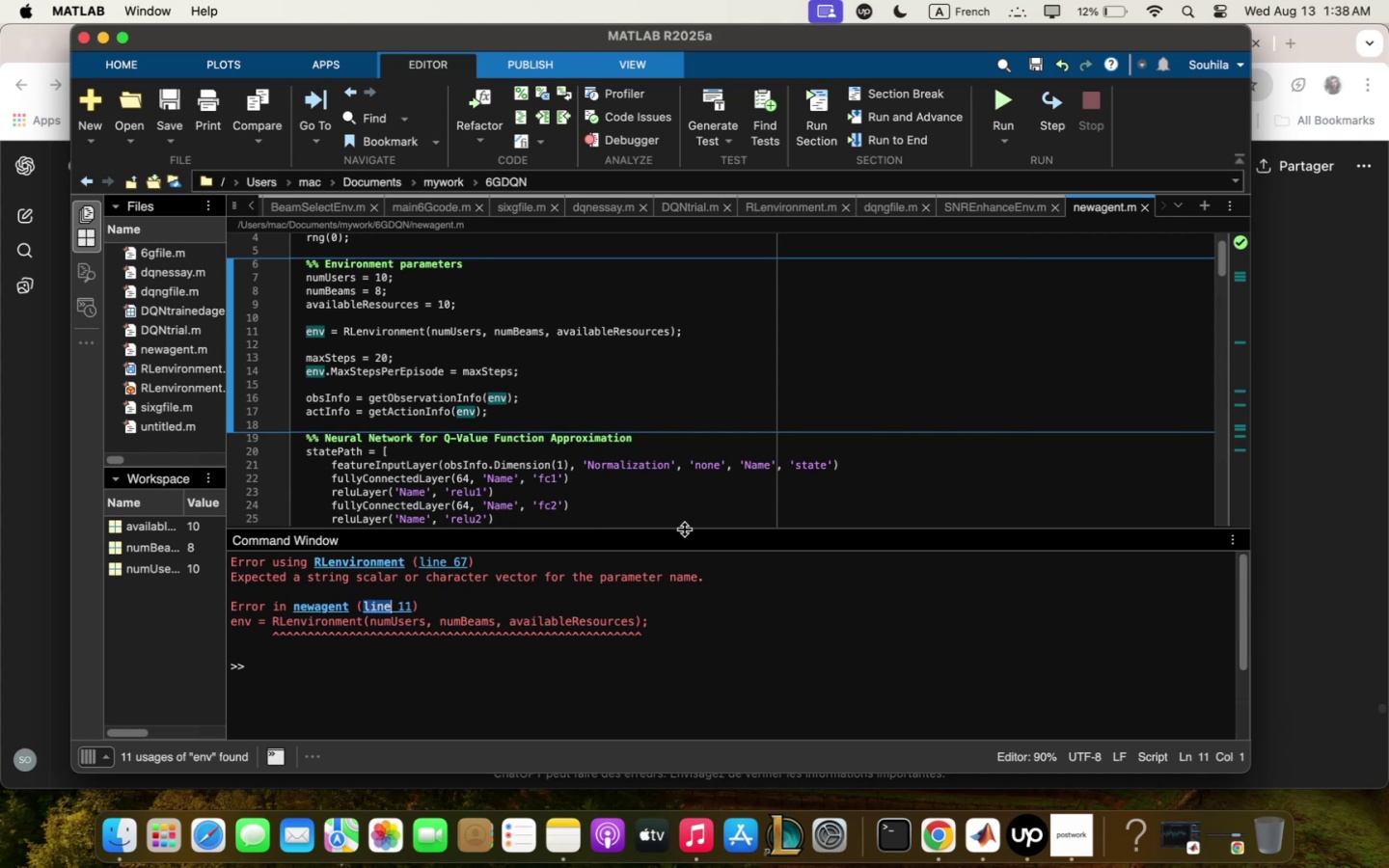 
left_click_drag(start_coordinate=[685, 529], to_coordinate=[683, 572])
 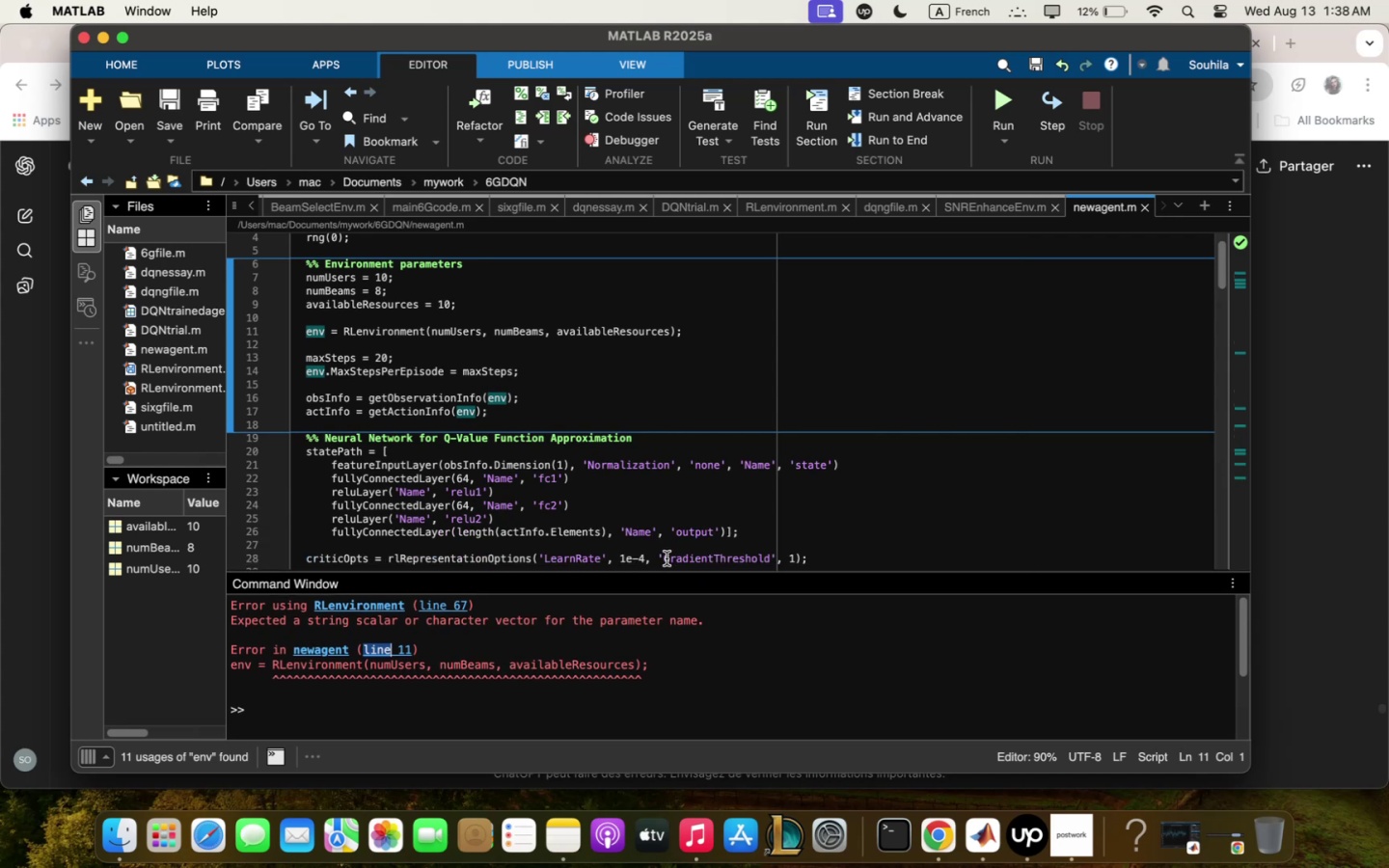 
left_click([1314, 329])
 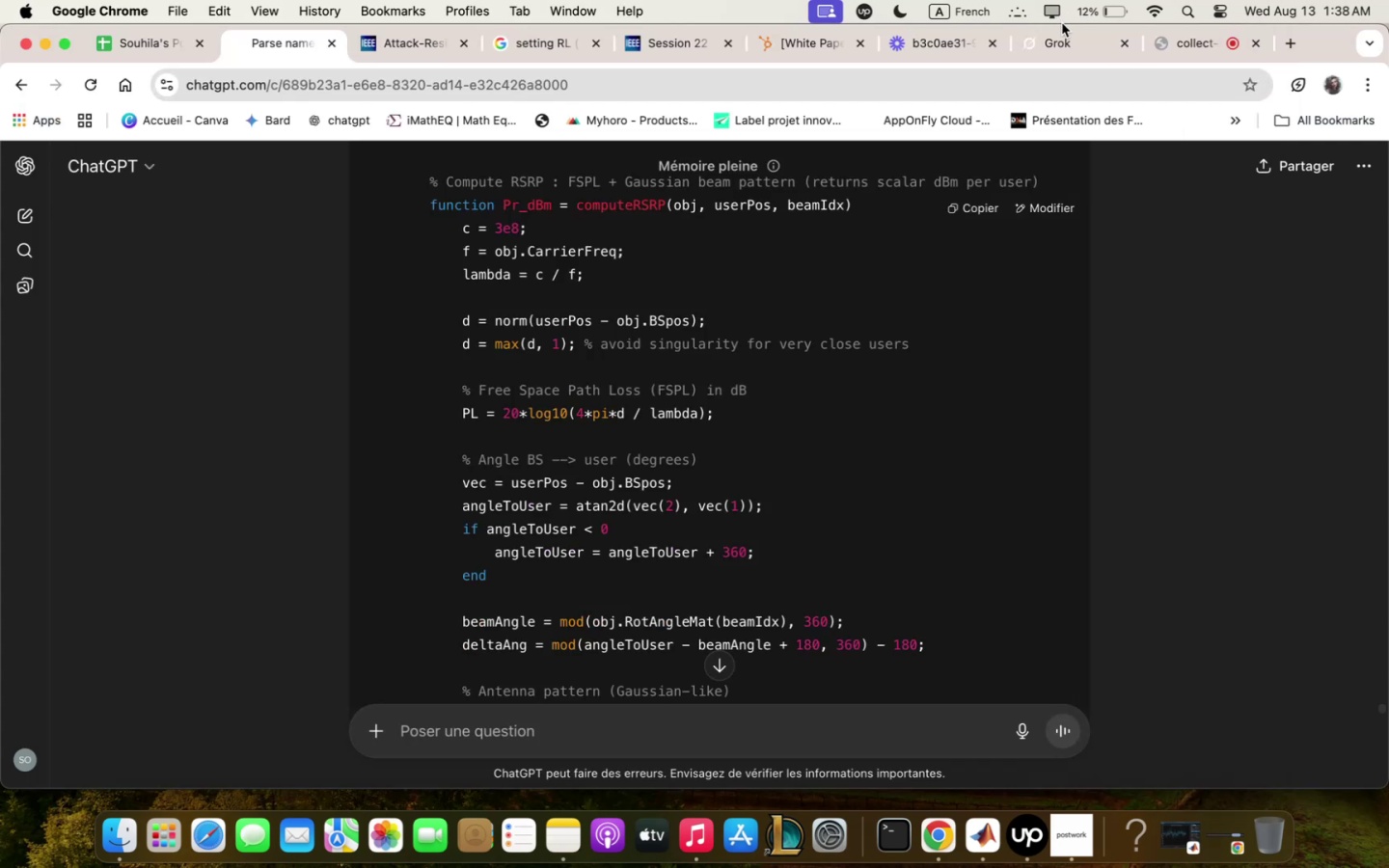 
mouse_move([1054, 52])
 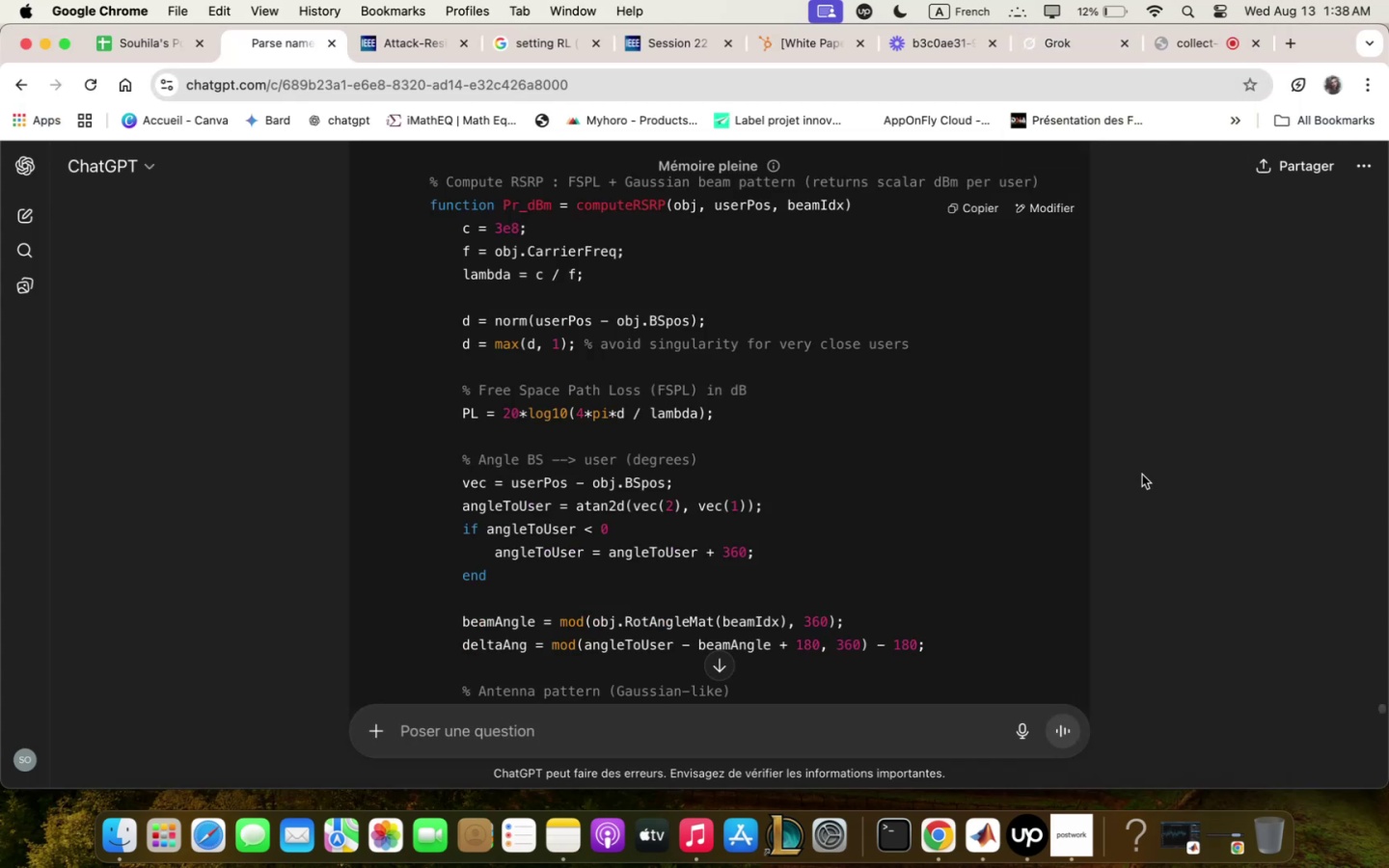 
scroll: coordinate [1143, 476], scroll_direction: down, amount: 25.0
 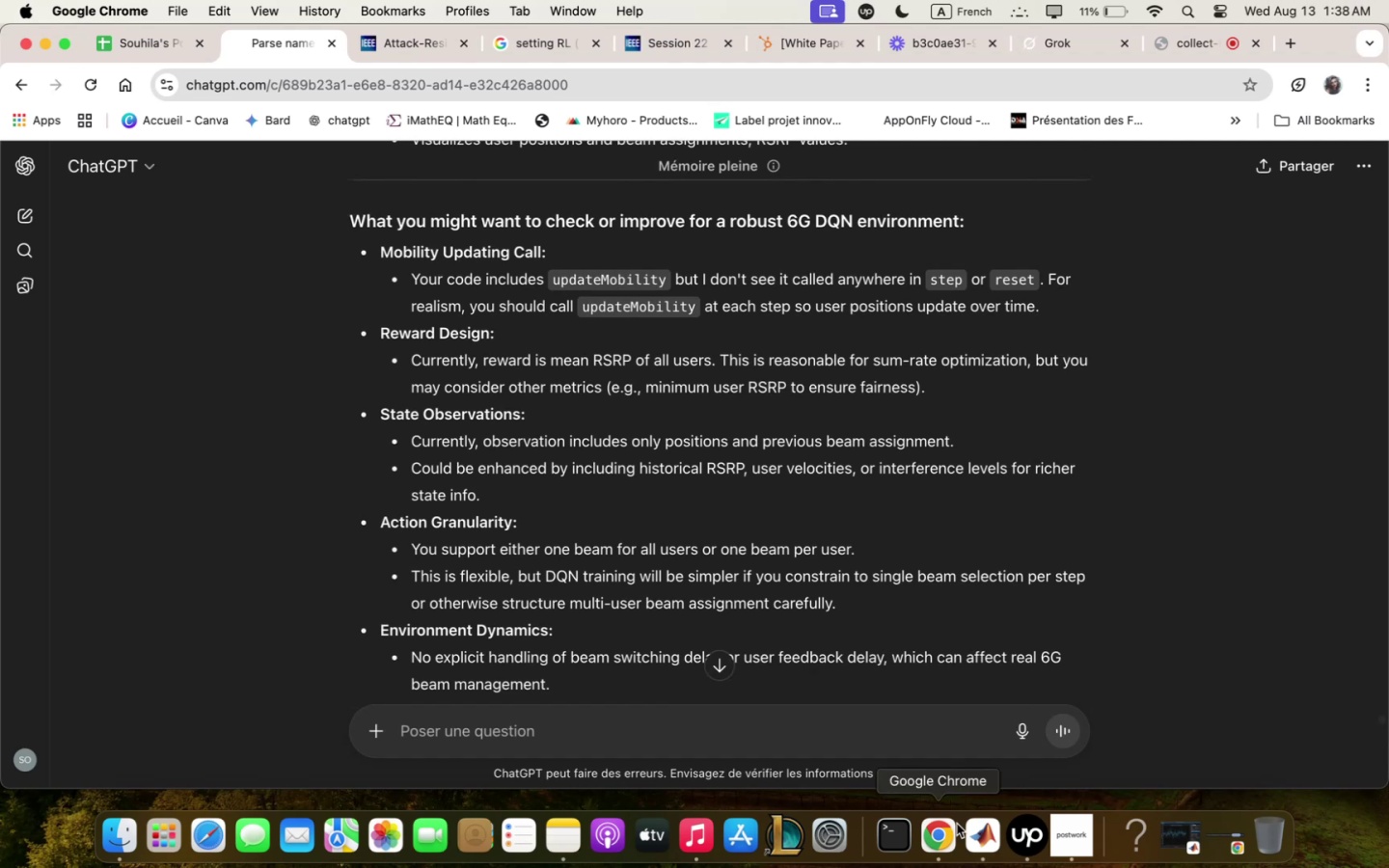 
left_click([953, 827])
 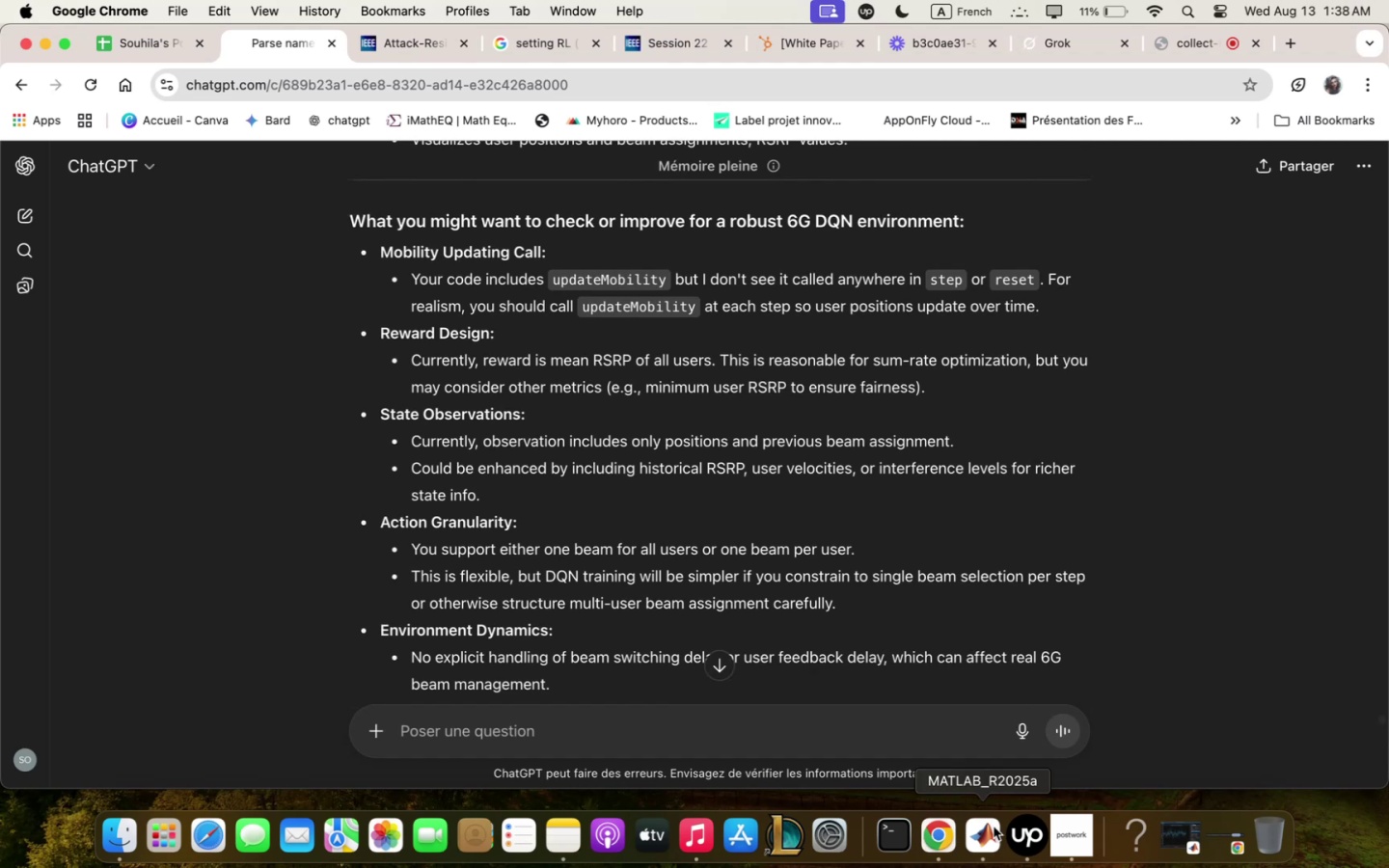 
left_click([991, 827])
 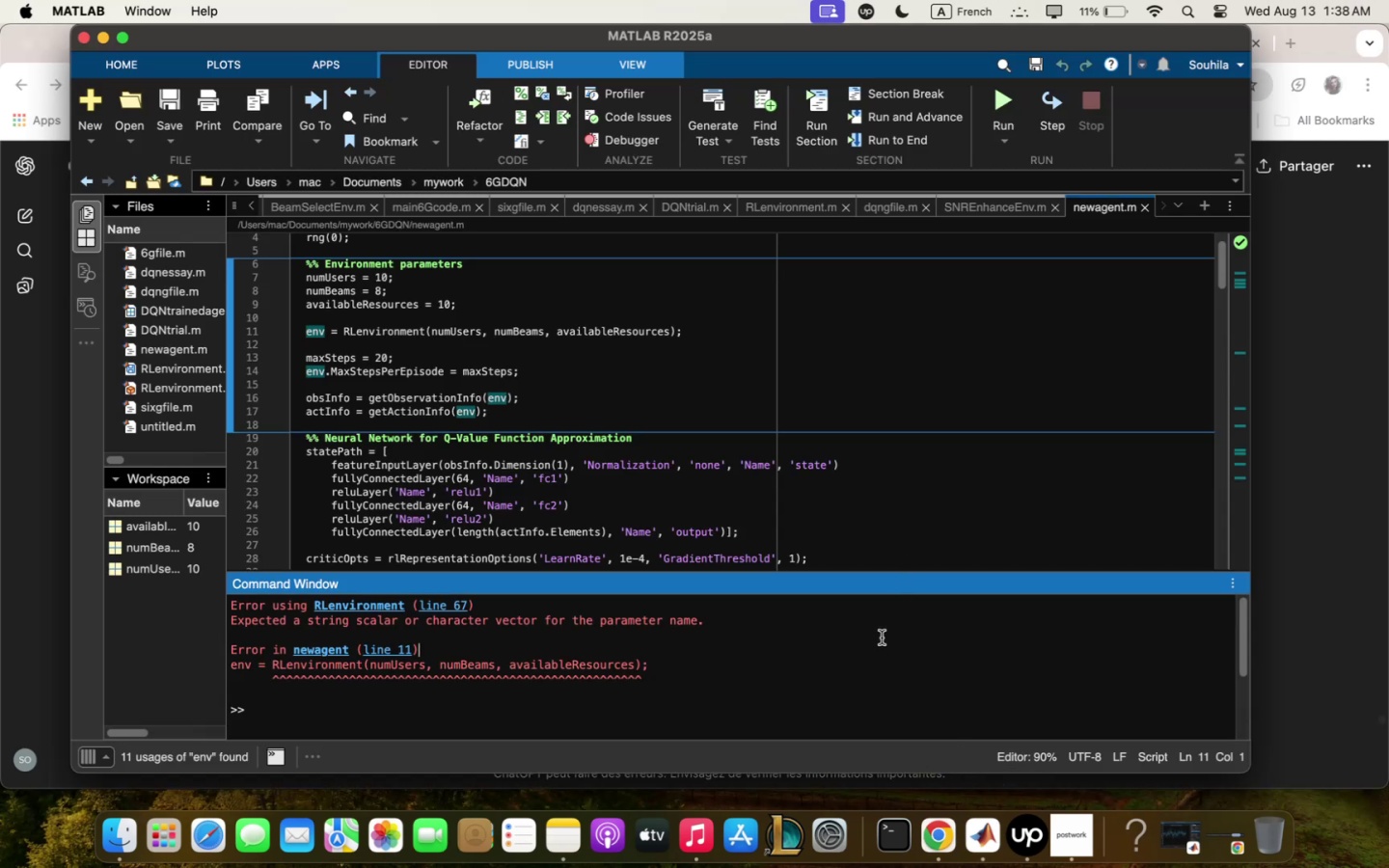 
type(clc)
 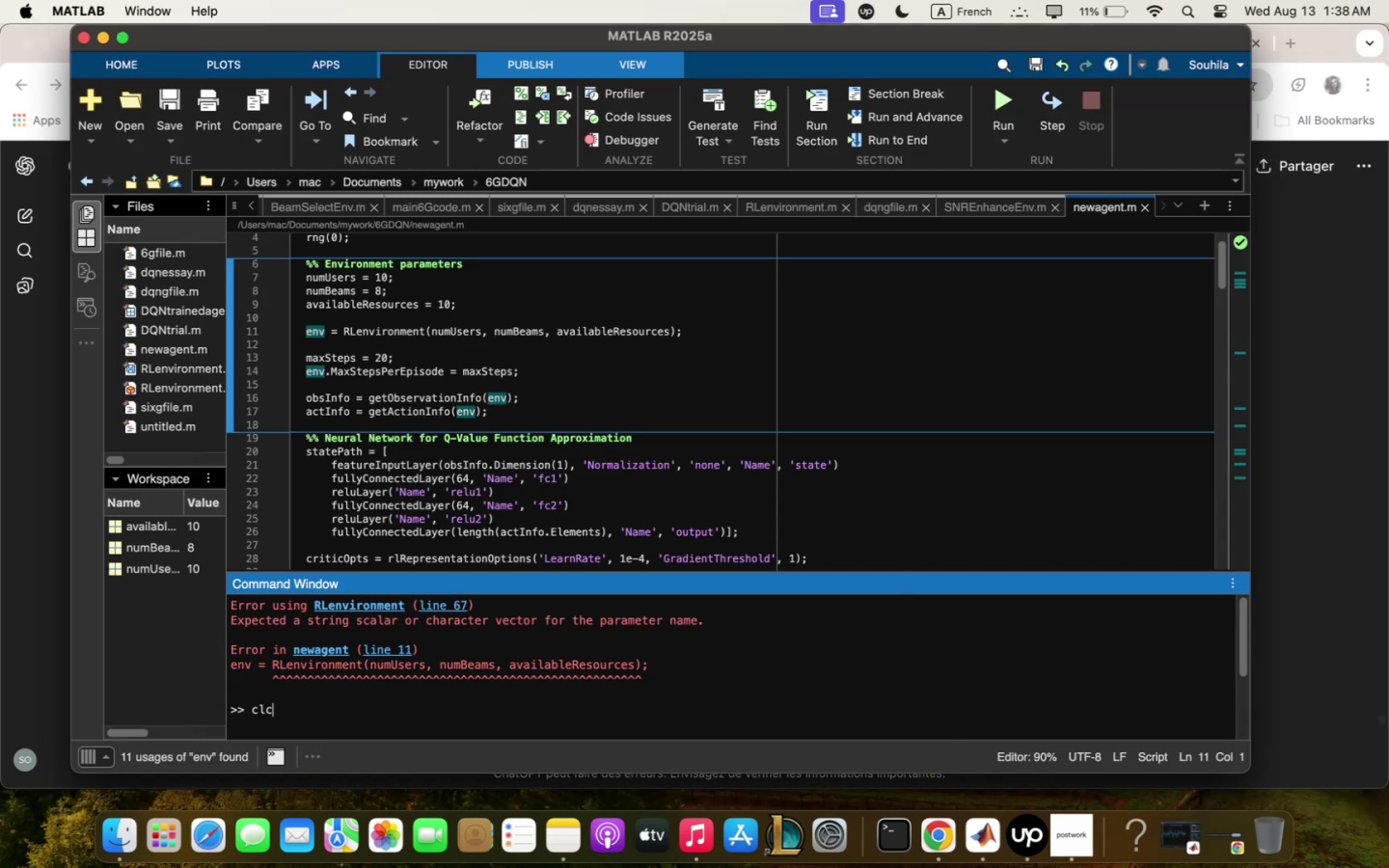 
key(Enter)
 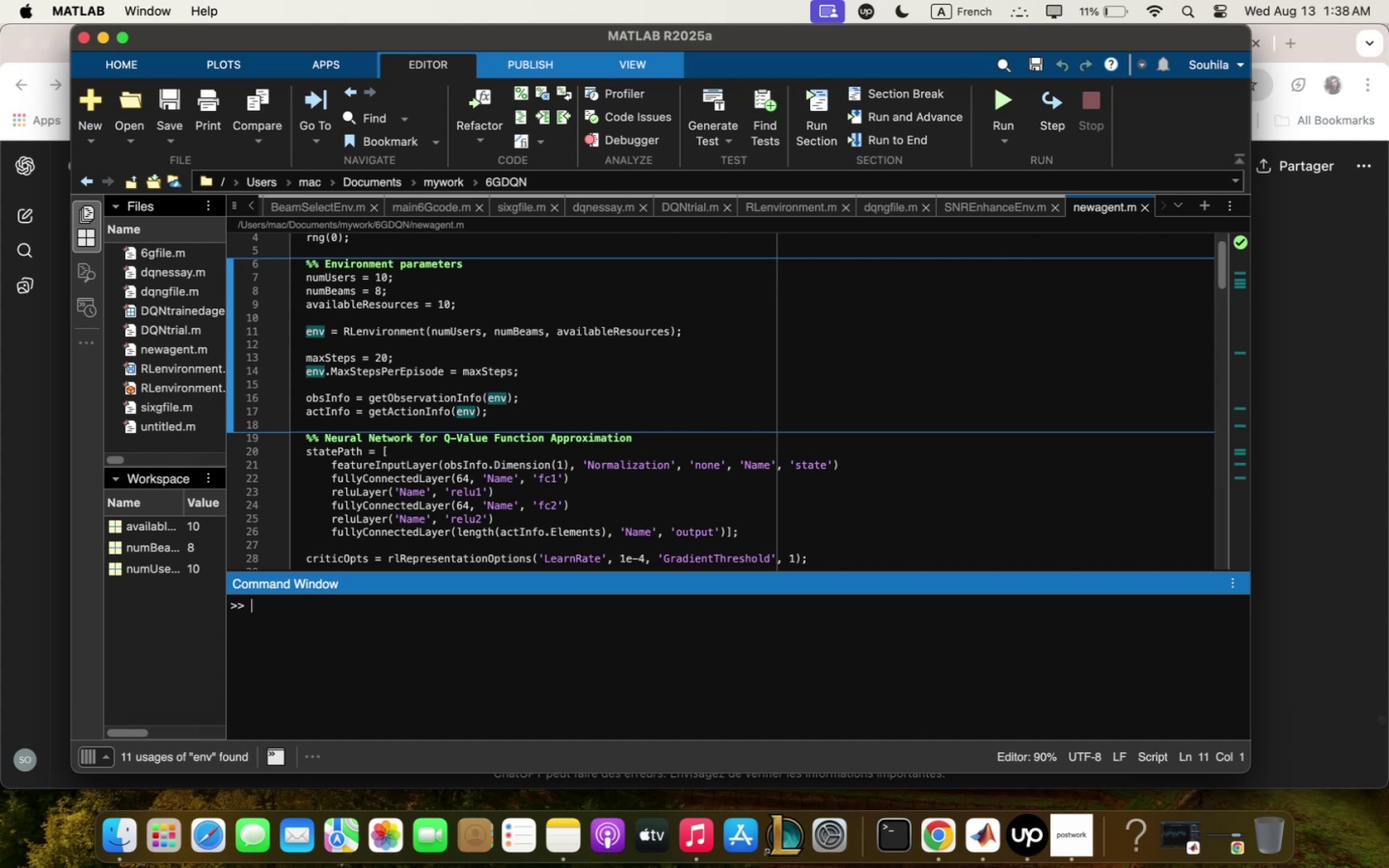 
wait(27.35)
 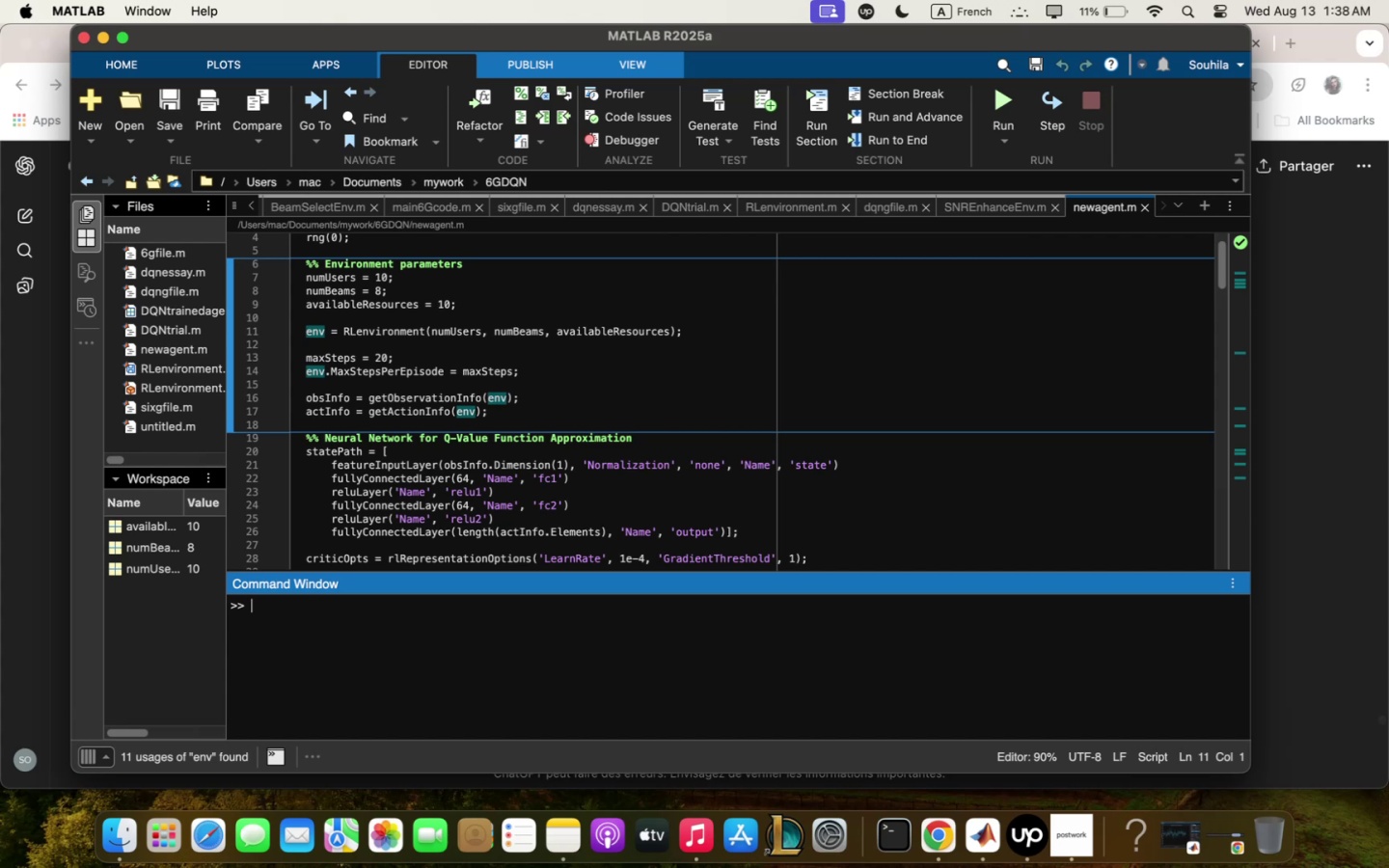 
scroll: coordinate [924, 419], scroll_direction: down, amount: 7.0
 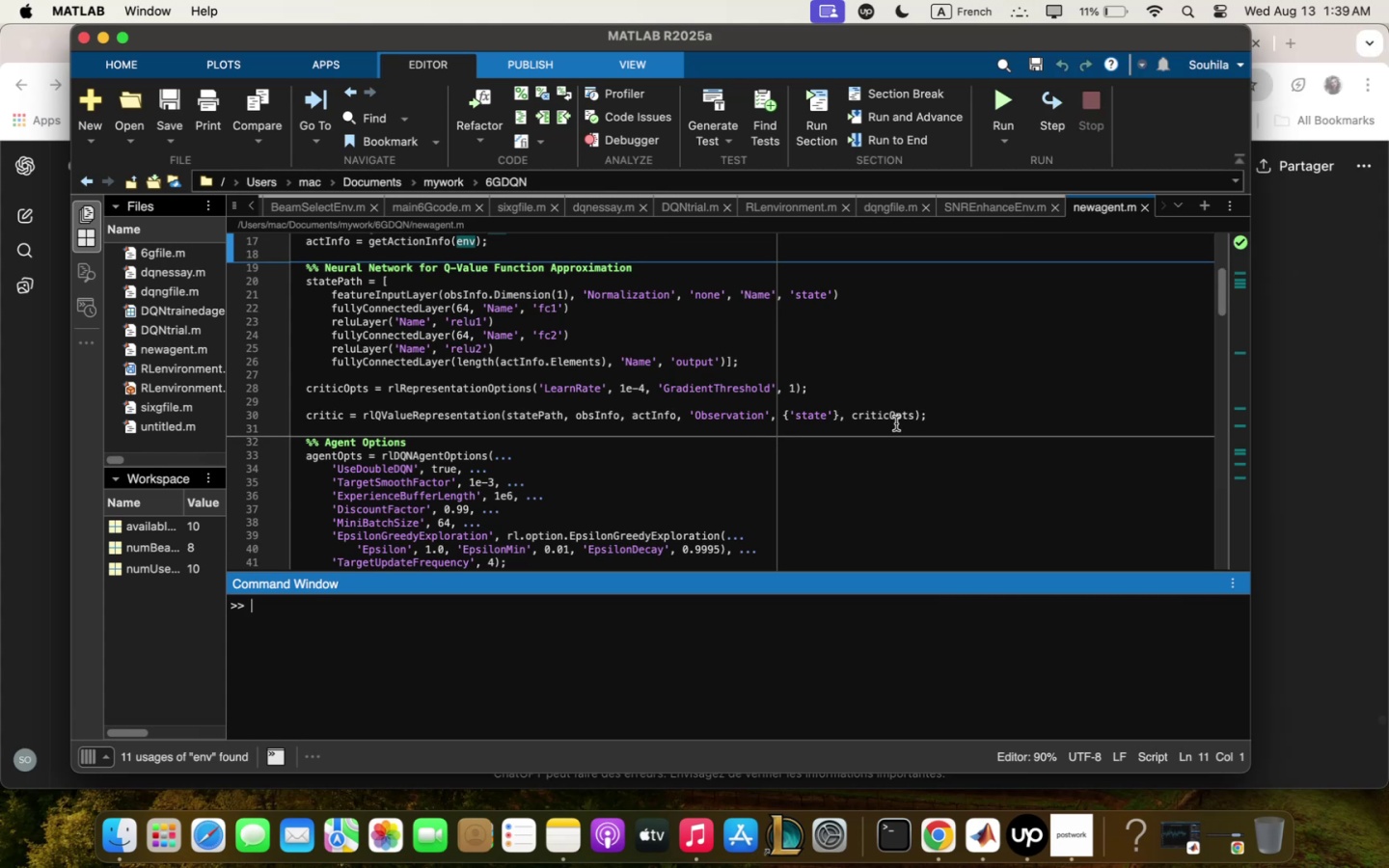 
wait(19.01)
 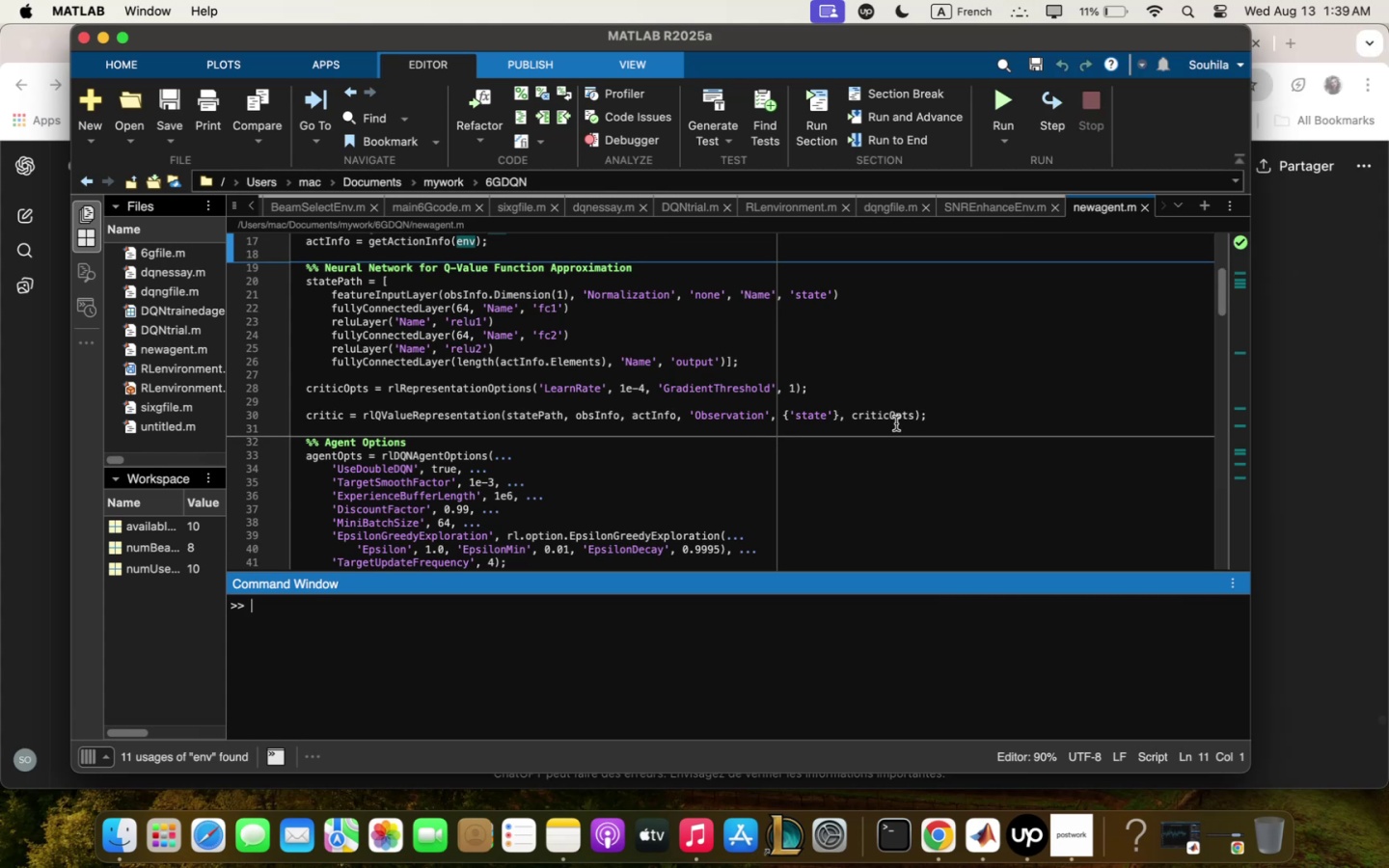 
scroll: coordinate [1034, 350], scroll_direction: down, amount: 6.0
 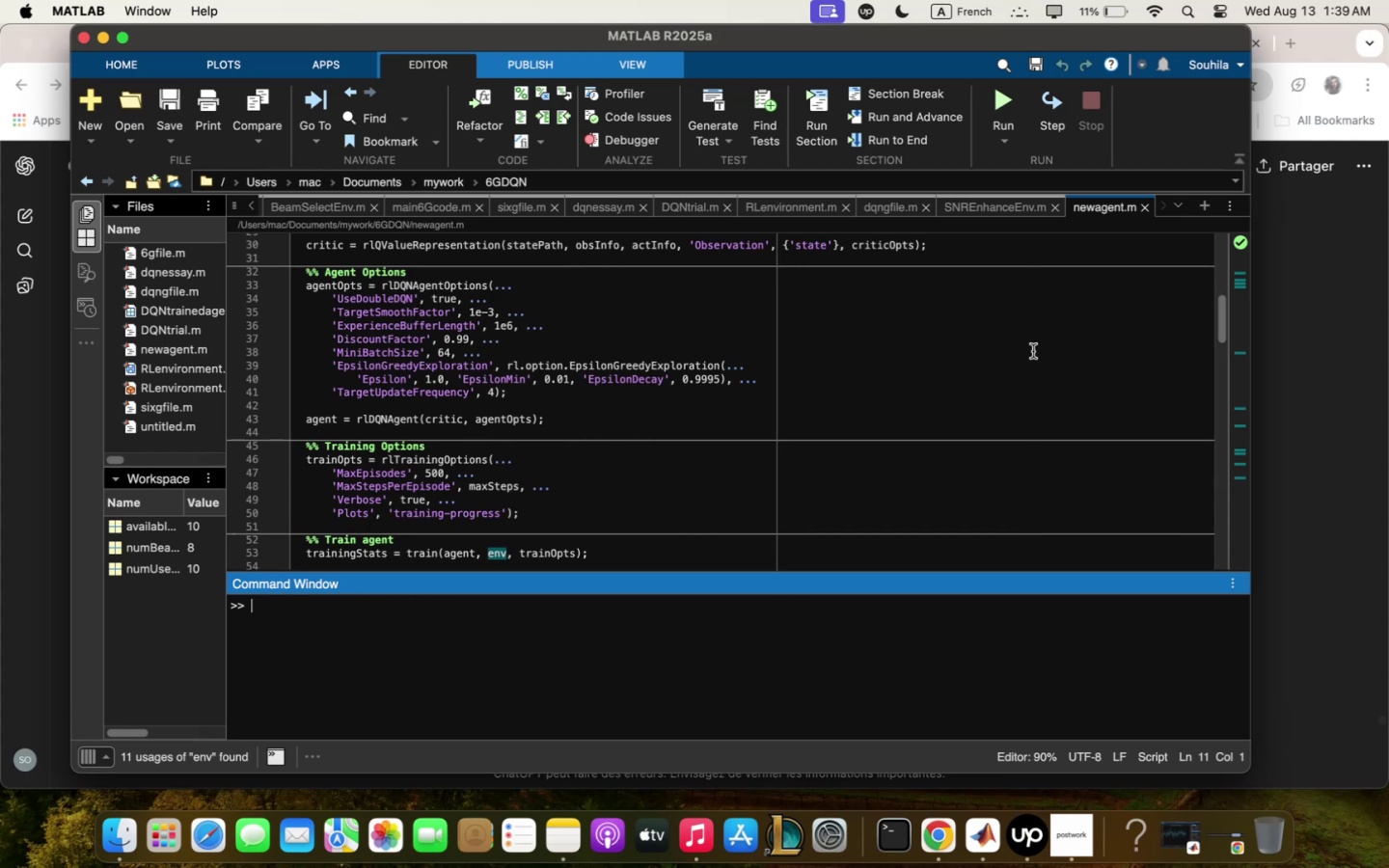 
wait(16.16)
 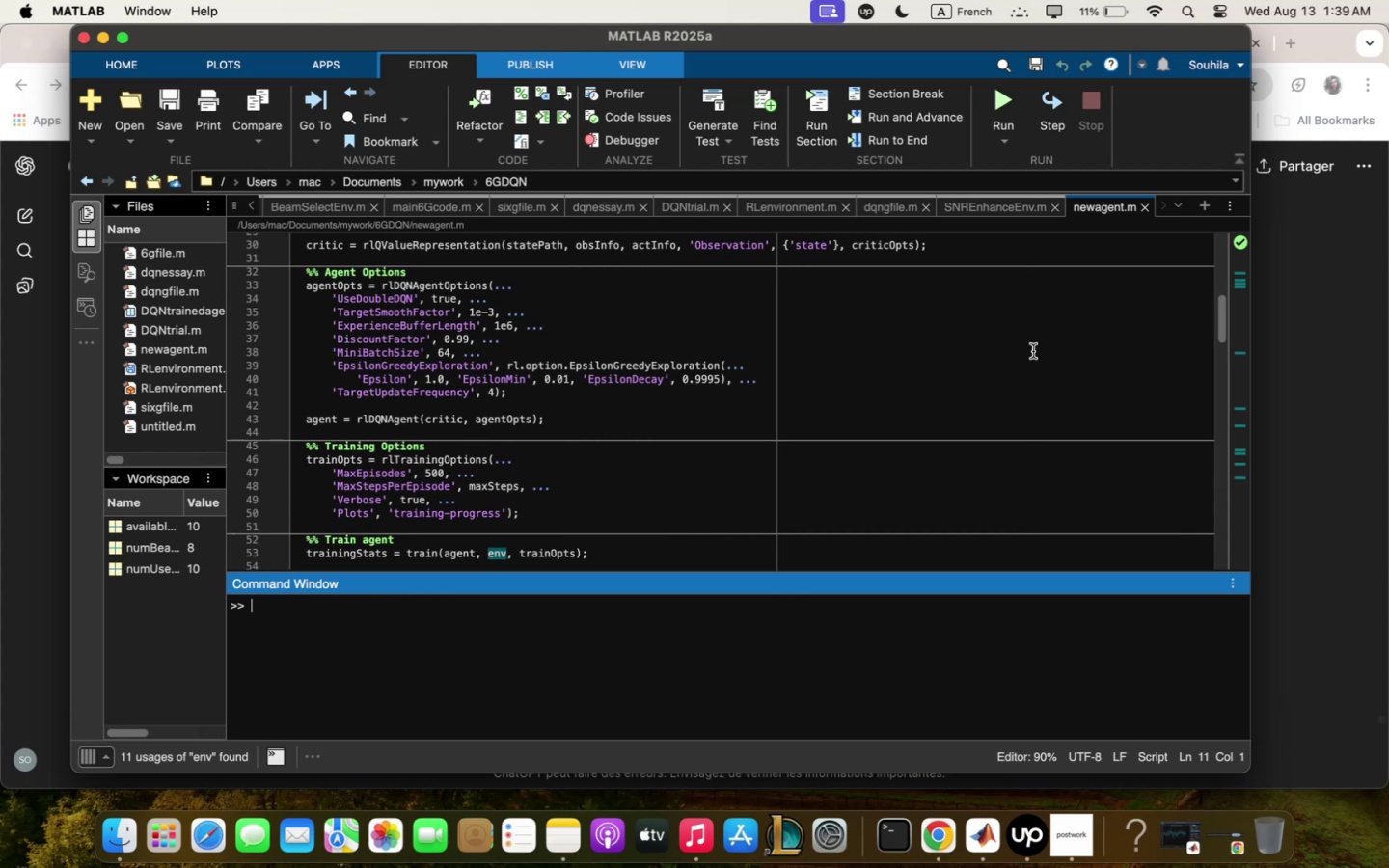 
scroll: coordinate [1033, 353], scroll_direction: down, amount: 8.0
 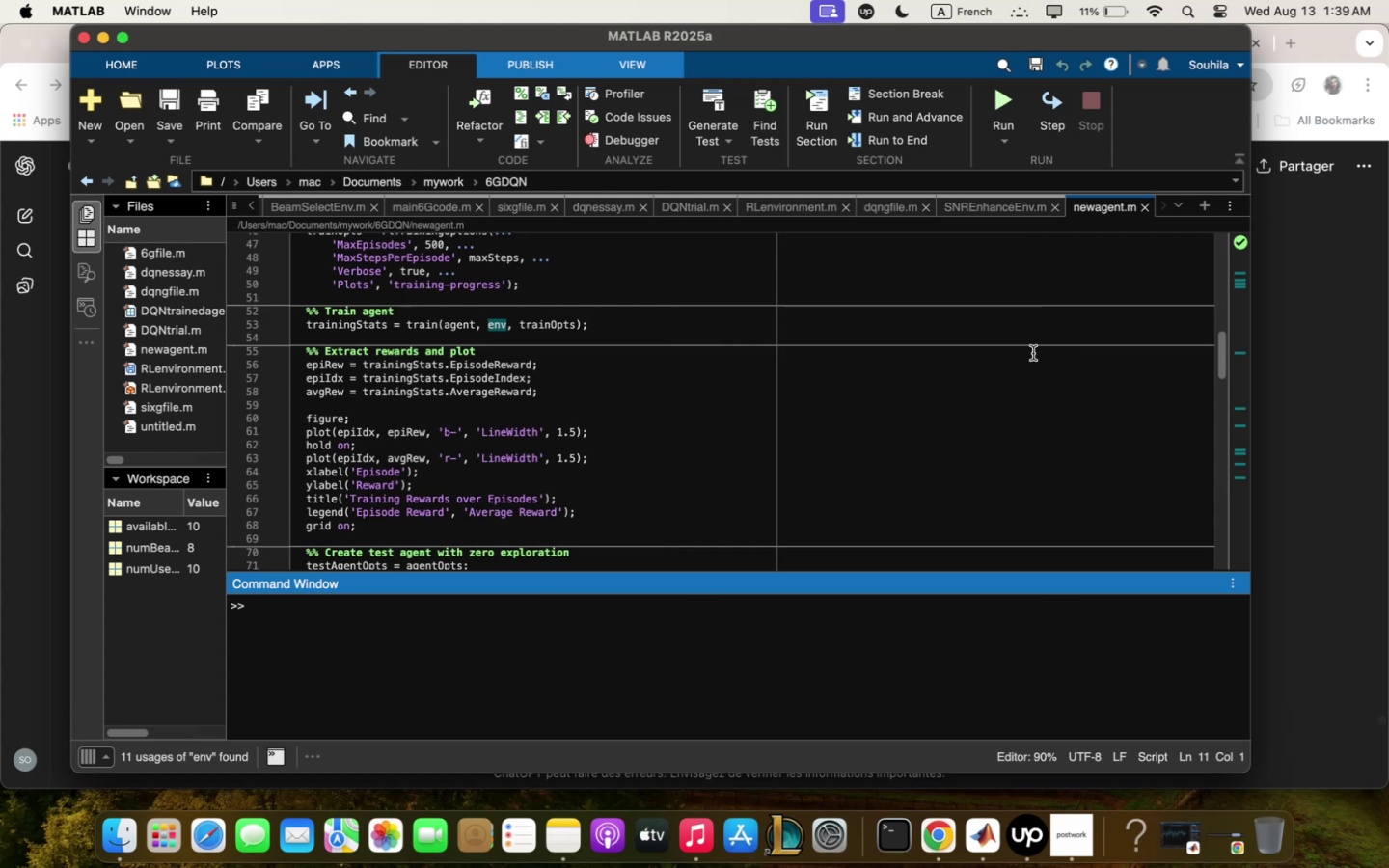 
wait(12.81)
 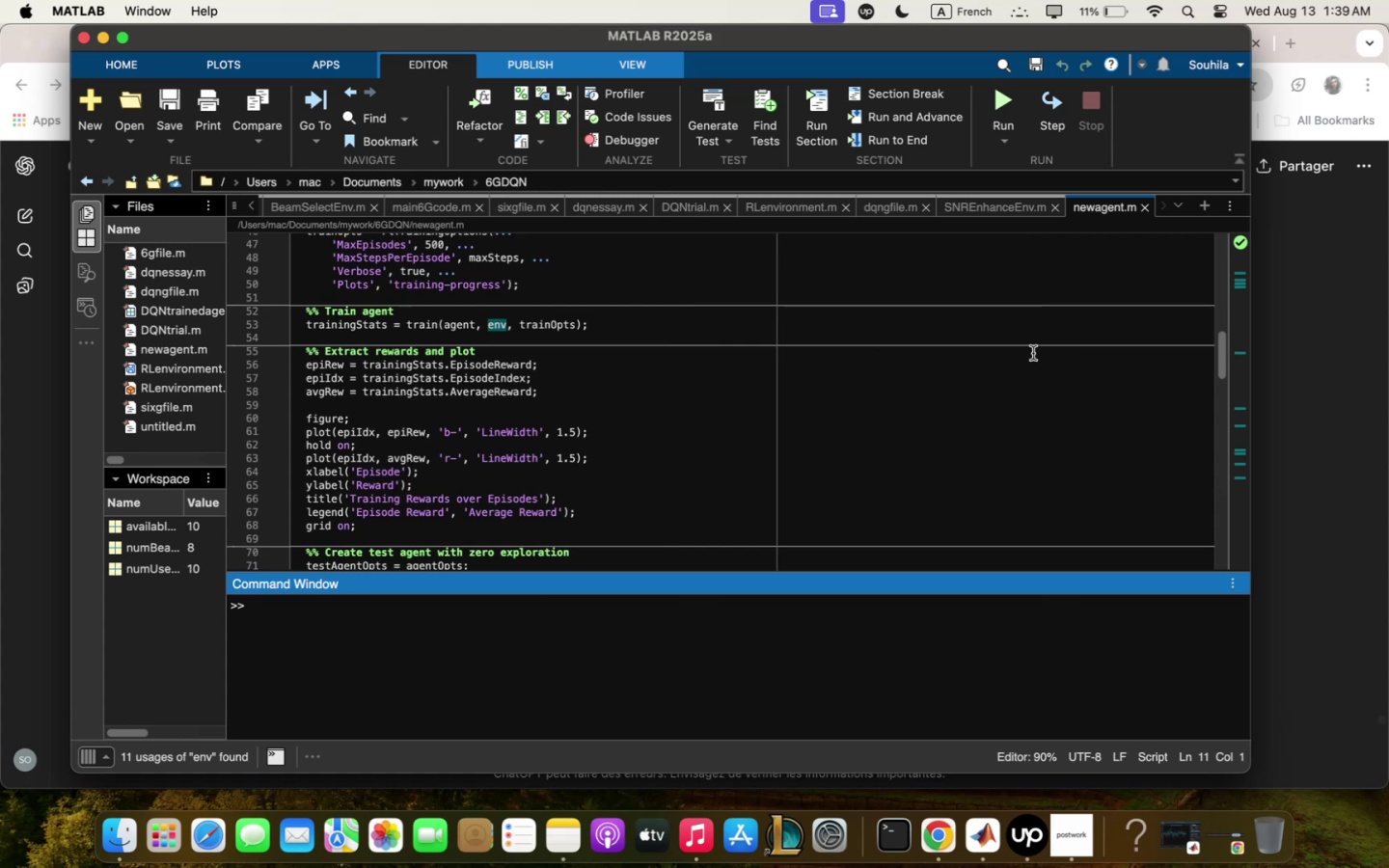 
scroll: coordinate [1000, 376], scroll_direction: up, amount: 53.0
 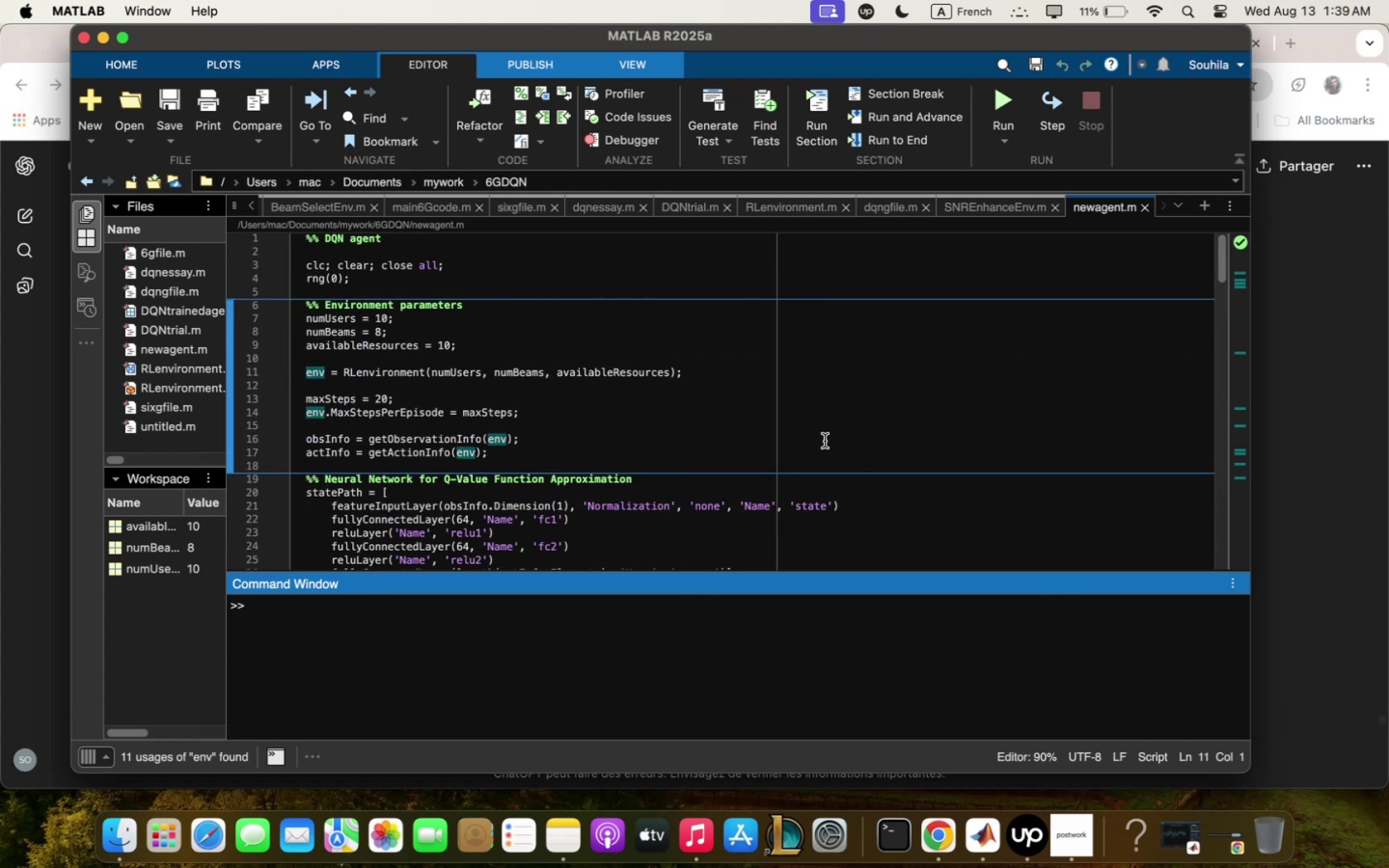 
left_click_drag(start_coordinate=[698, 374], to_coordinate=[302, 372])
 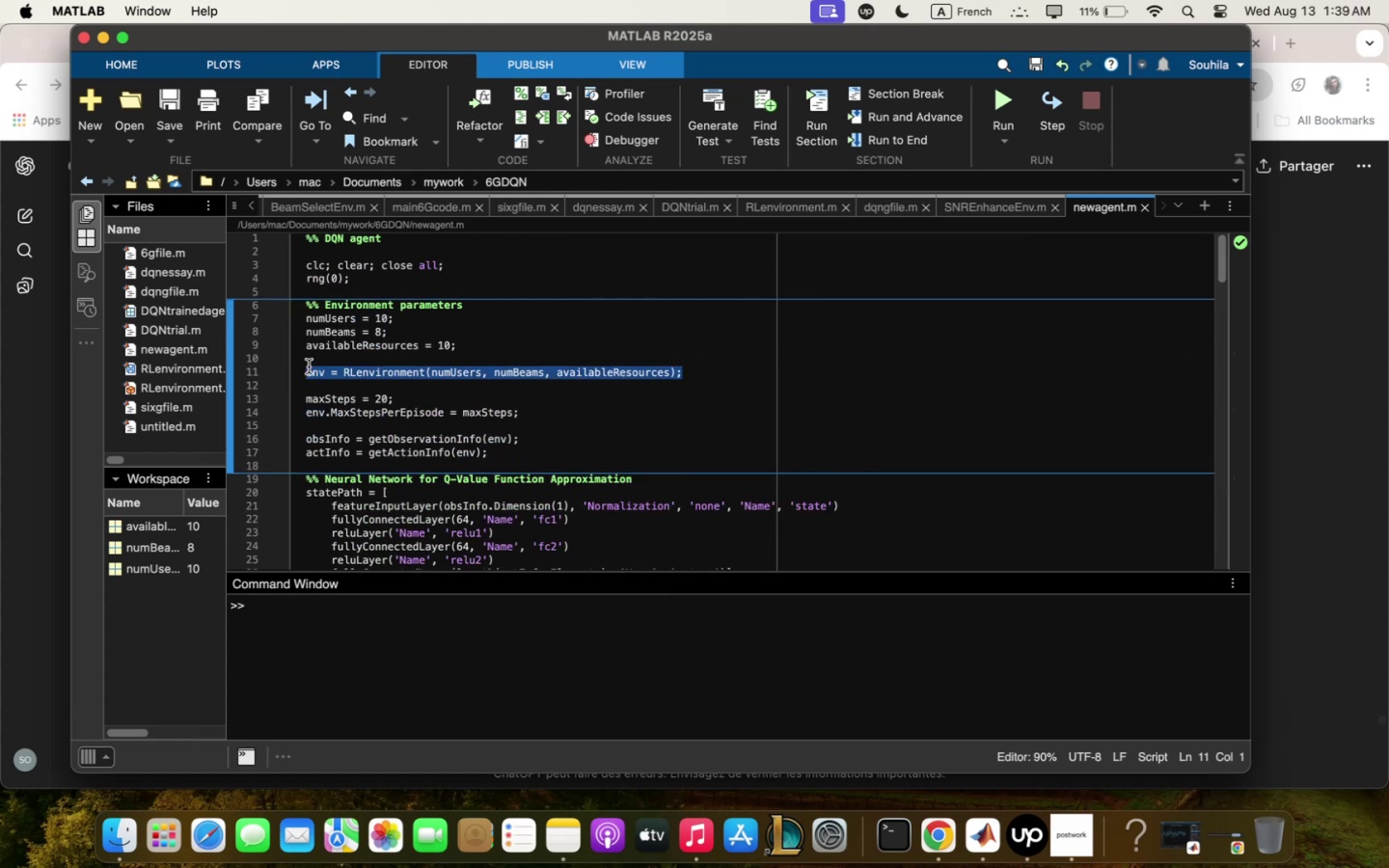 
key(Meta+CommandLeft)
 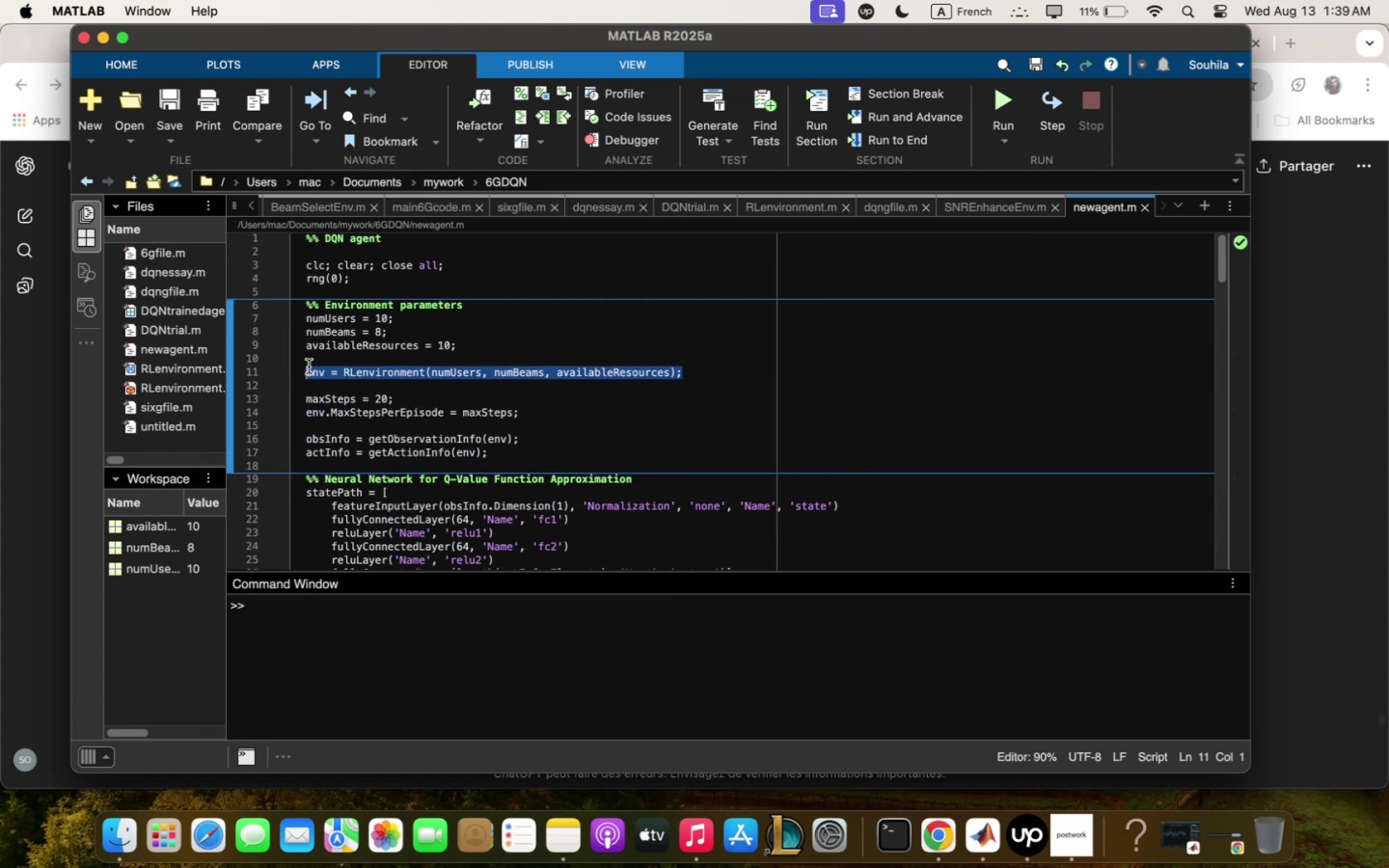 
key(Meta+X)
 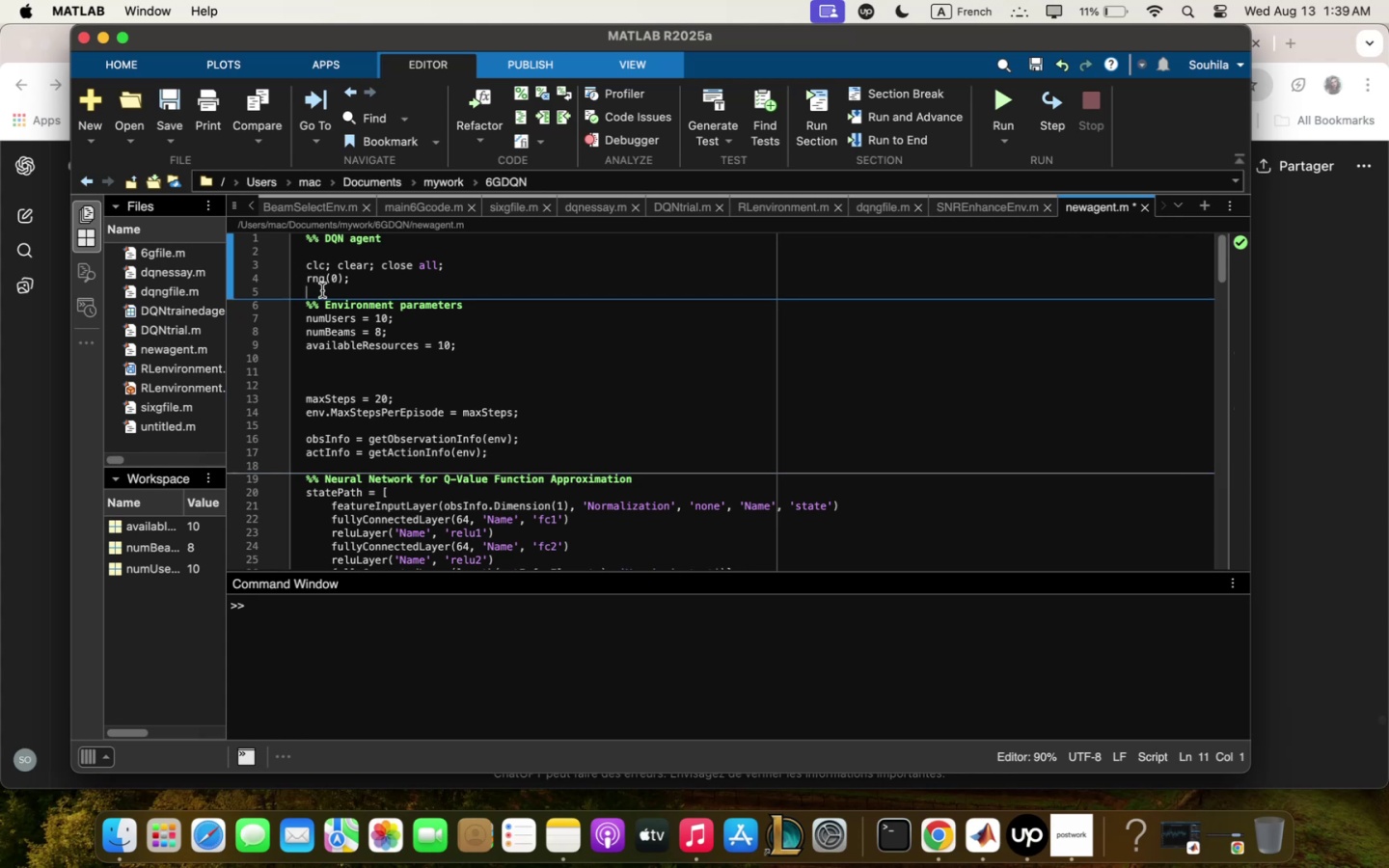 
key(Meta+CommandLeft)
 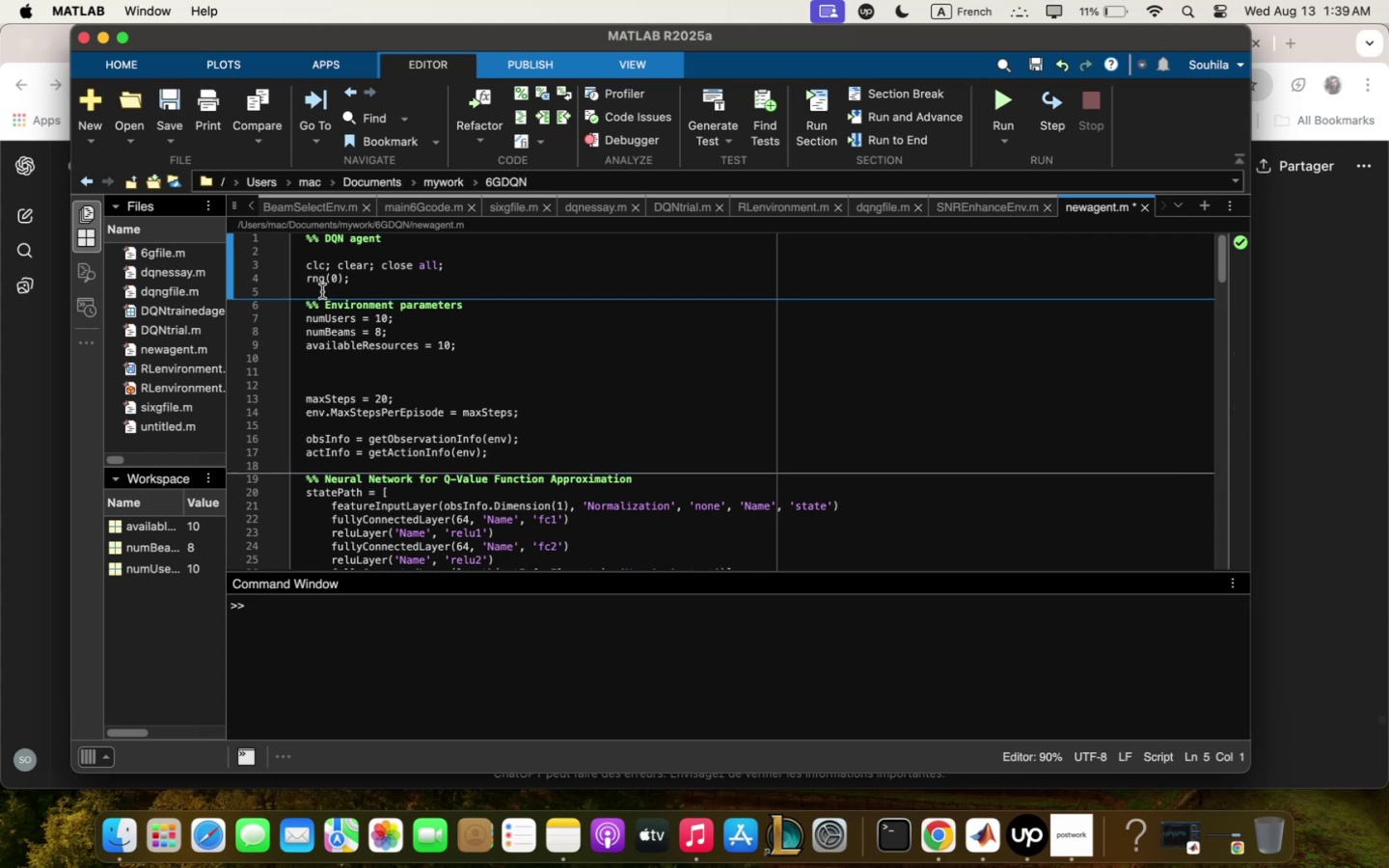 
key(Meta+V)
 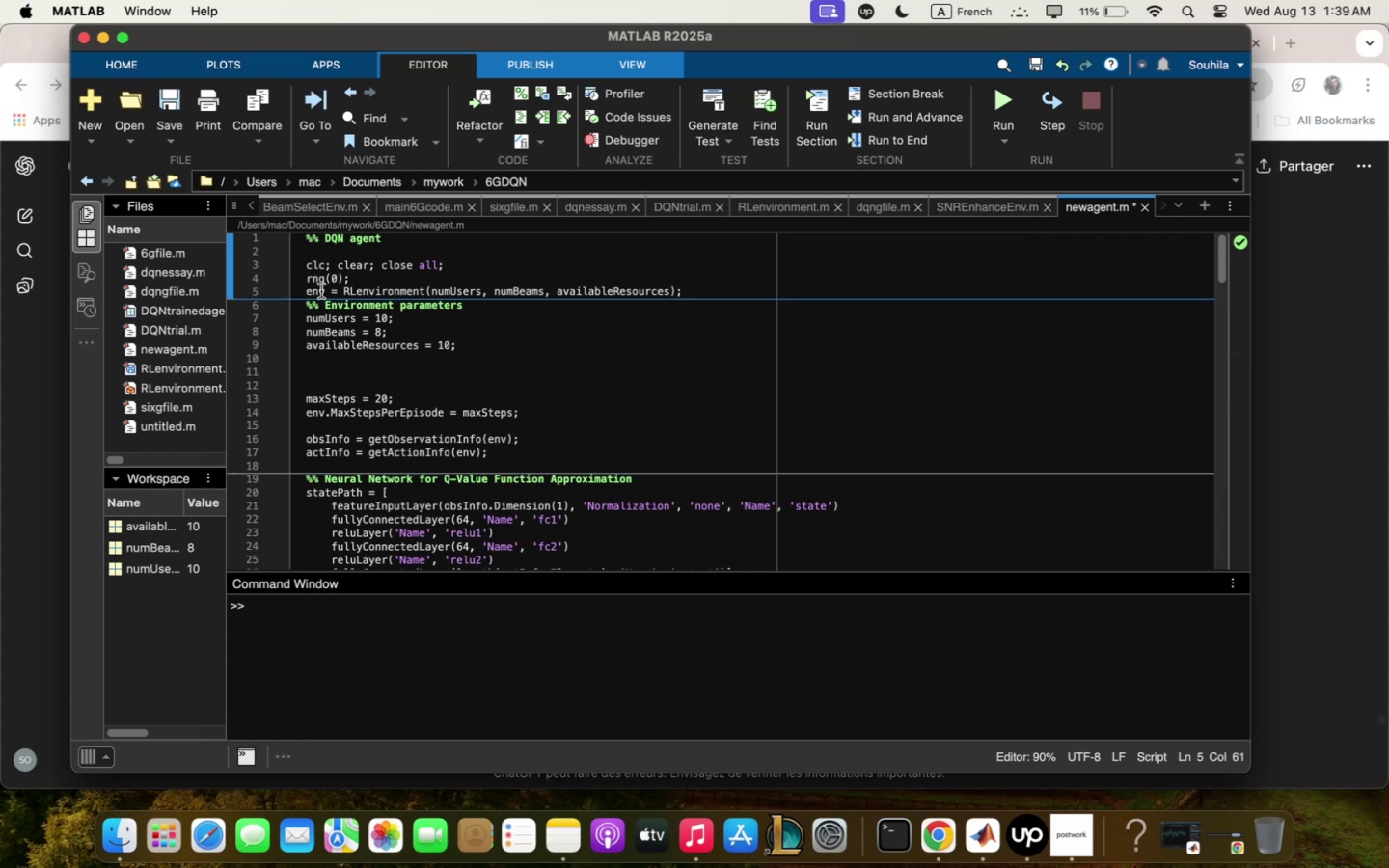 
wait(9.46)
 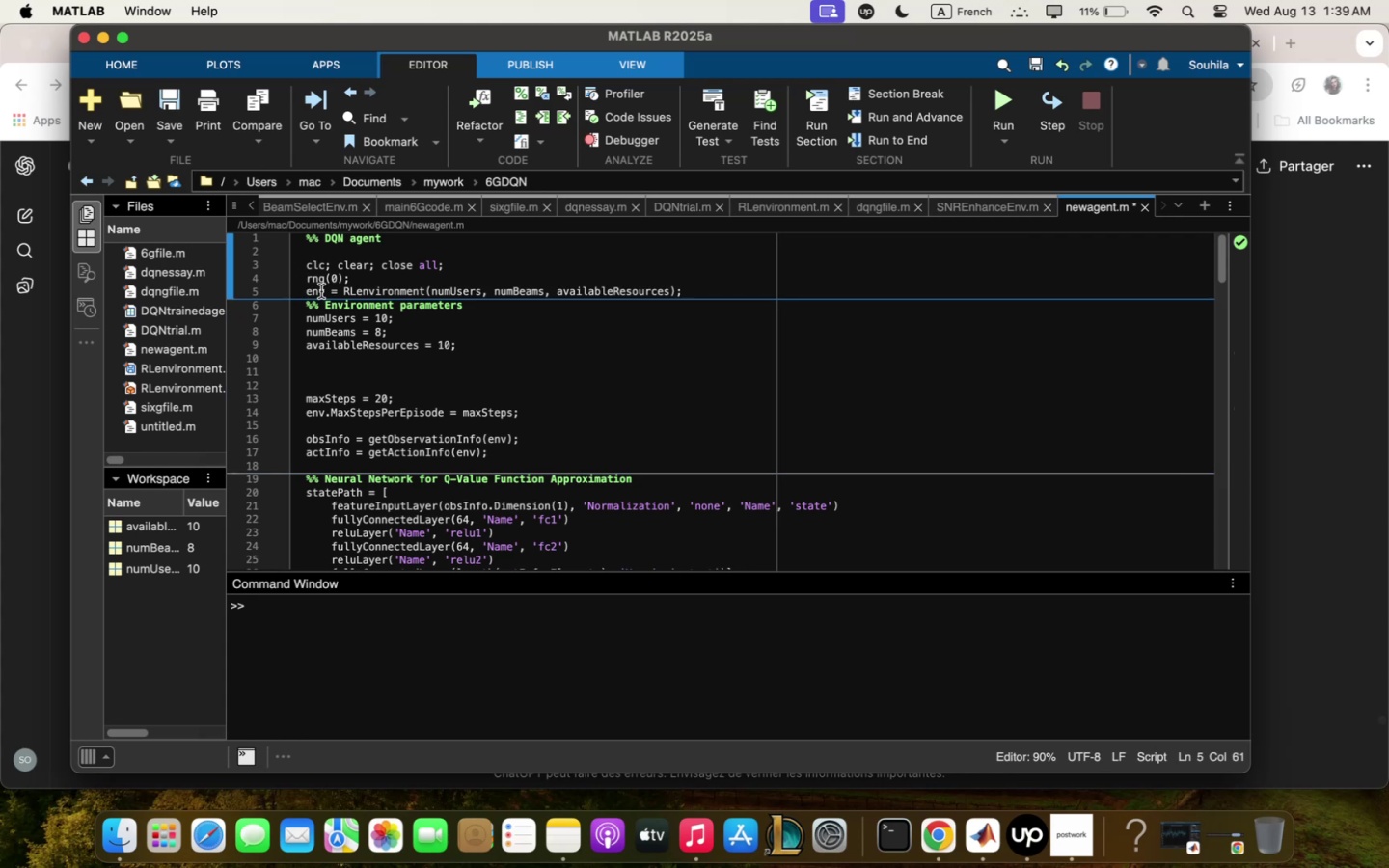 
left_click_drag(start_coordinate=[303, 426], to_coordinate=[510, 452])
 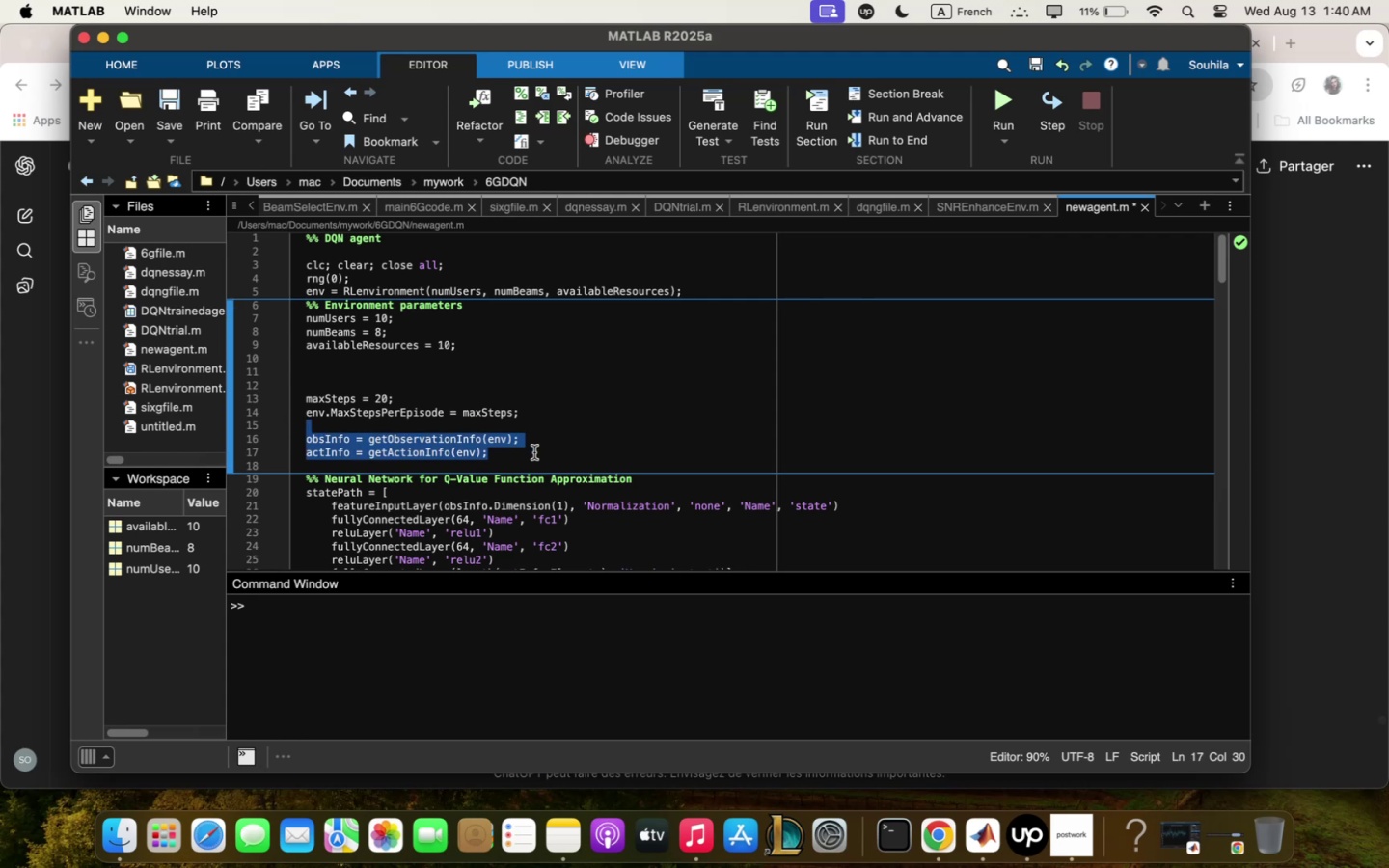 
key(Meta+CommandLeft)
 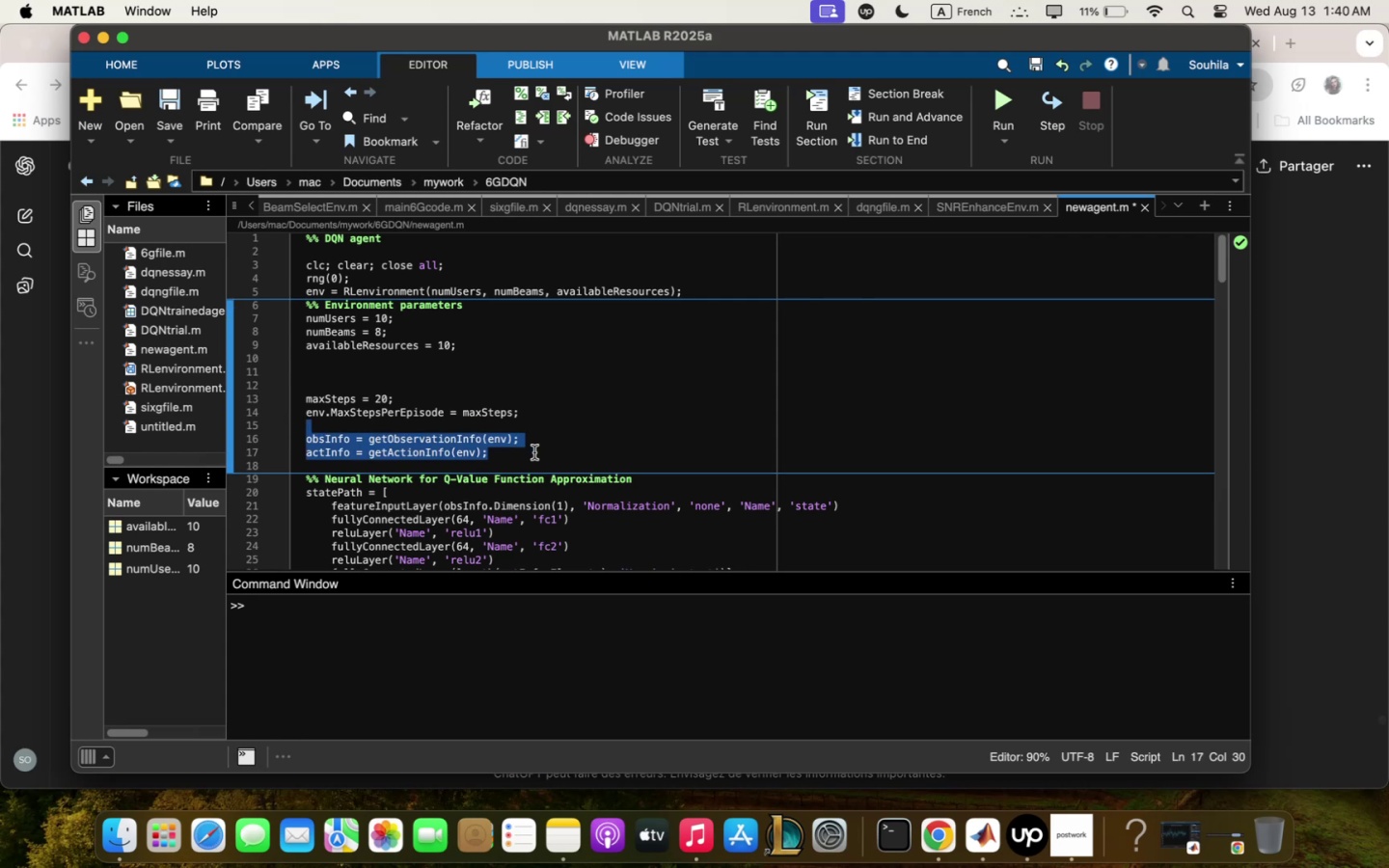 
key(Meta+X)
 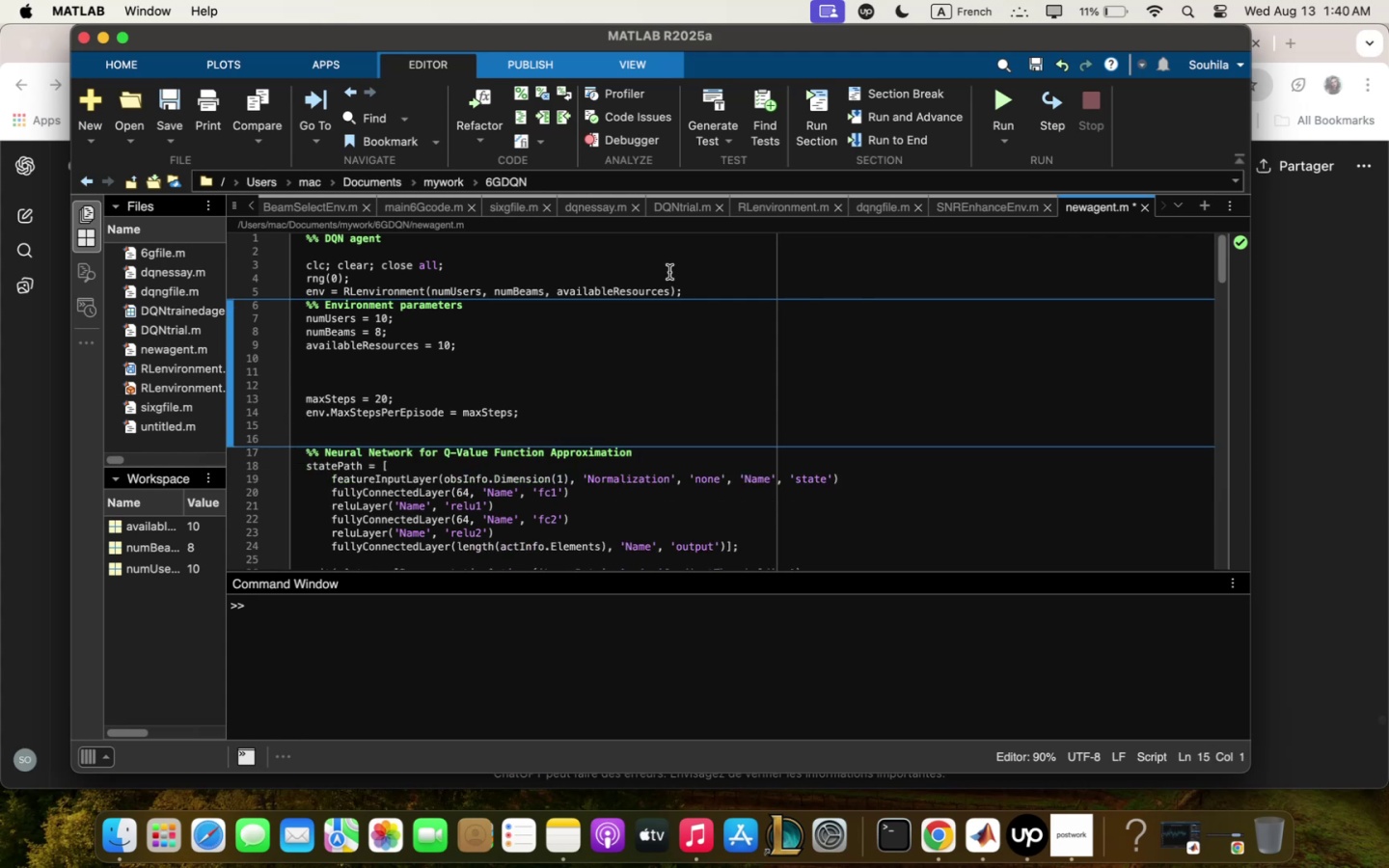 
left_click([699, 279])
 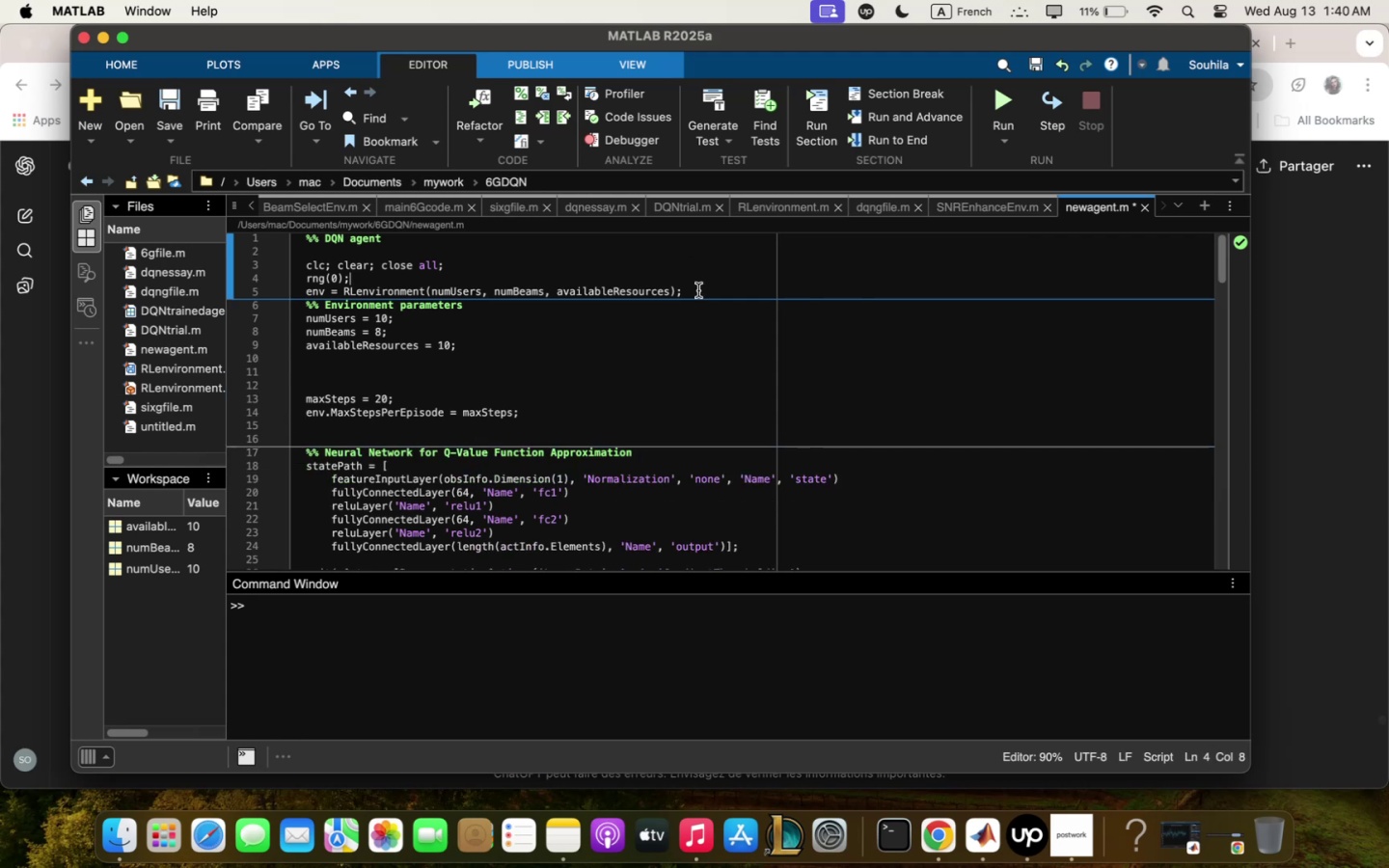 
left_click([698, 290])
 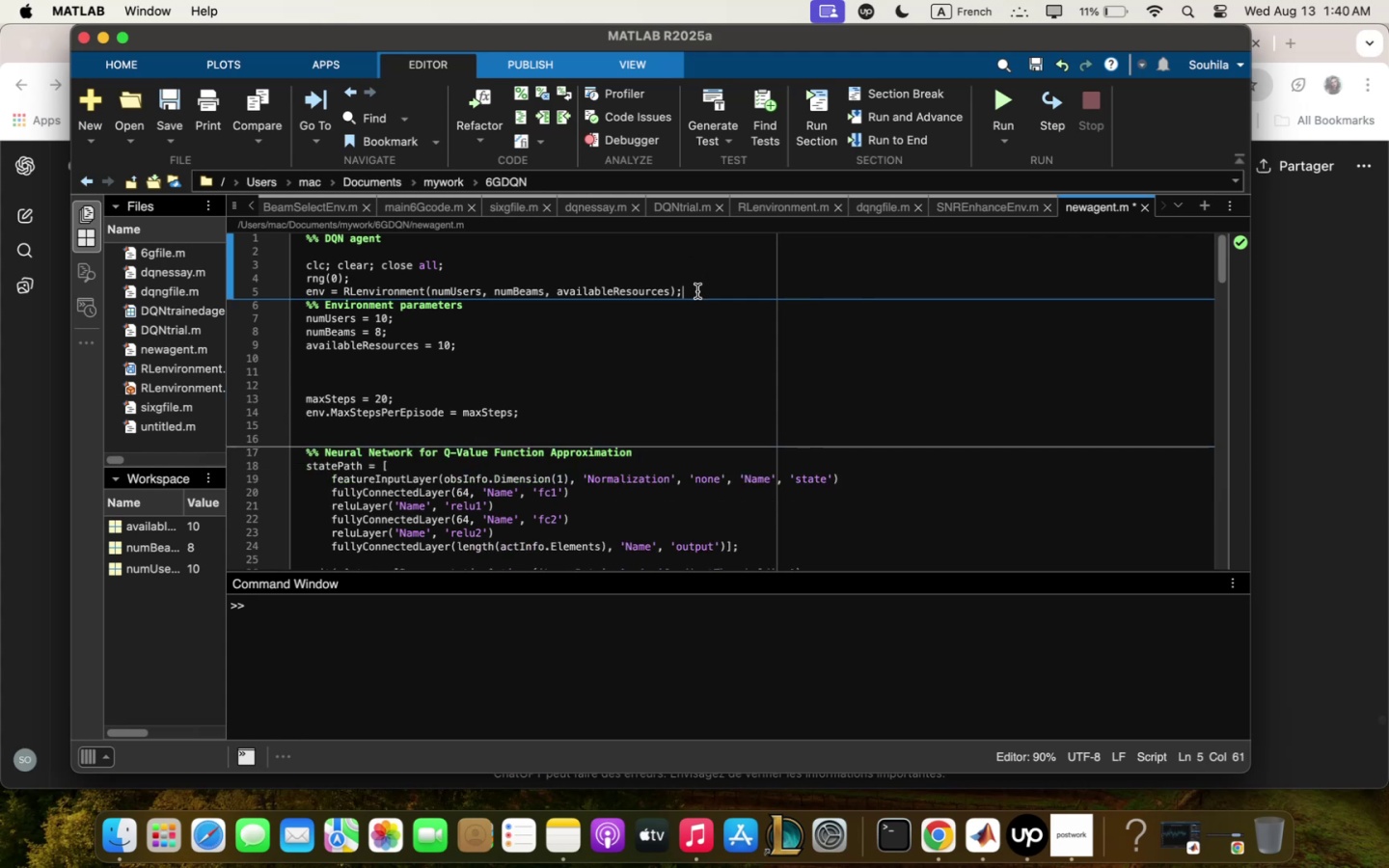 
key(Enter)
 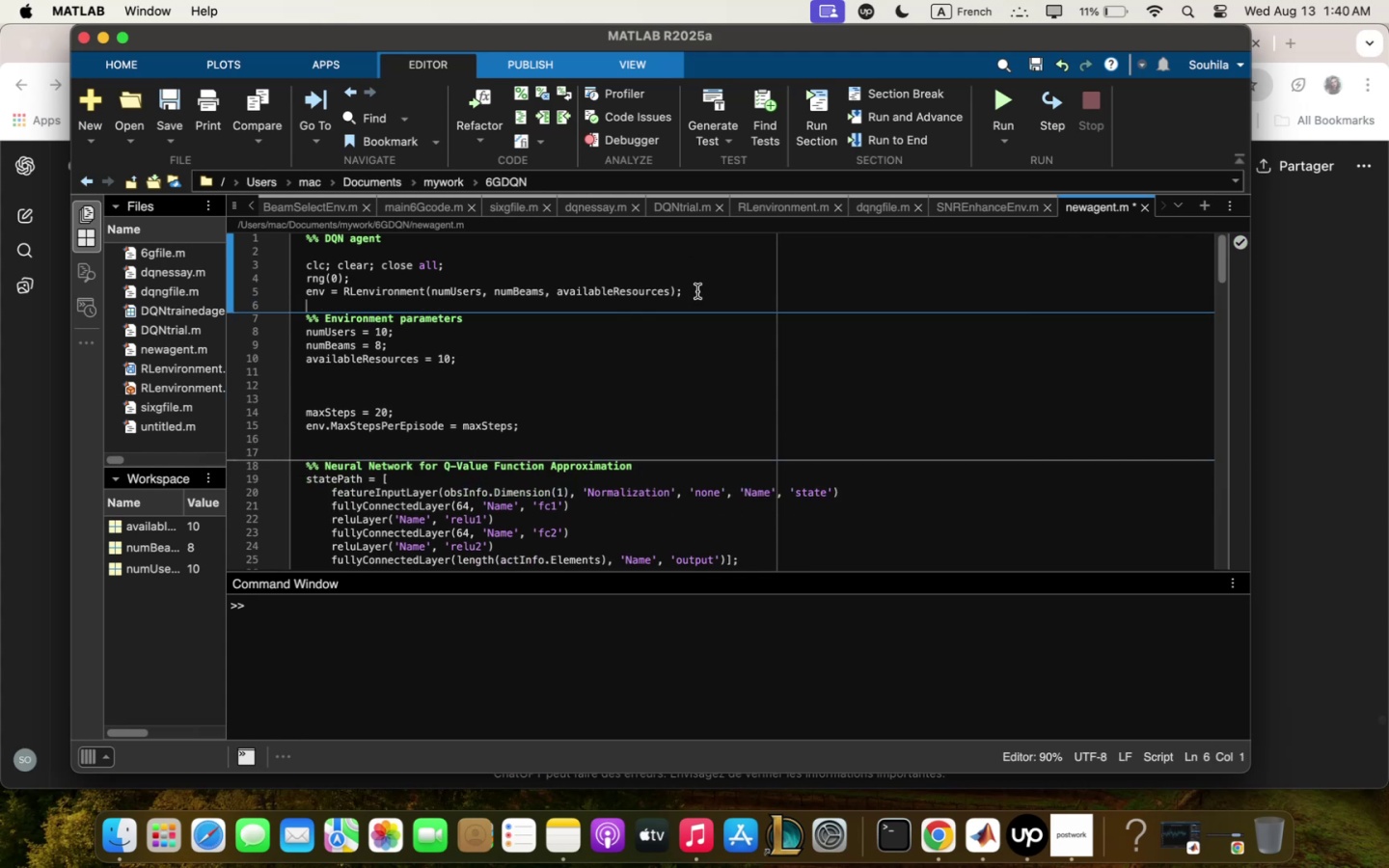 
key(Meta+V)
 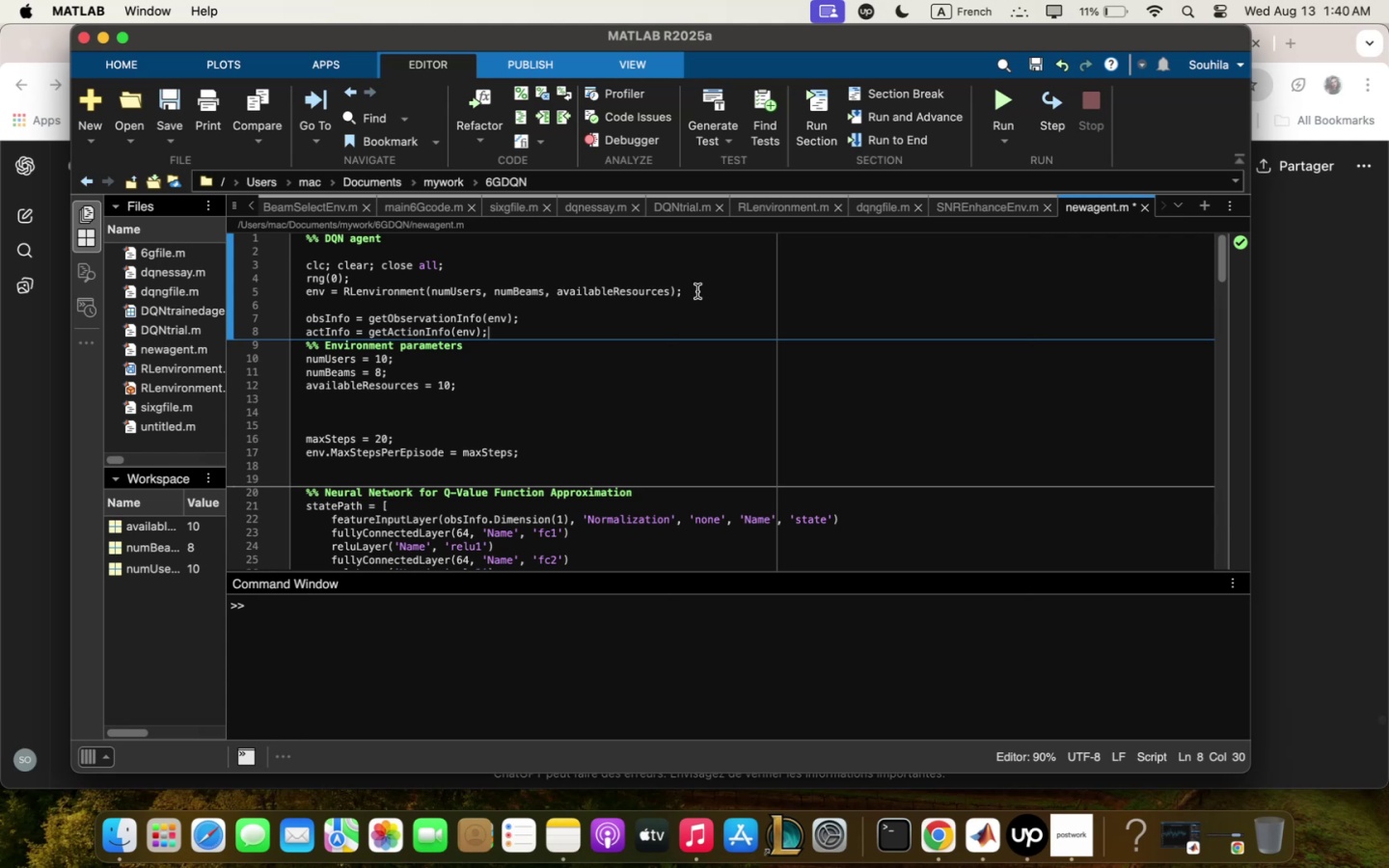 
wait(16.22)
 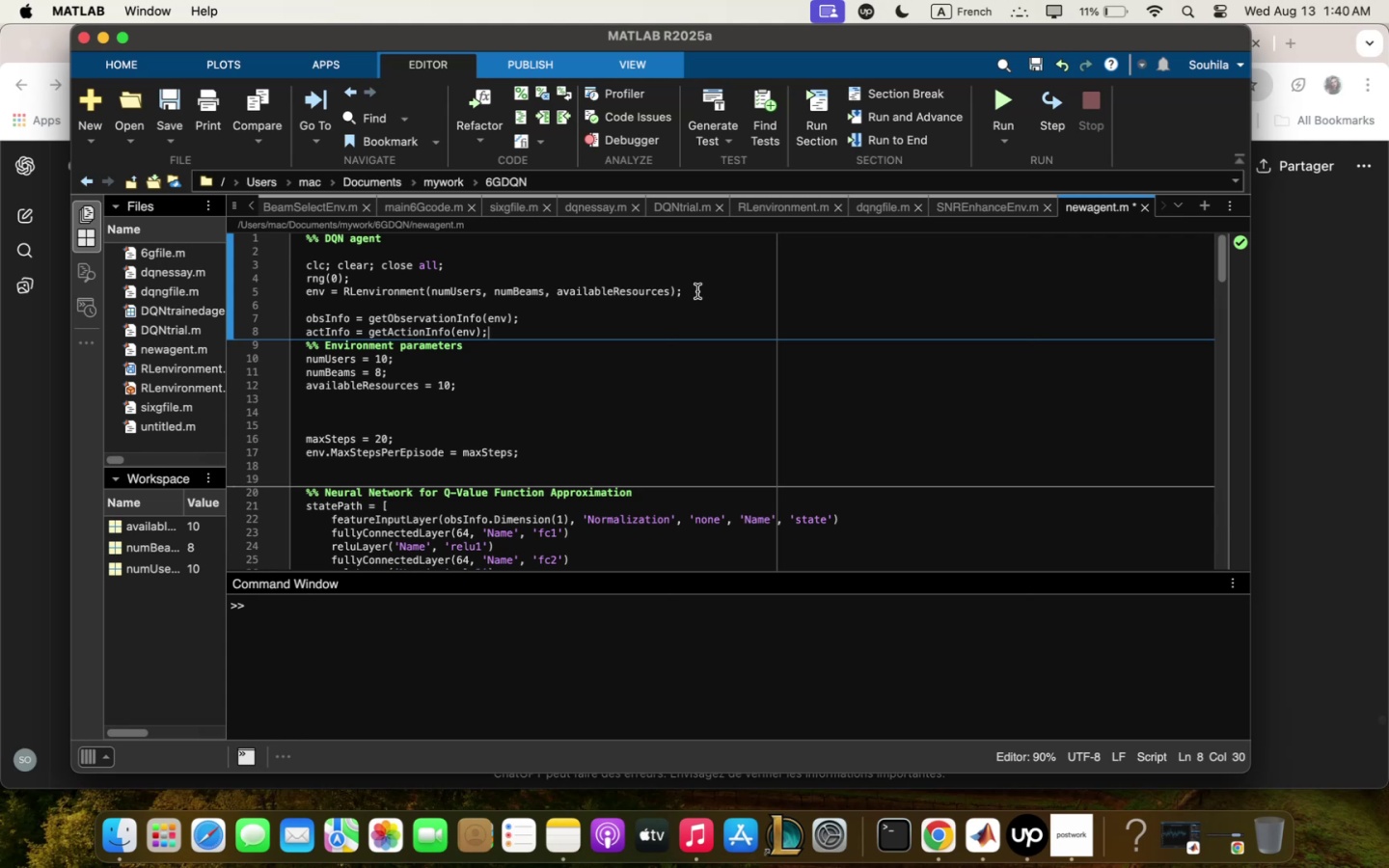 
key(Backspace)
 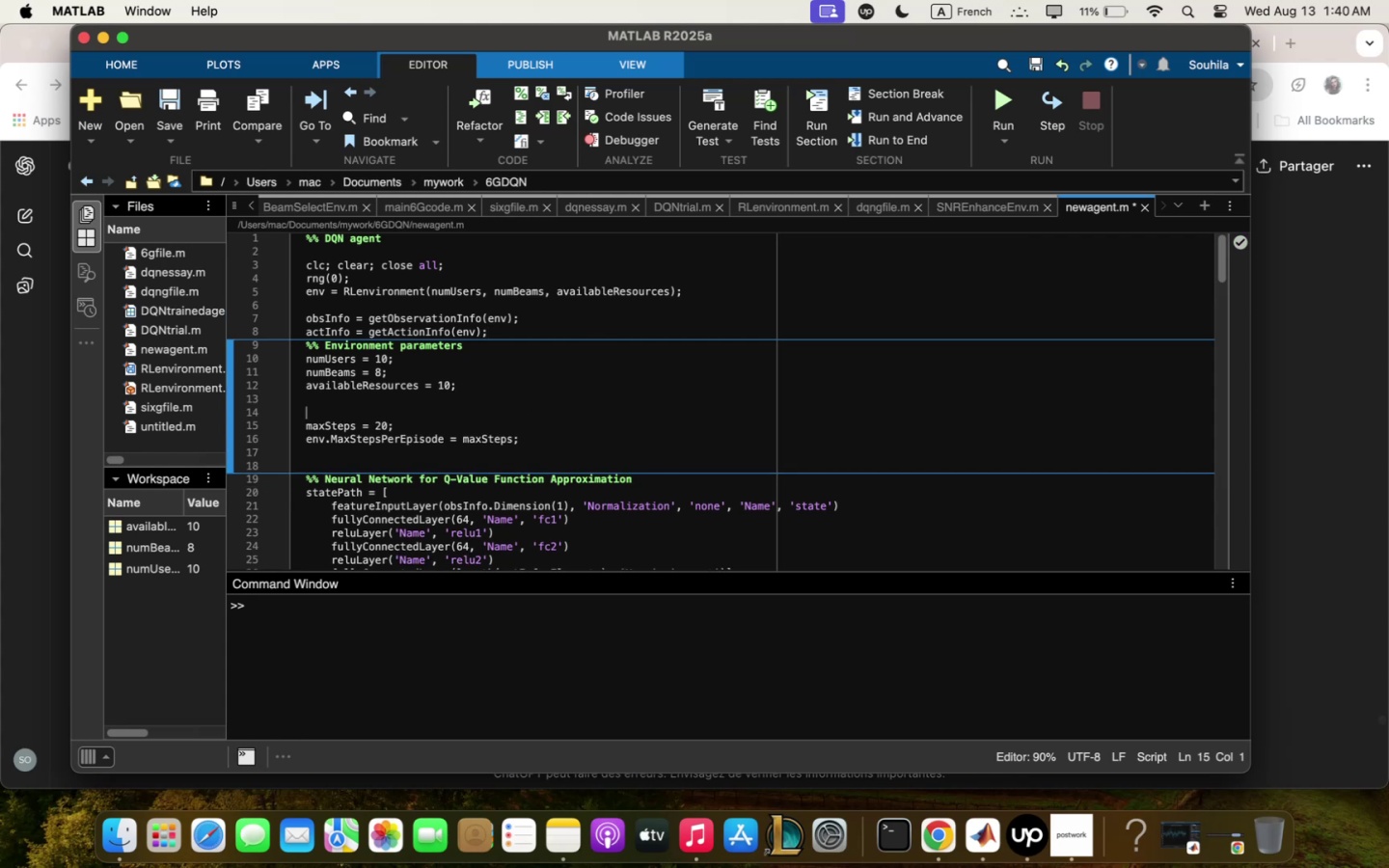 
key(Backspace)
 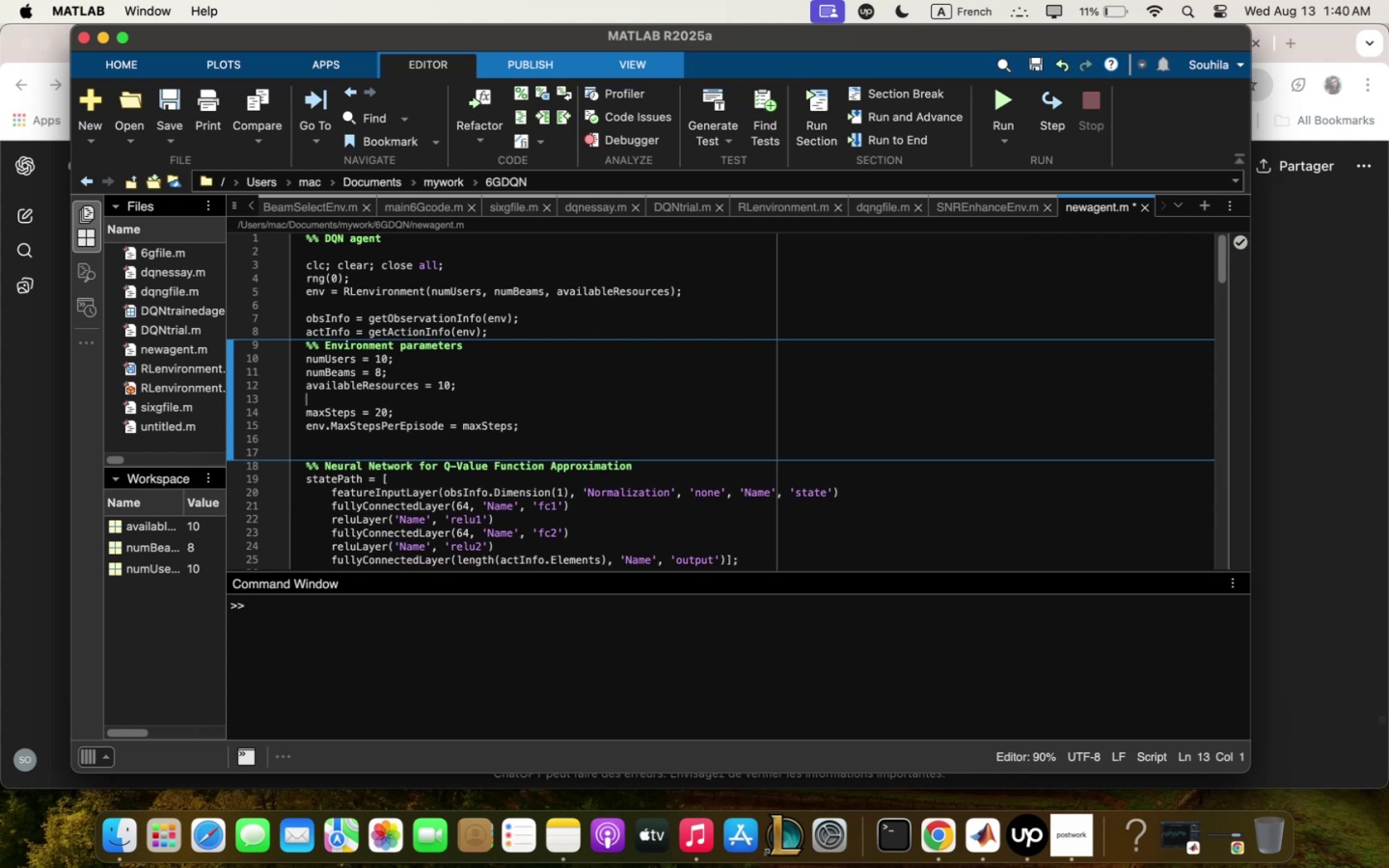 
key(Backspace)
 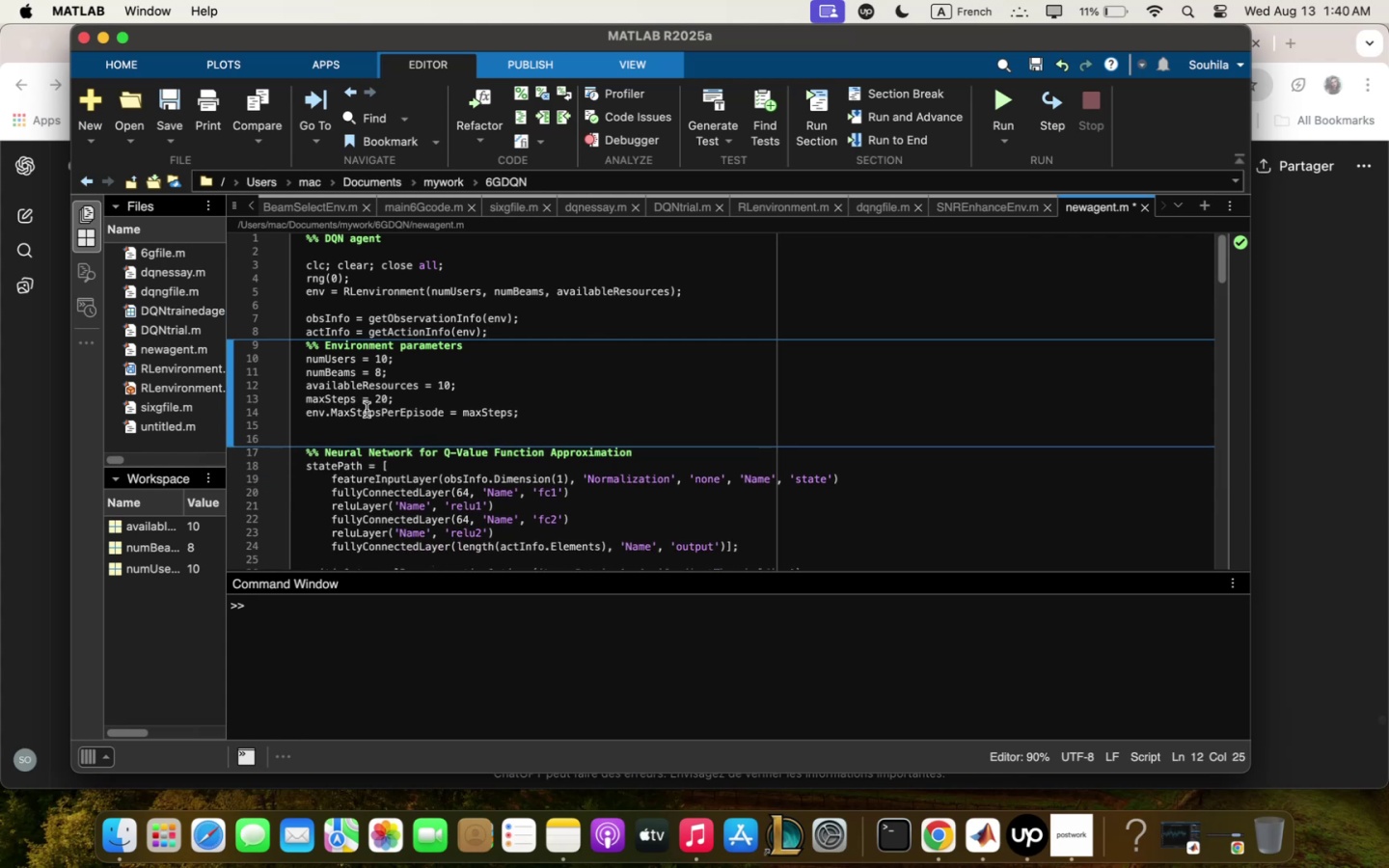 
scroll: coordinate [395, 426], scroll_direction: down, amount: 2.0
 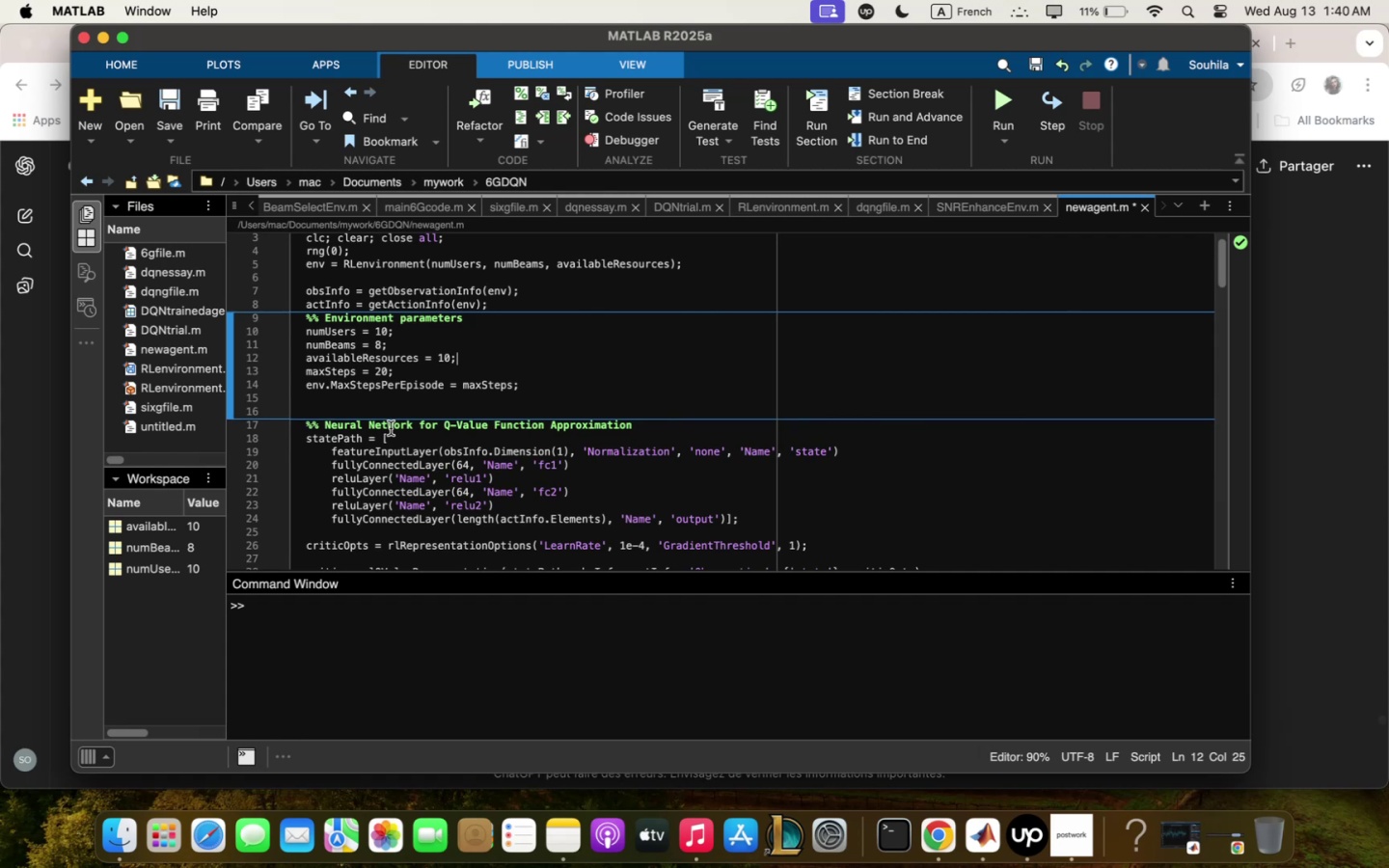 
wait(35.91)
 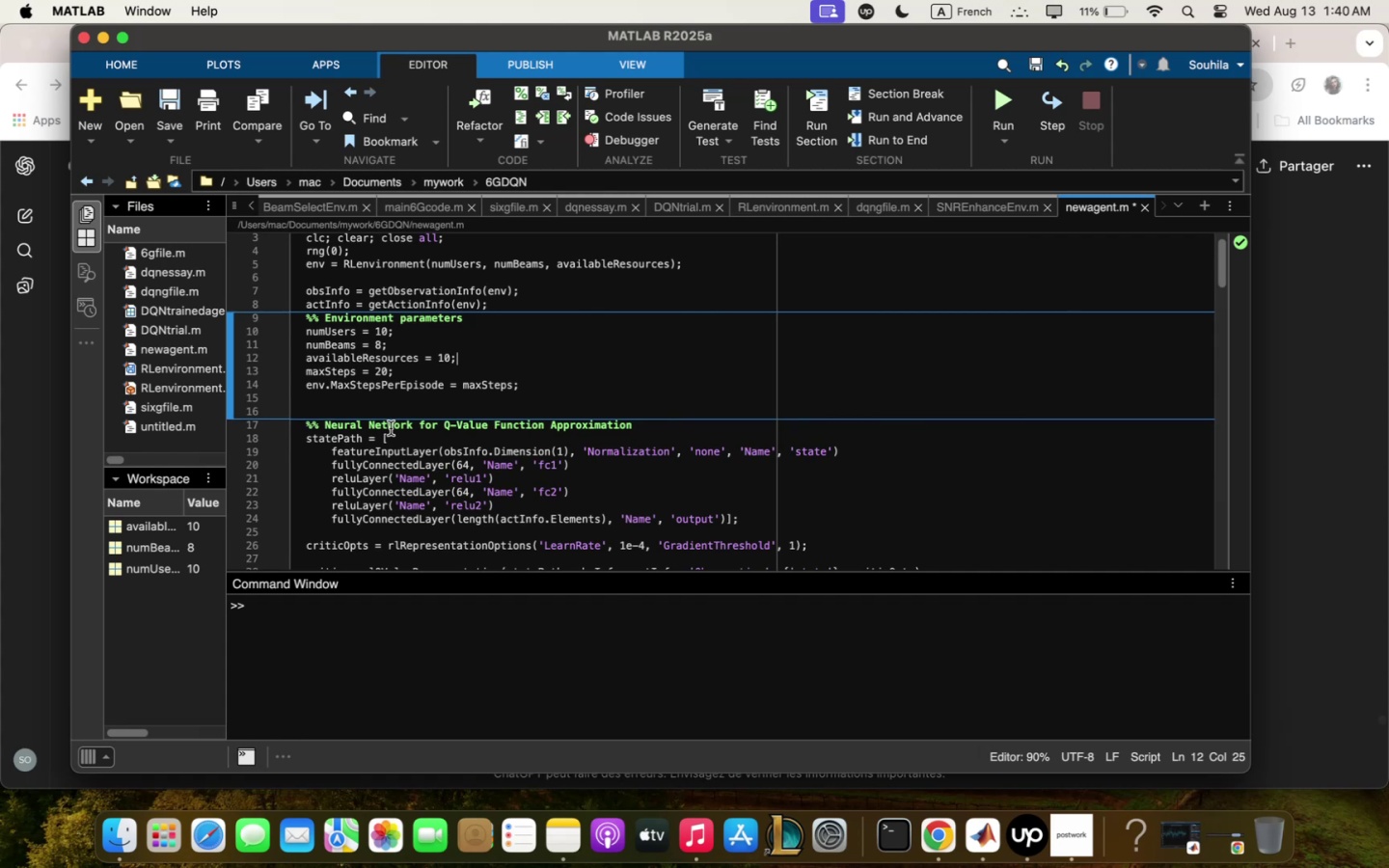 
left_click([541, 389])
 